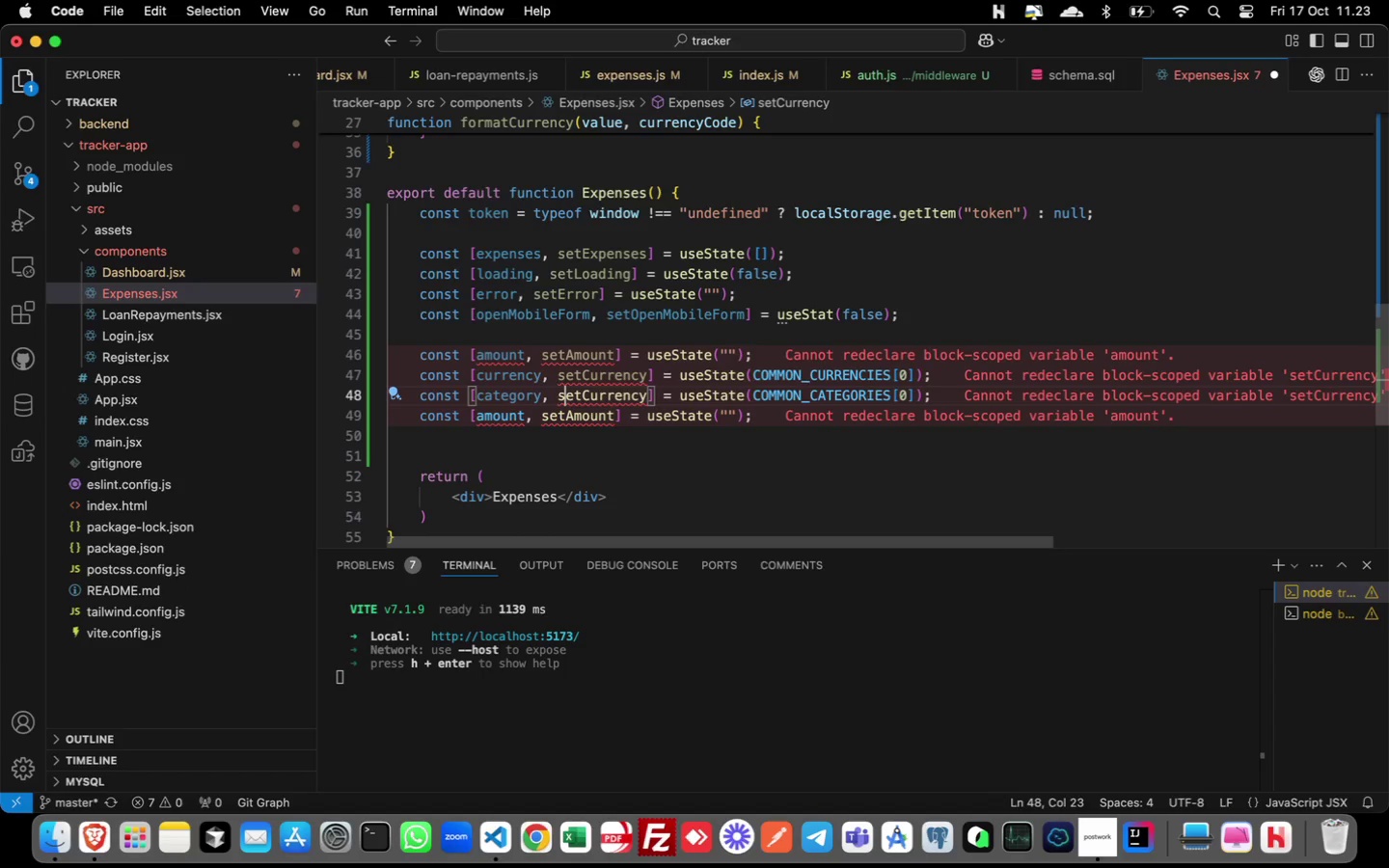 
key(ArrowRight)
 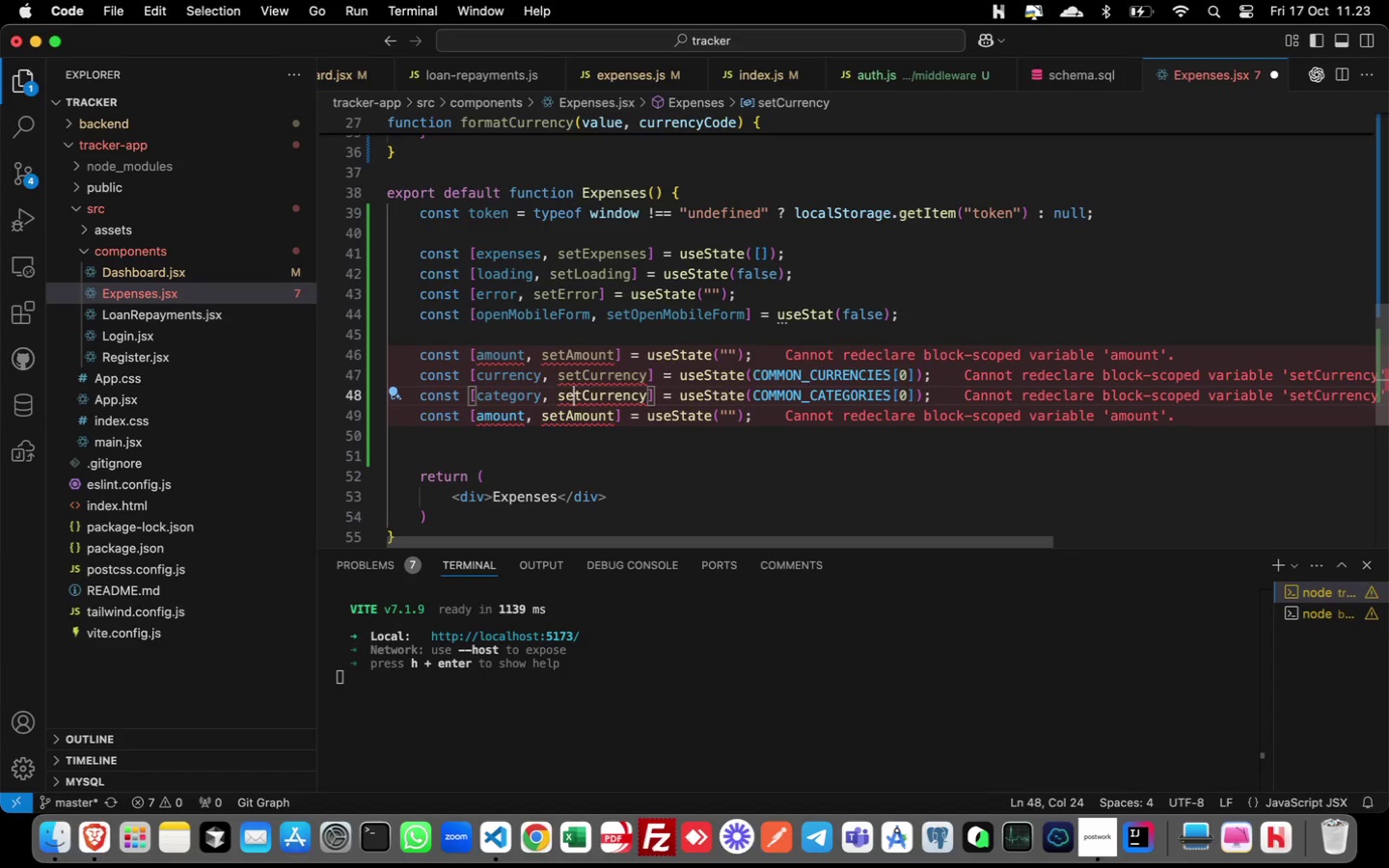 
key(ArrowRight)
 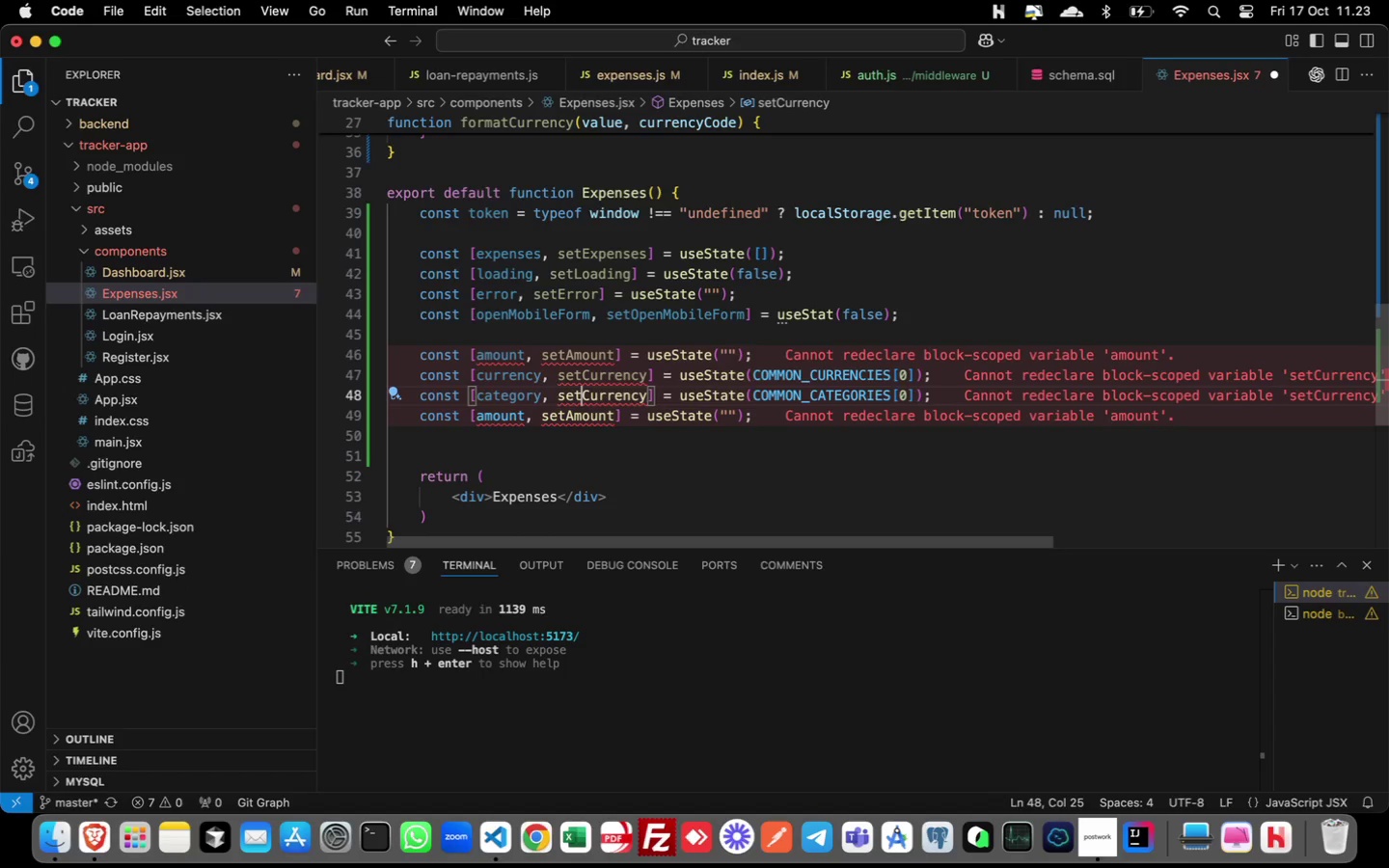 
key(ArrowRight)
 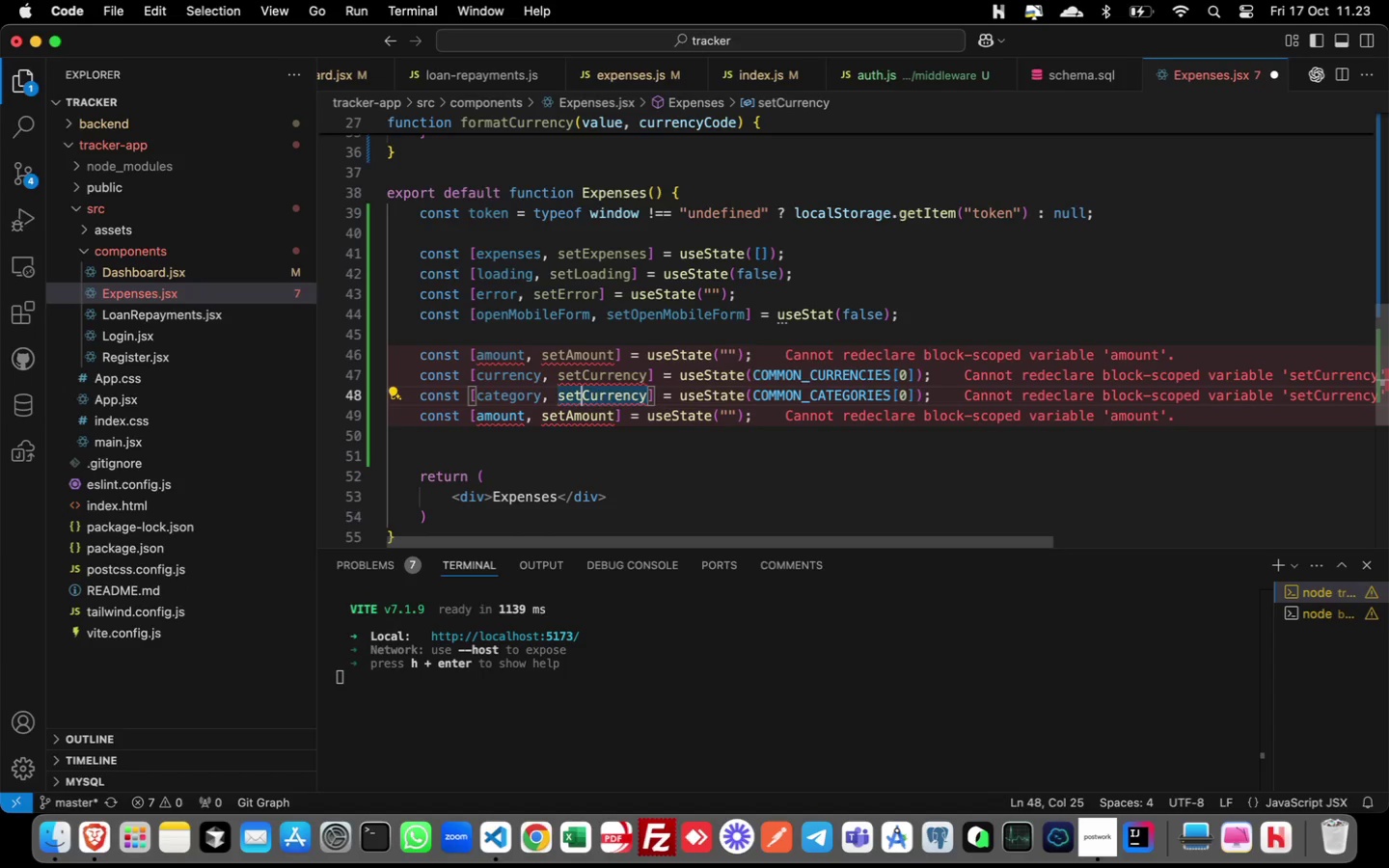 
key(ArrowRight)
 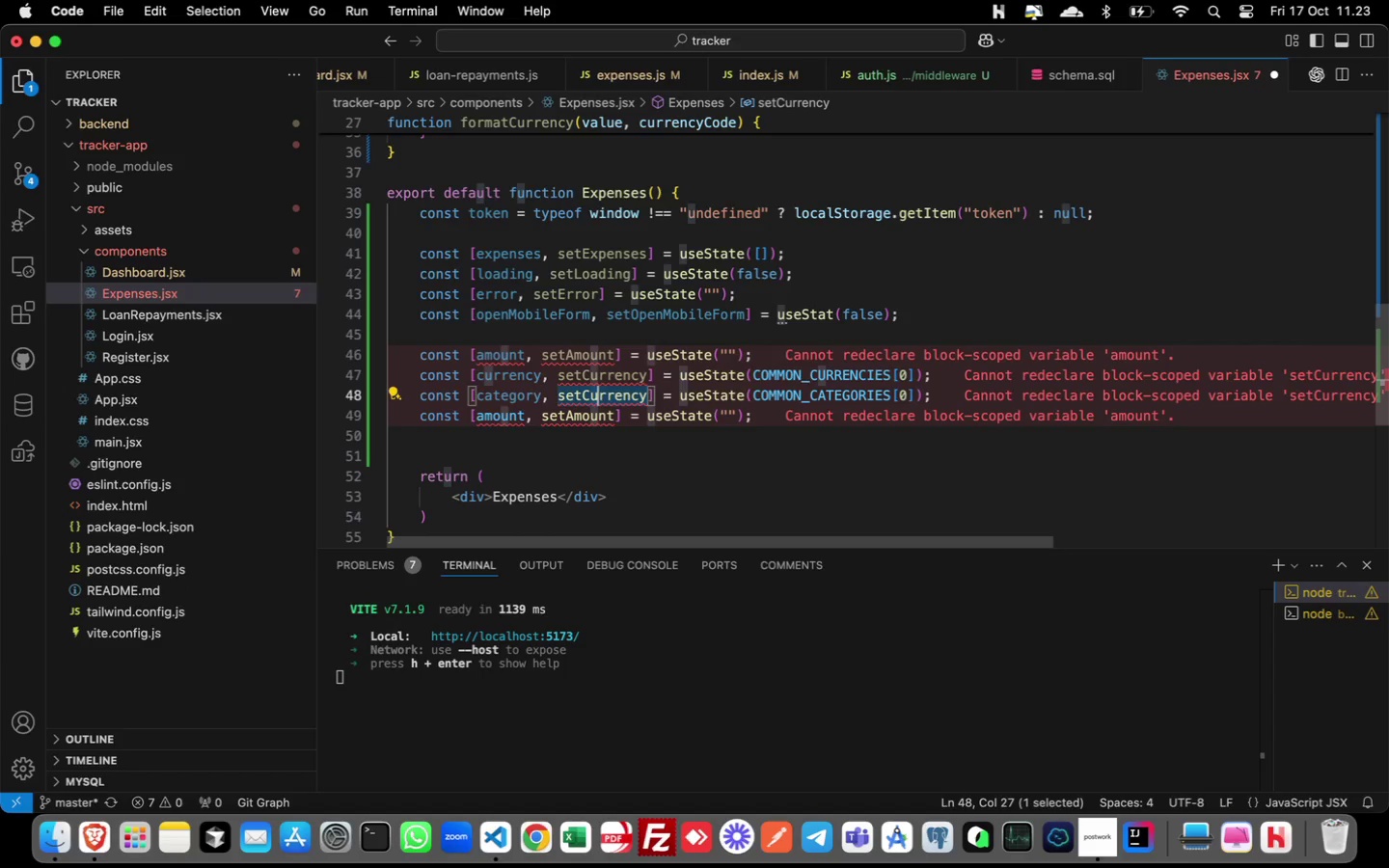 
key(Shift+ArrowRight)
 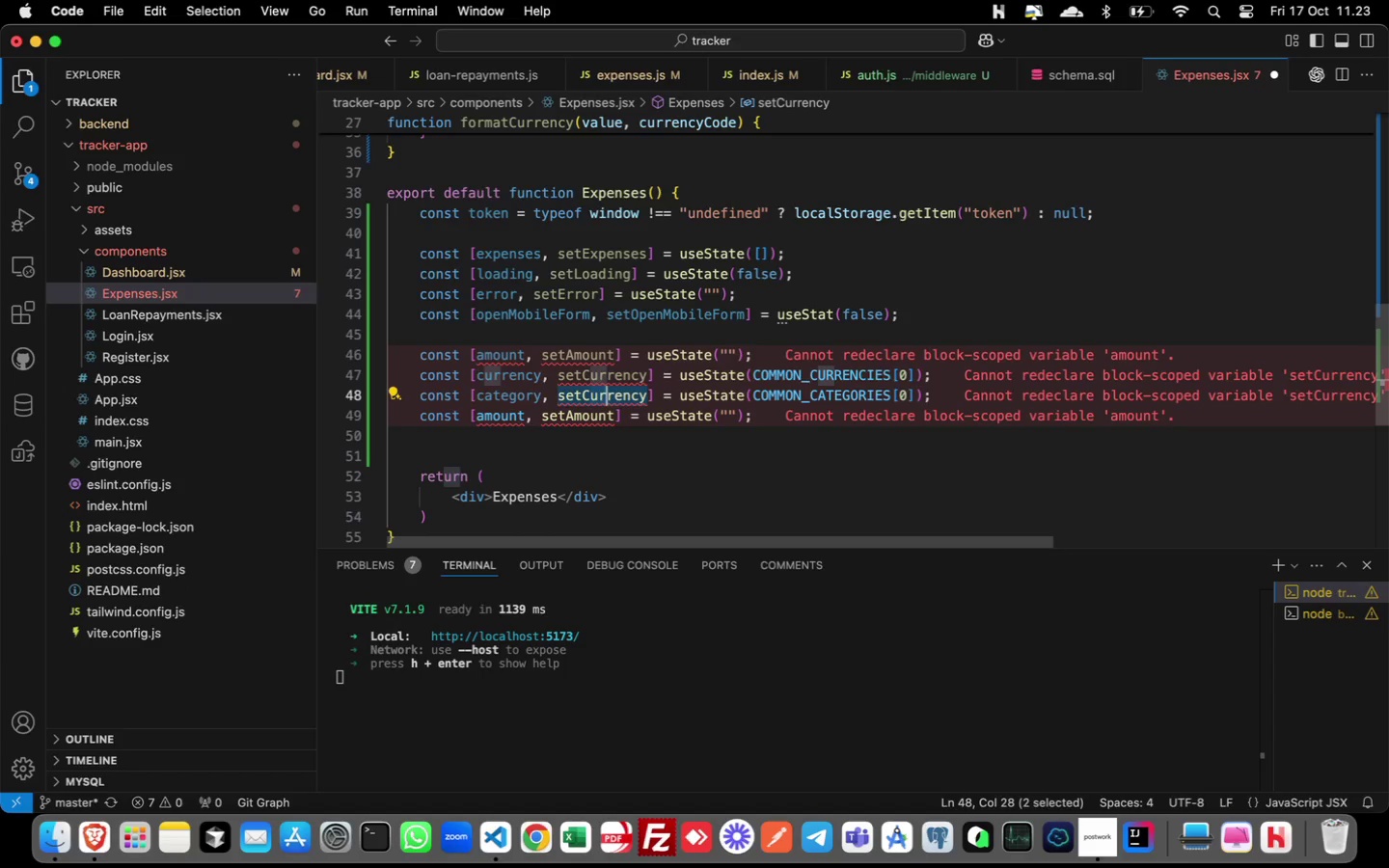 
key(Shift+ArrowRight)
 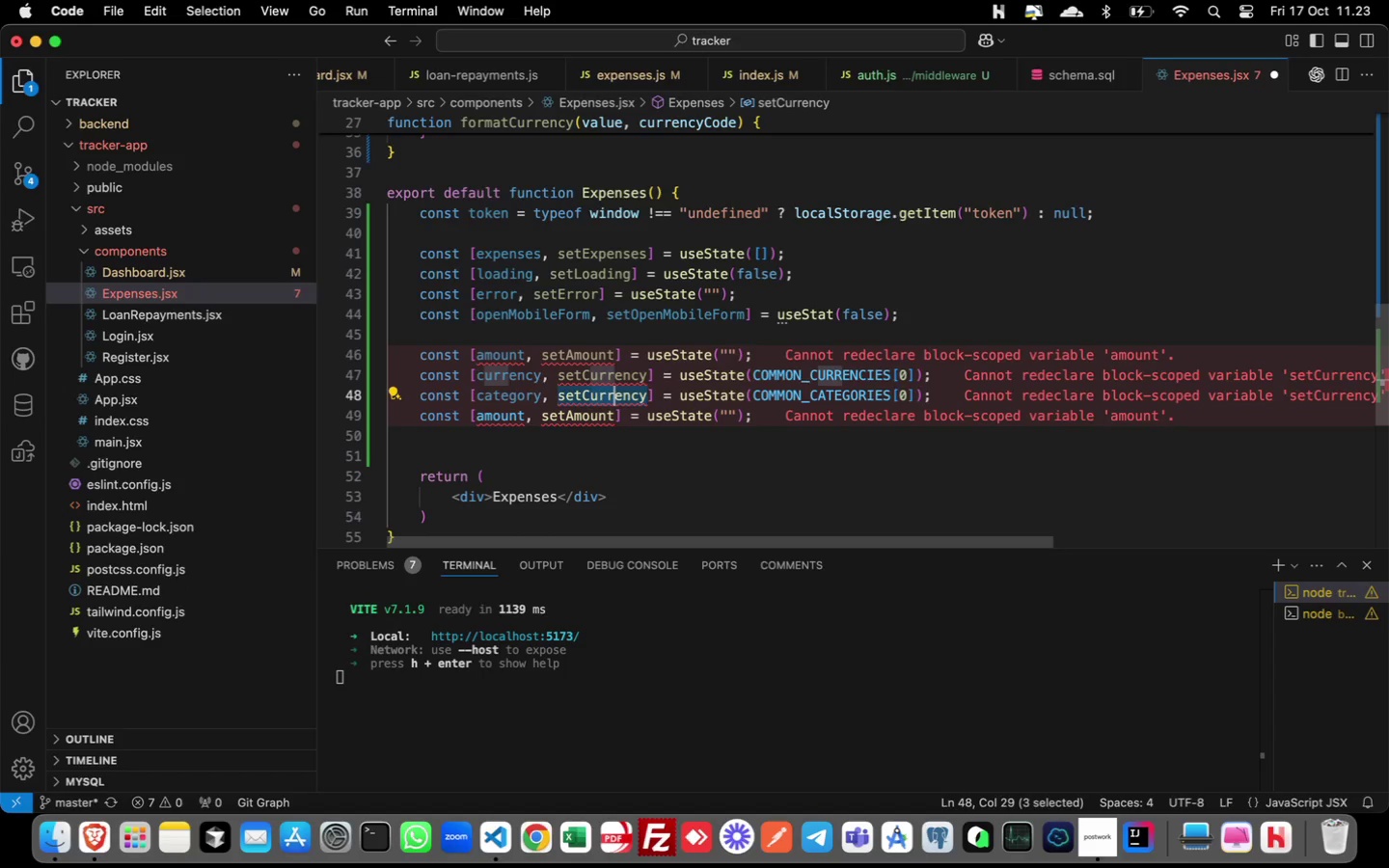 
key(Shift+ArrowRight)
 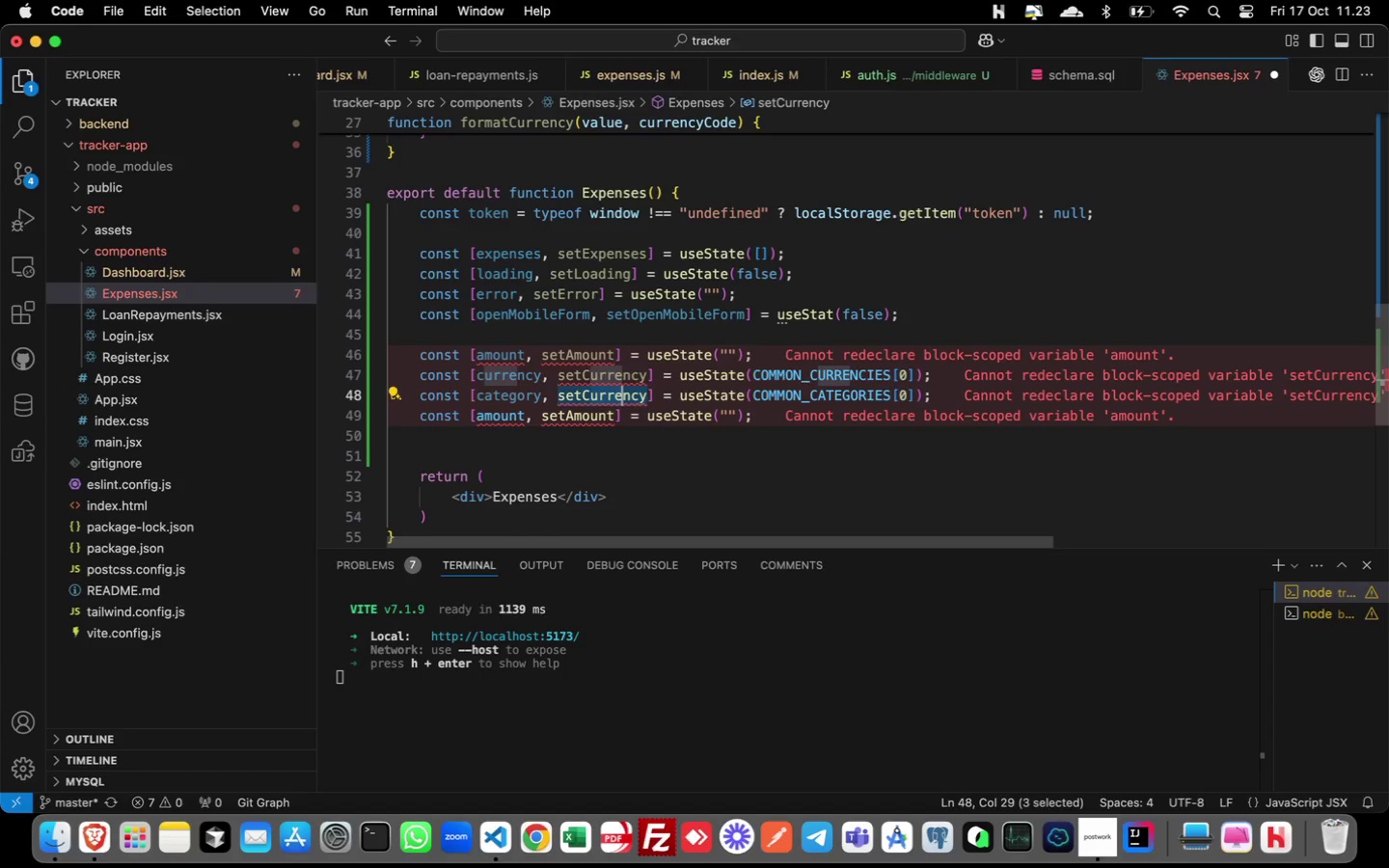 
key(Shift+ArrowRight)
 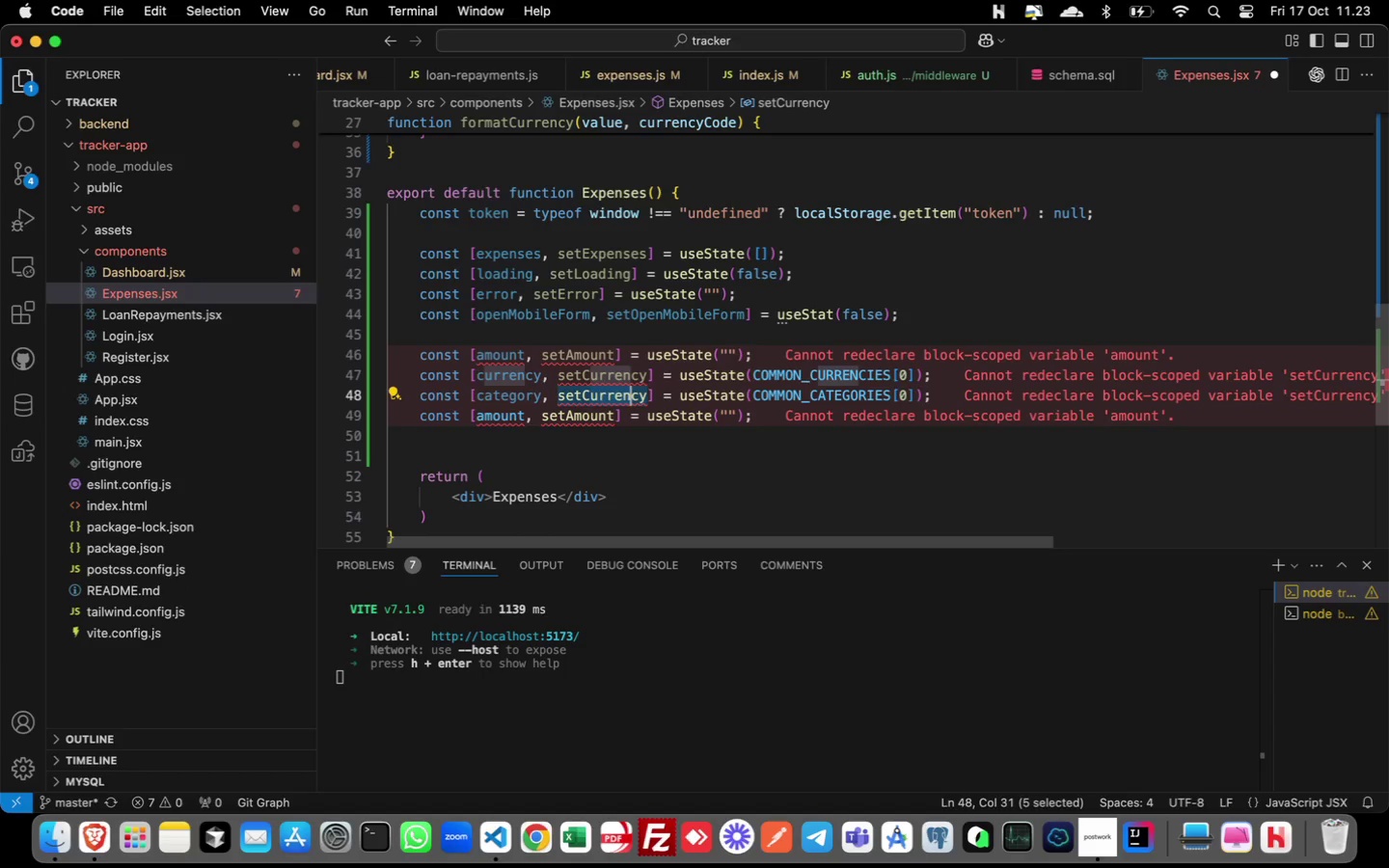 
key(Shift+ArrowRight)
 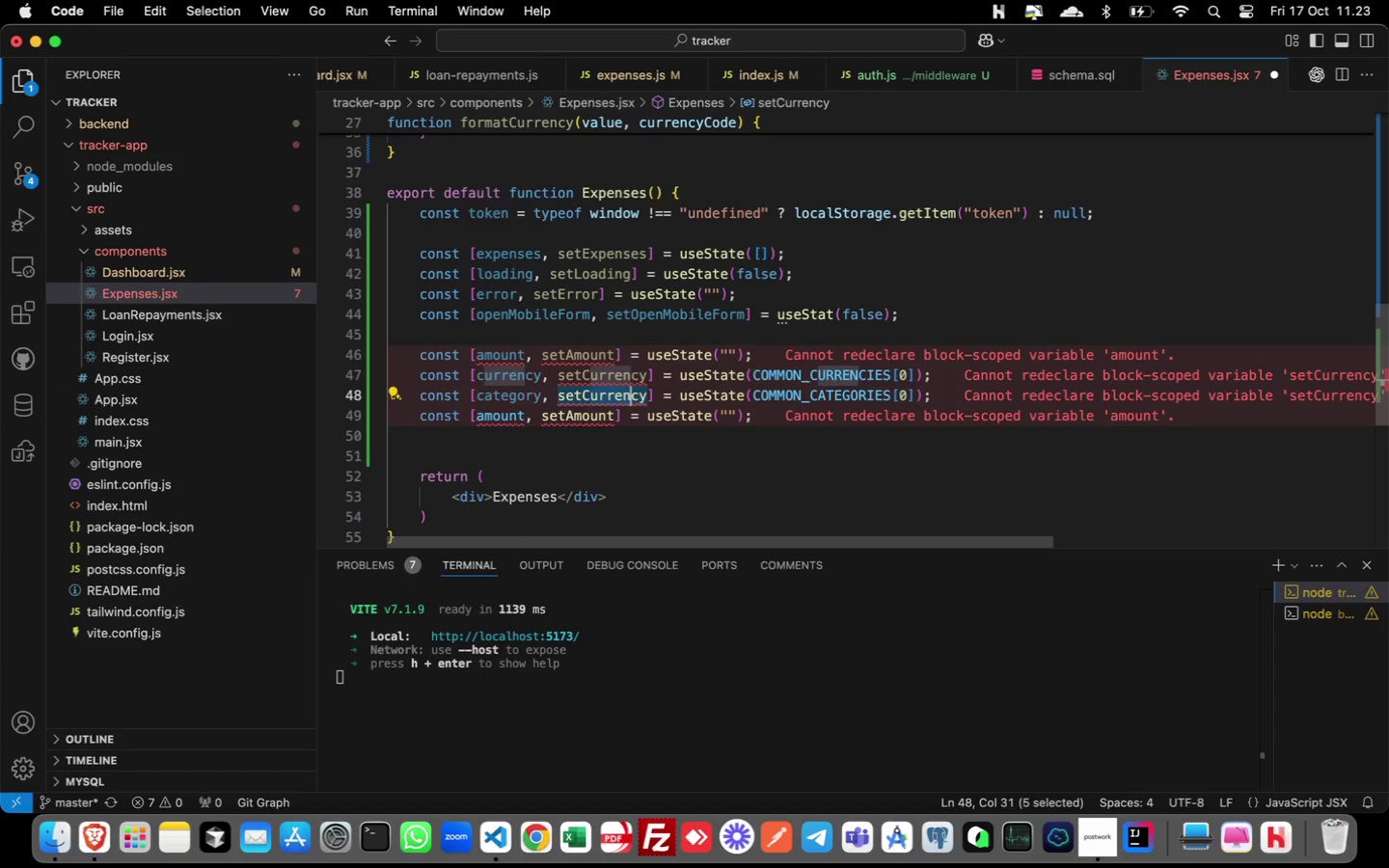 
key(Shift+ArrowRight)
 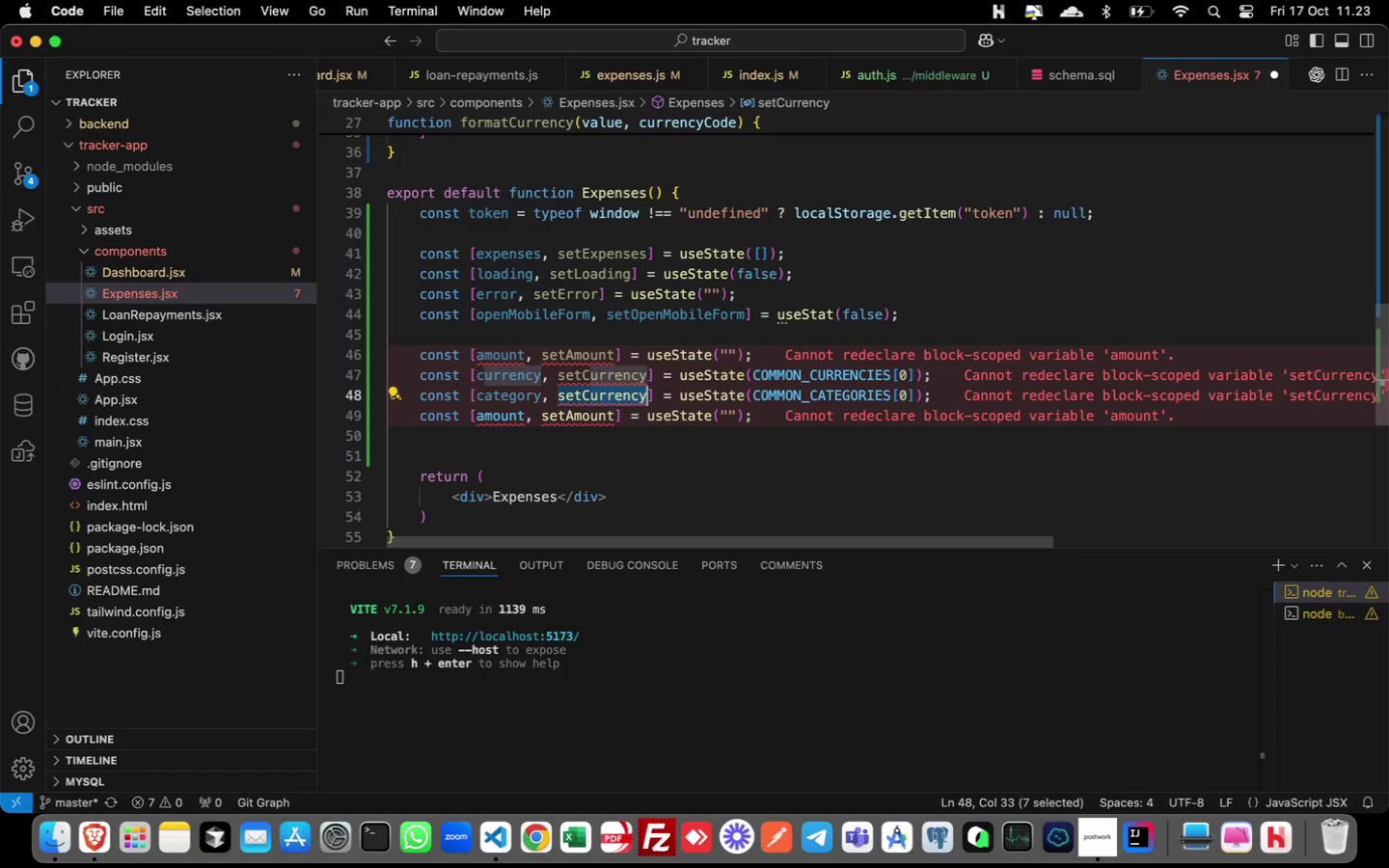 
key(Shift+ArrowRight)
 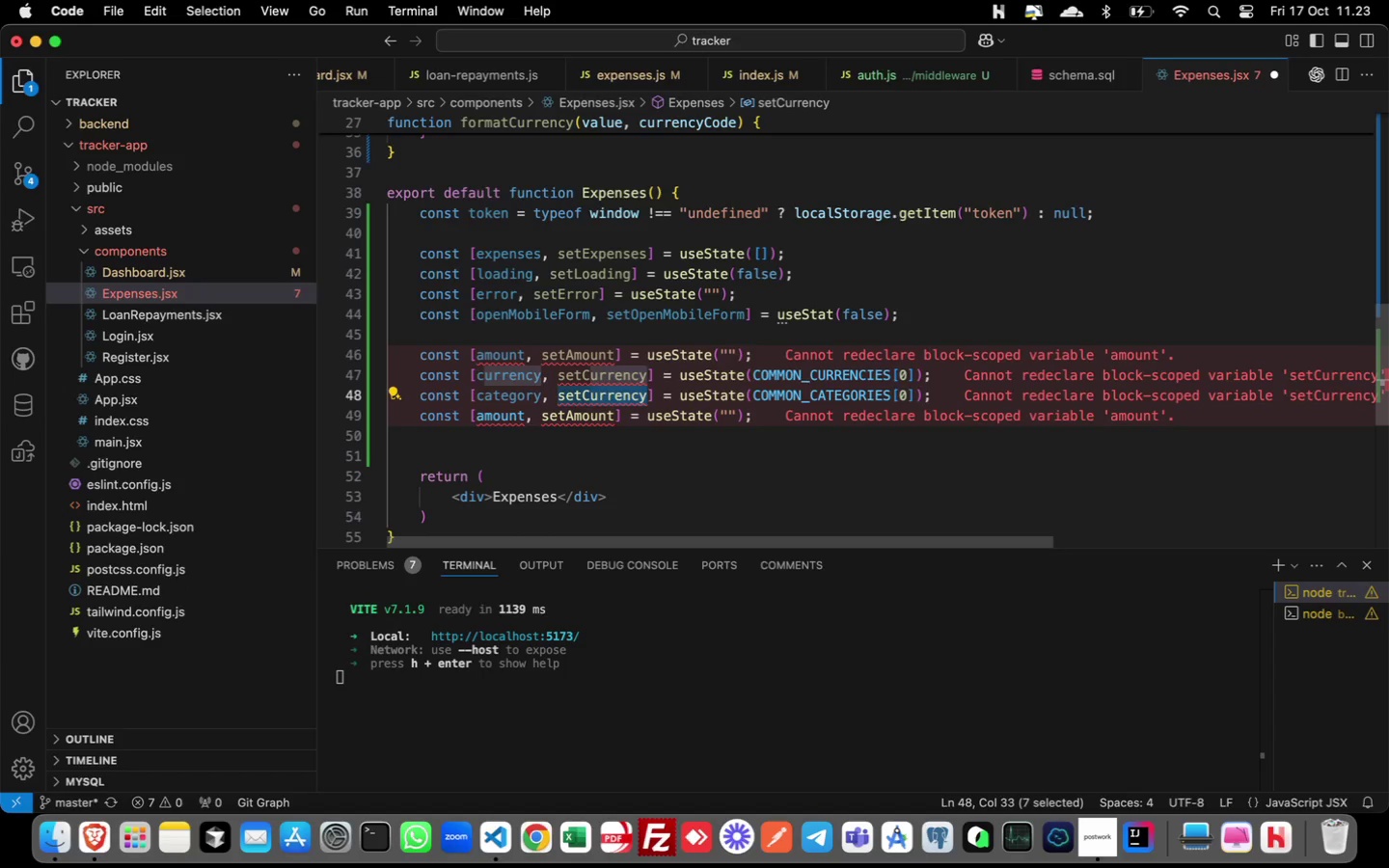 
type(atego)
 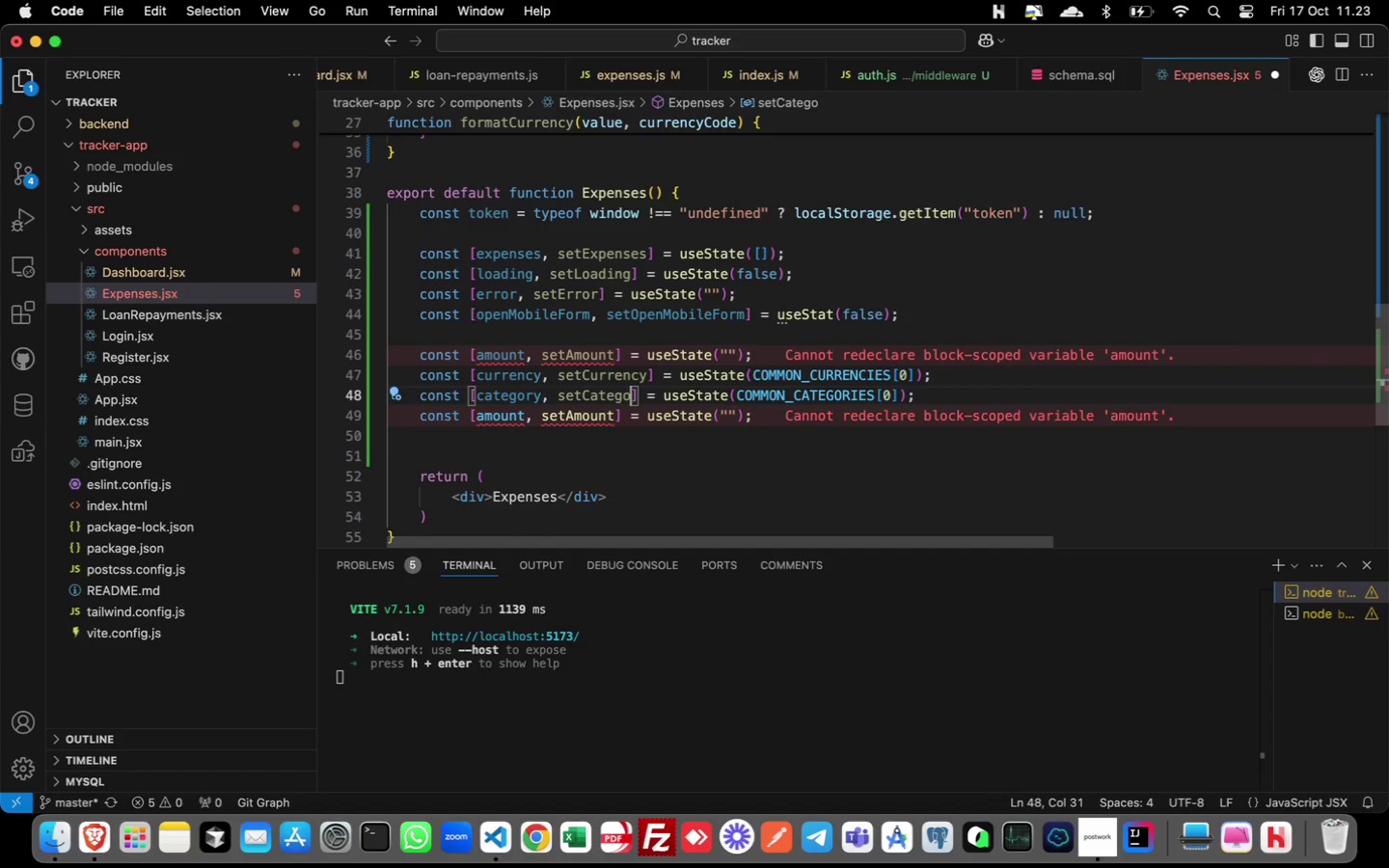 
type(ry)
 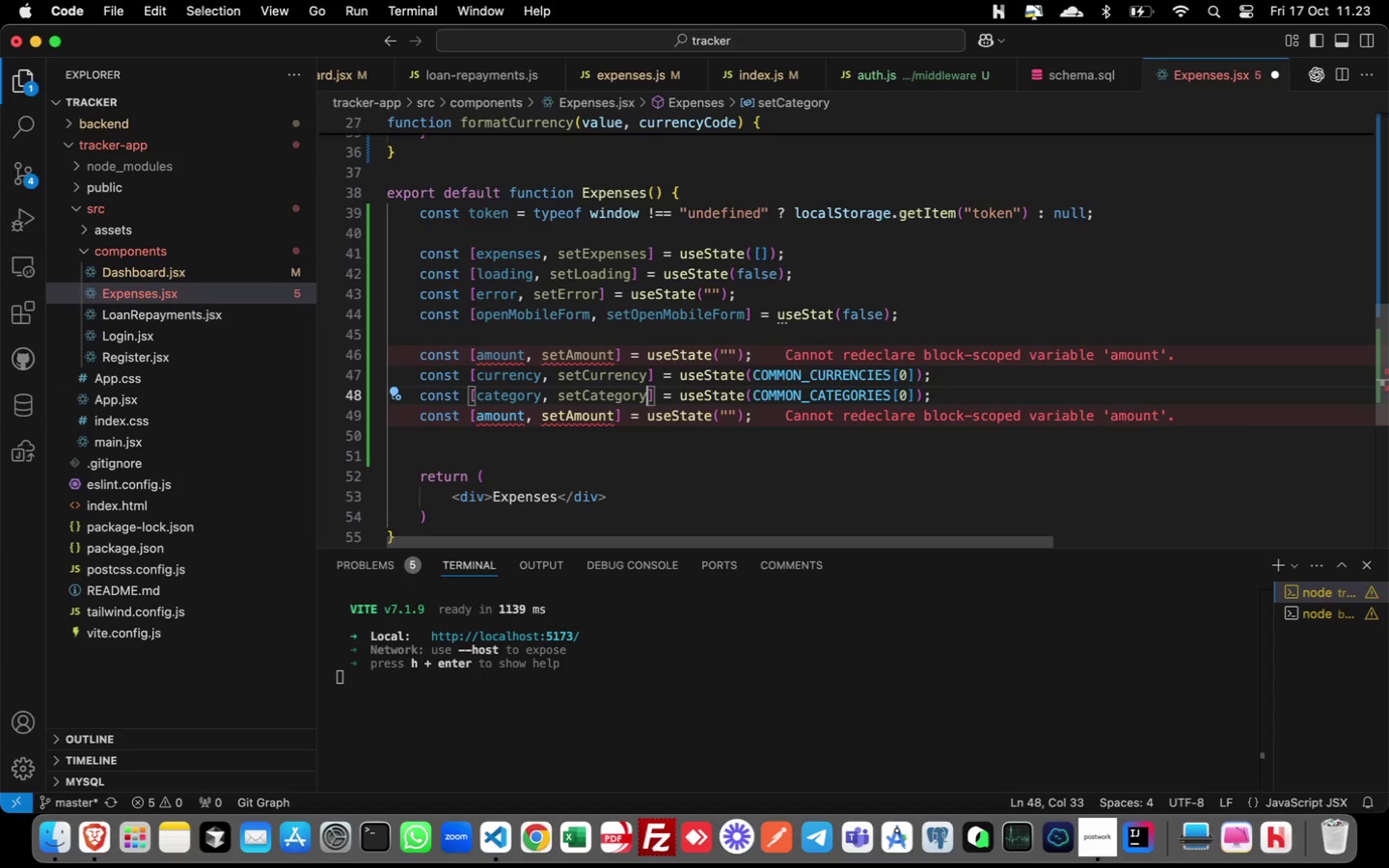 
key(ArrowDown)
 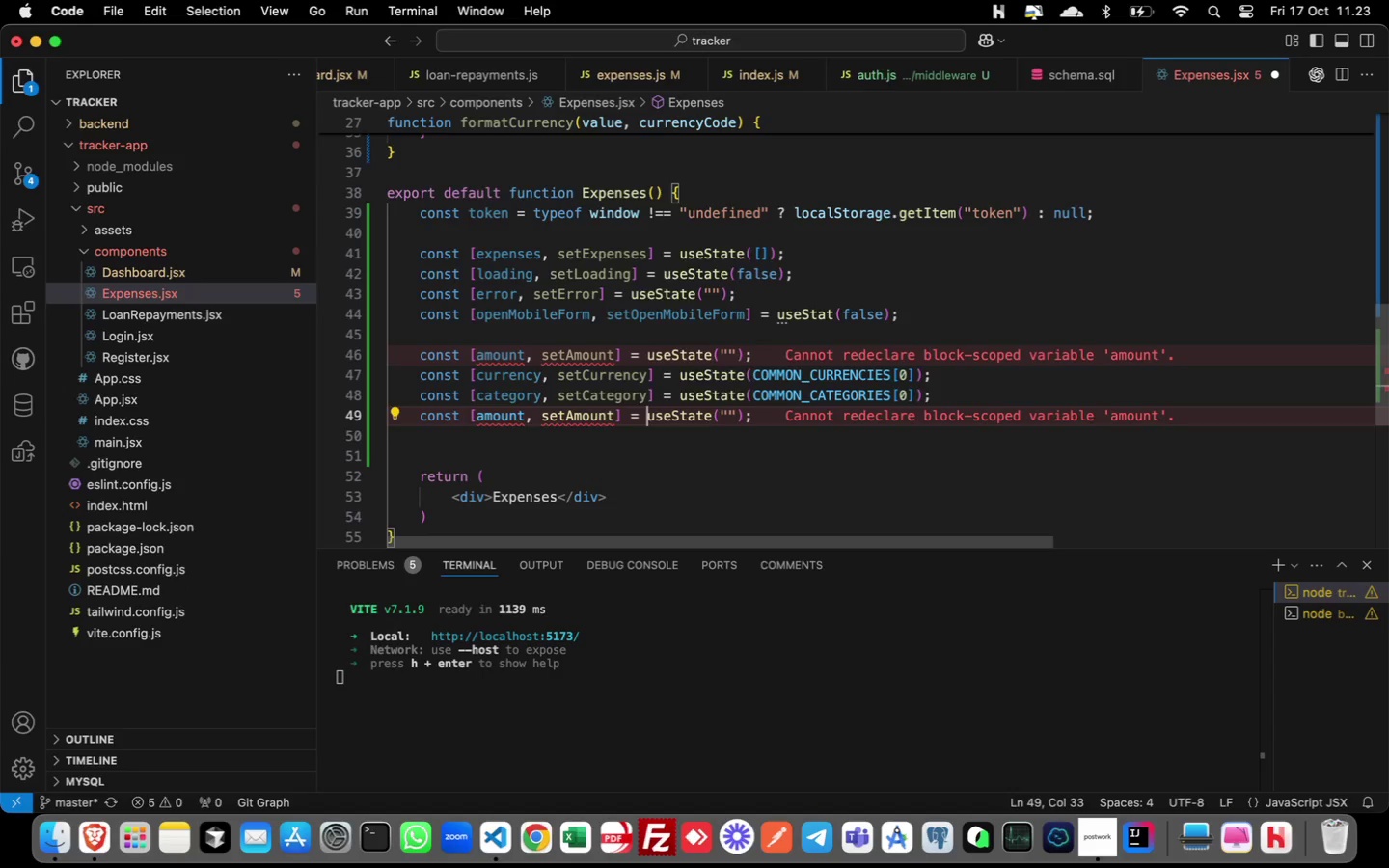 
key(ArrowLeft)
 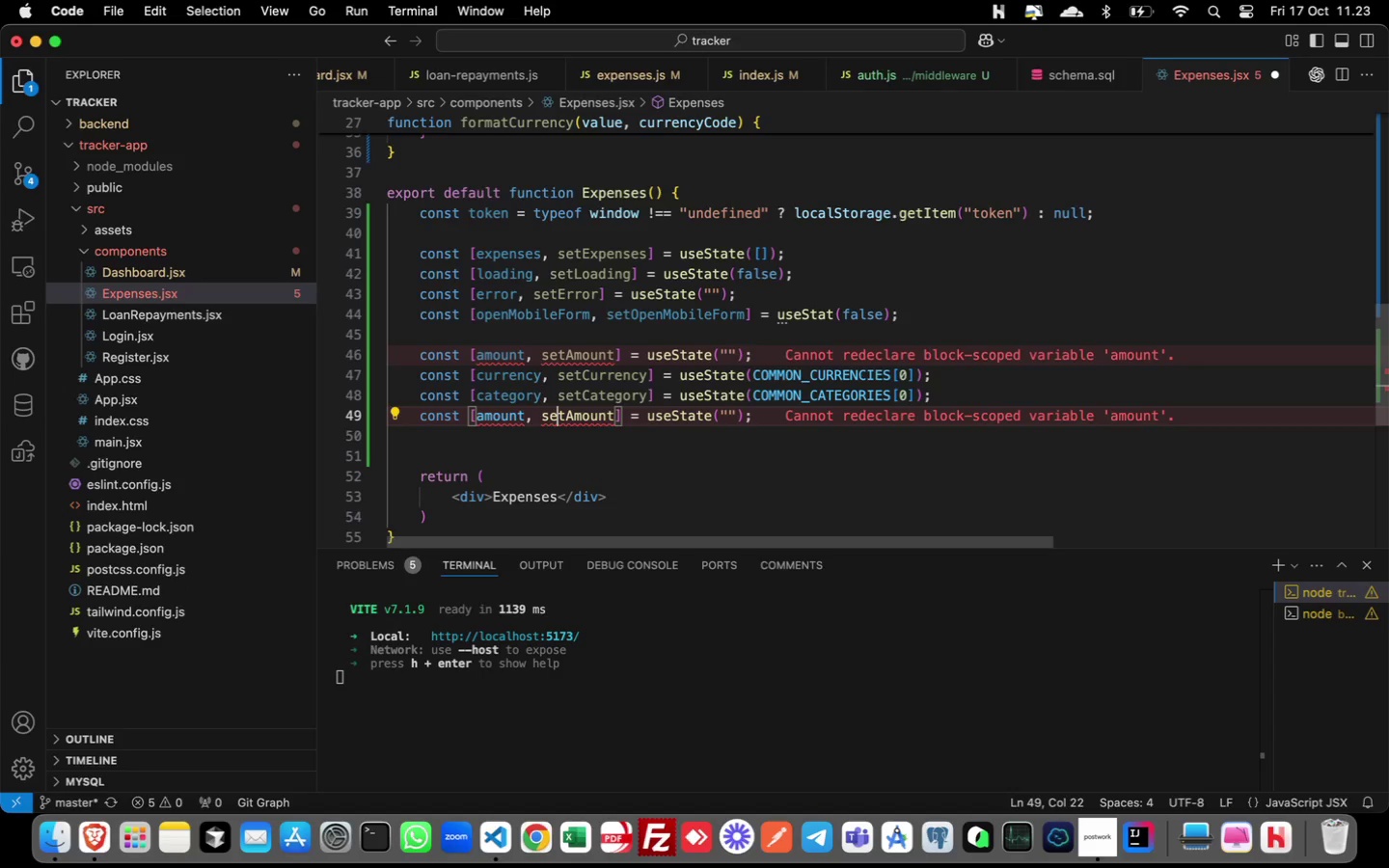 
hold_key(key=ArrowLeft, duration=1.49)
 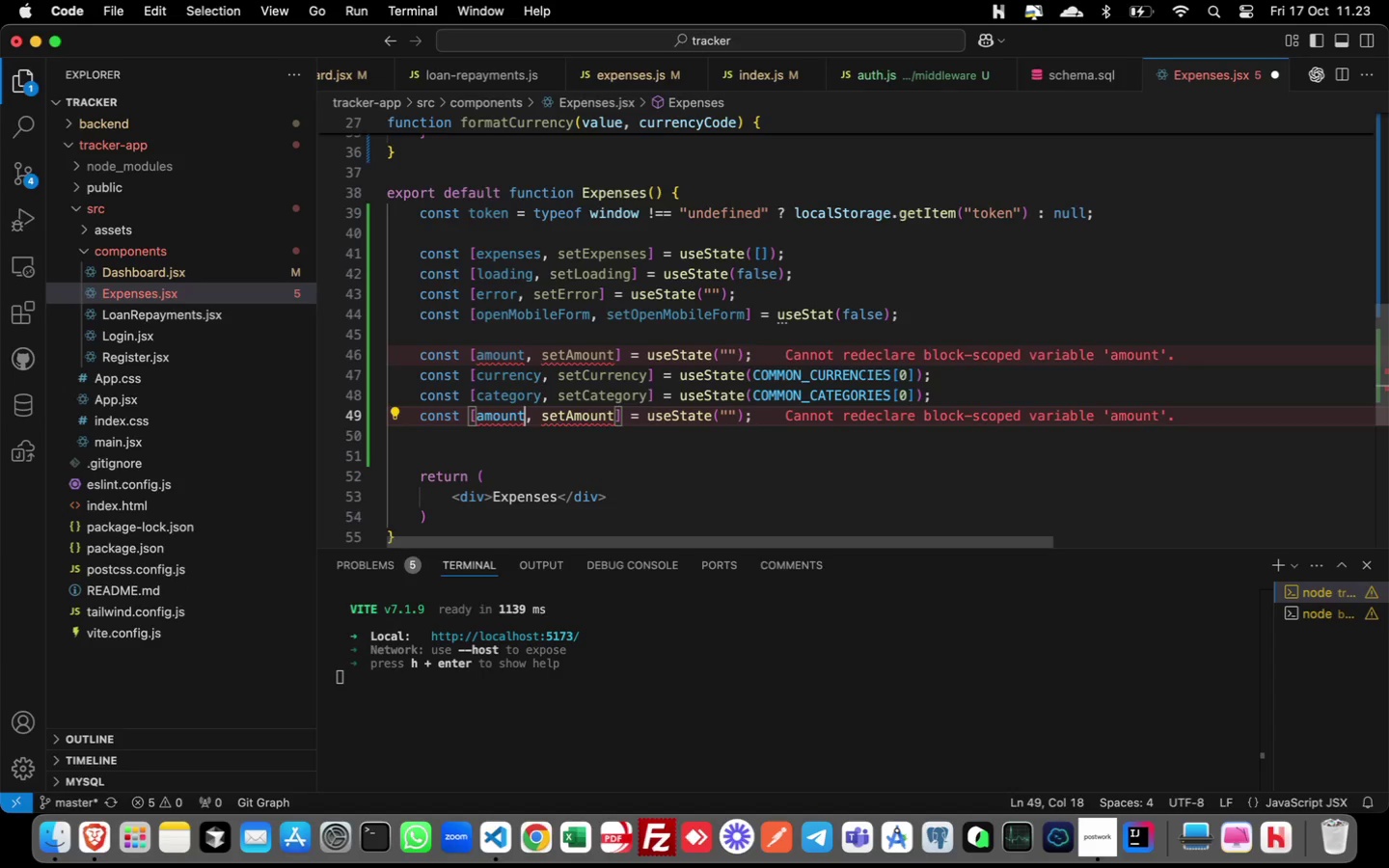 
key(ArrowLeft)
 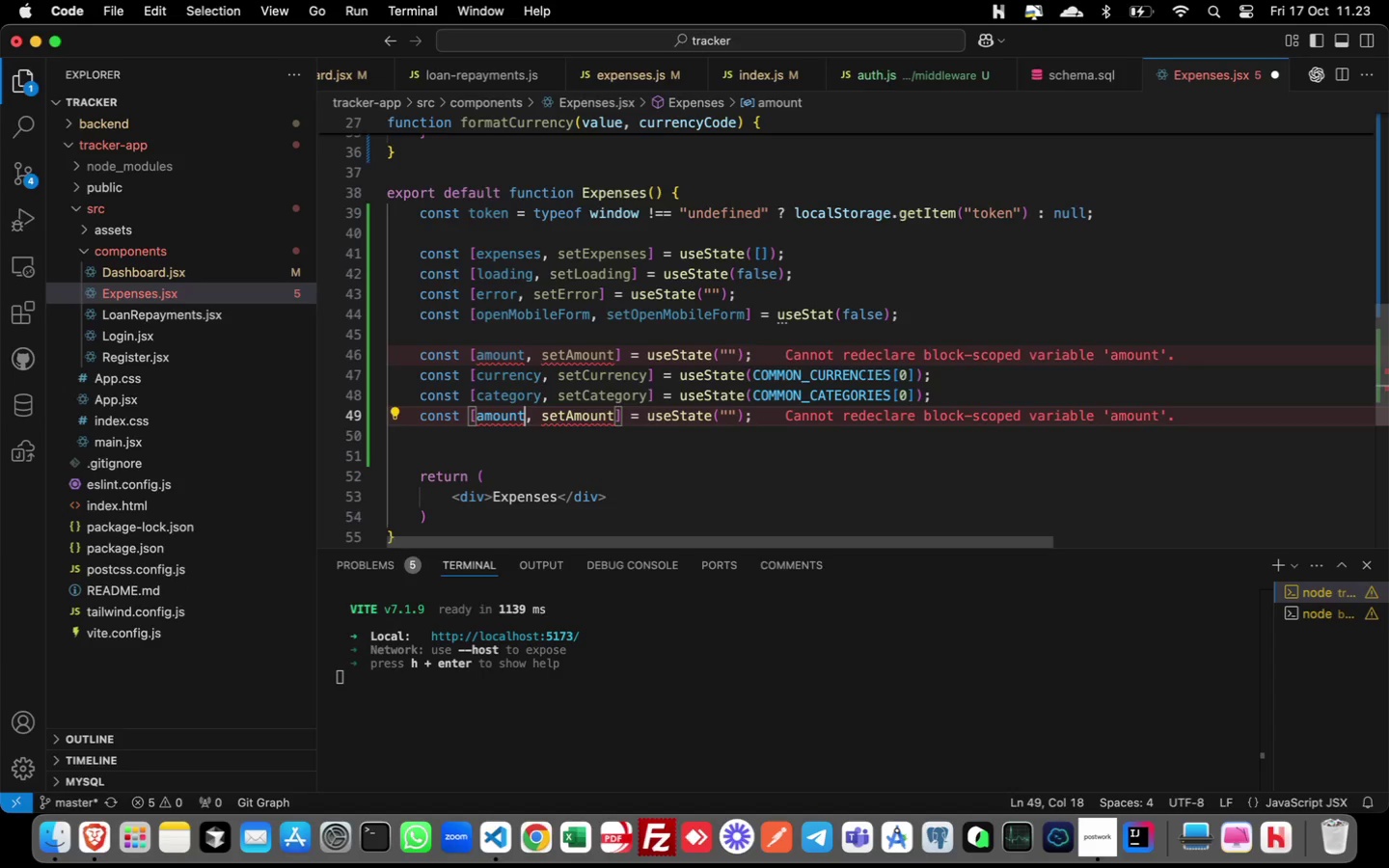 
key(Backspace)
key(Backspace)
key(Backspace)
key(Backspace)
key(Backspace)
key(Backspace)
type(description)
 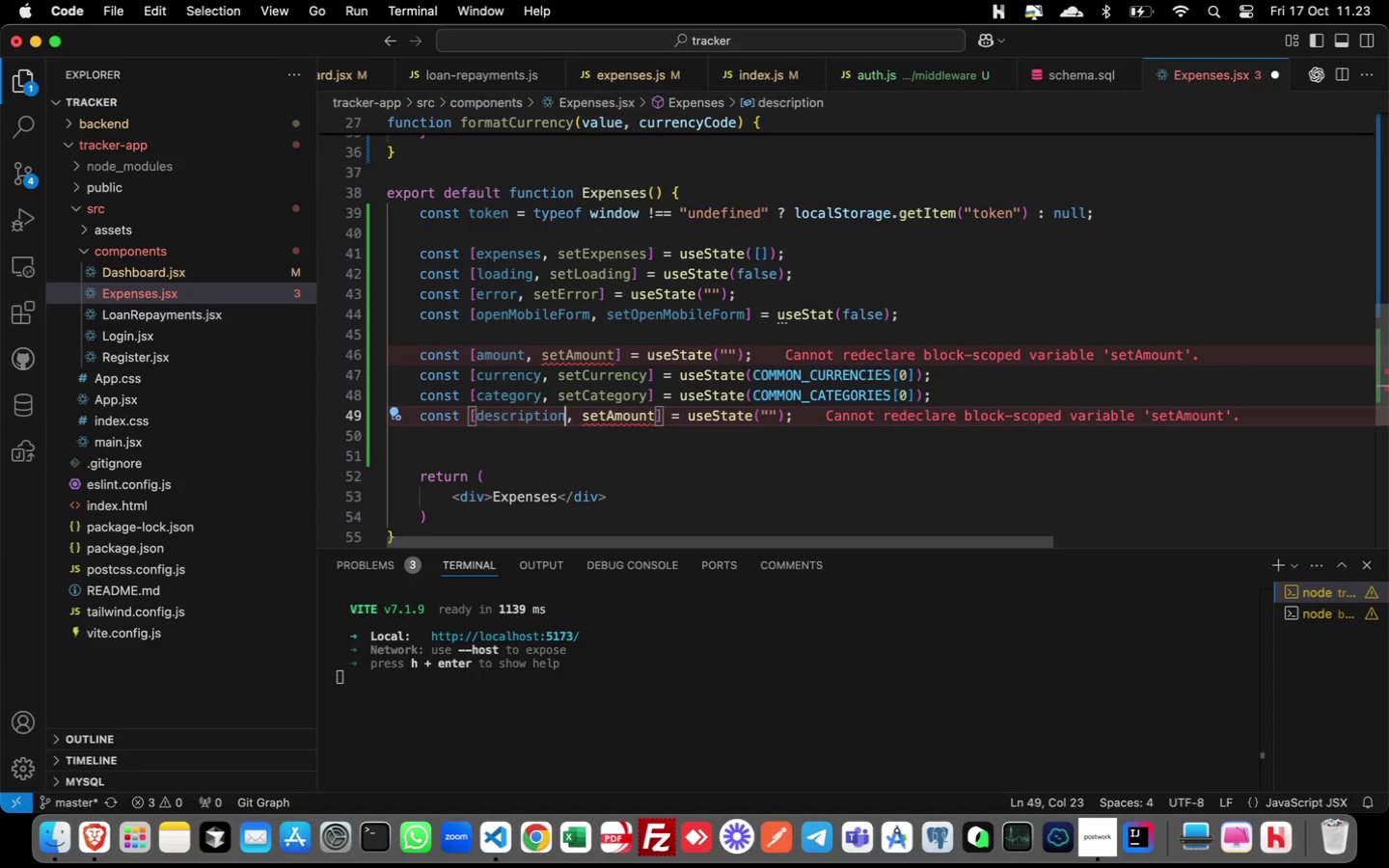 
key(ArrowRight)
 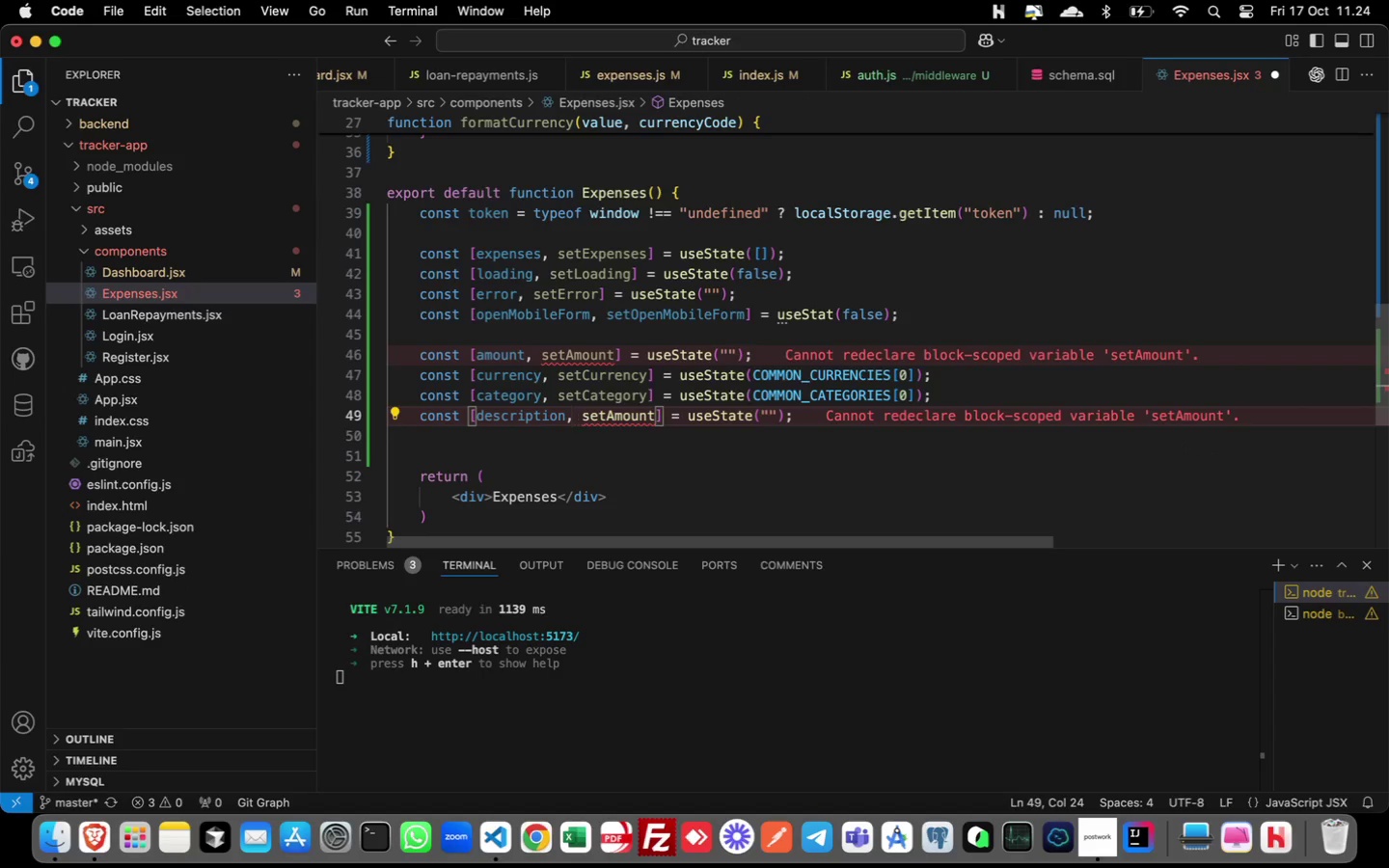 
key(ArrowRight)
 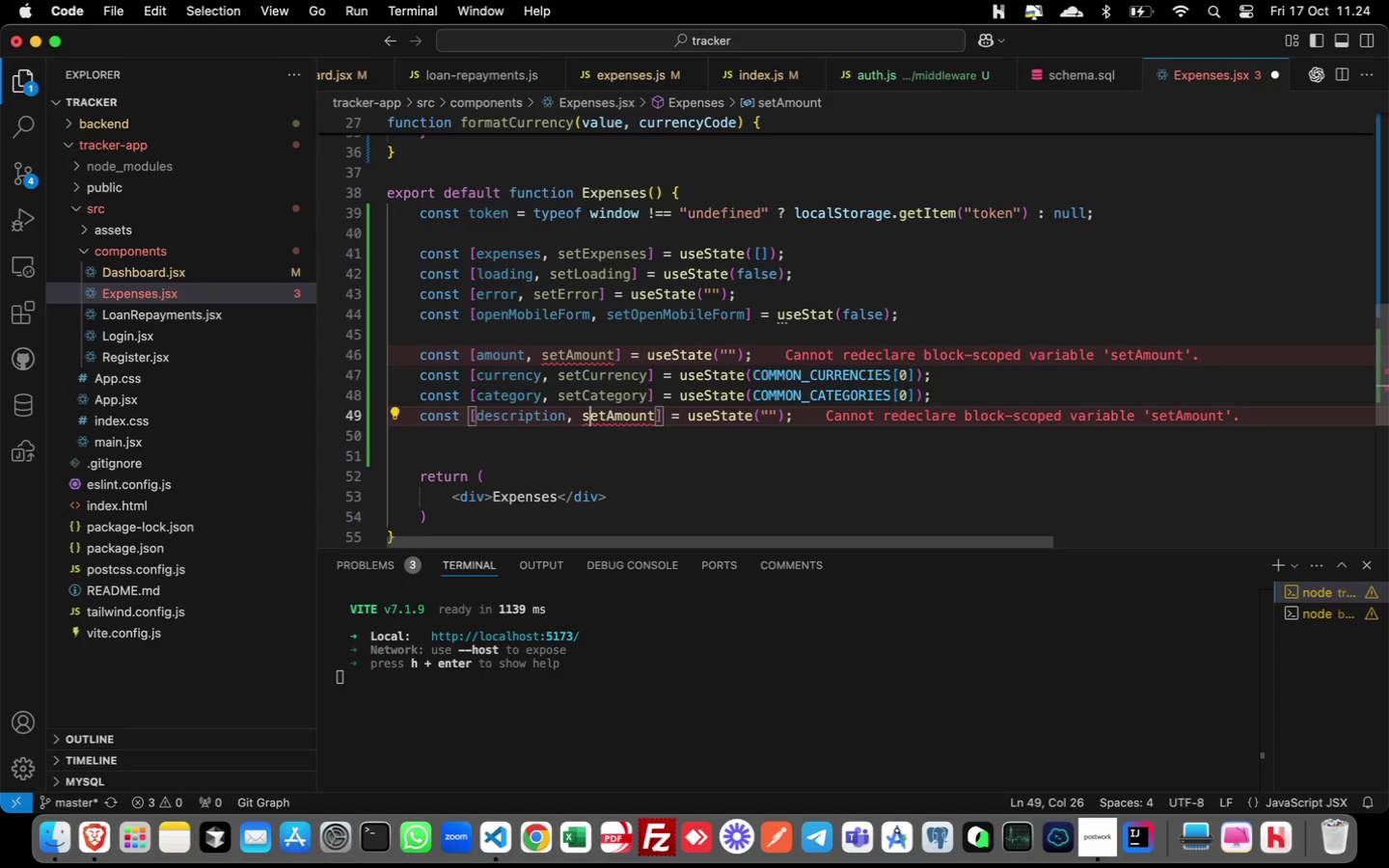 
key(ArrowRight)
 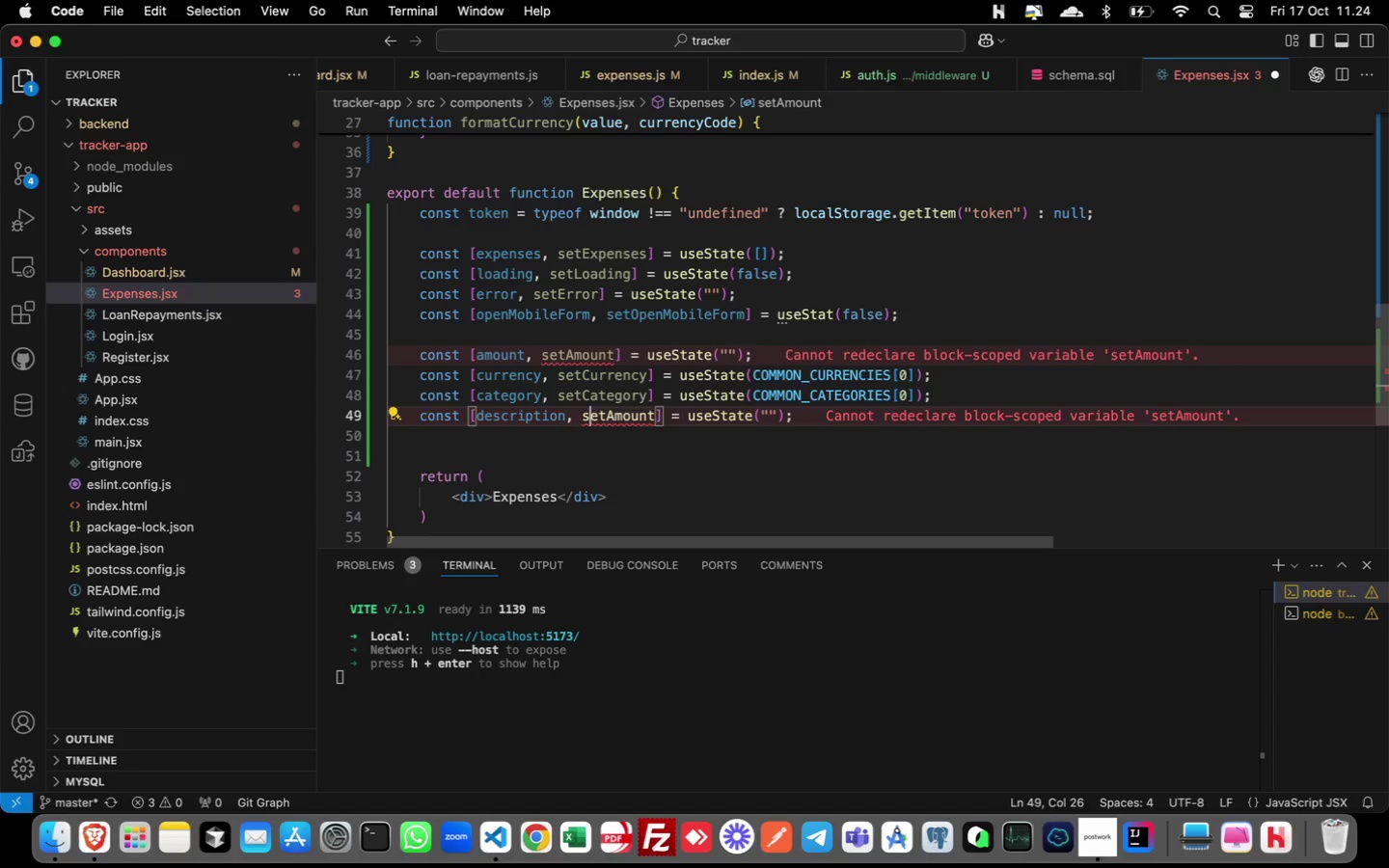 
key(ArrowRight)
 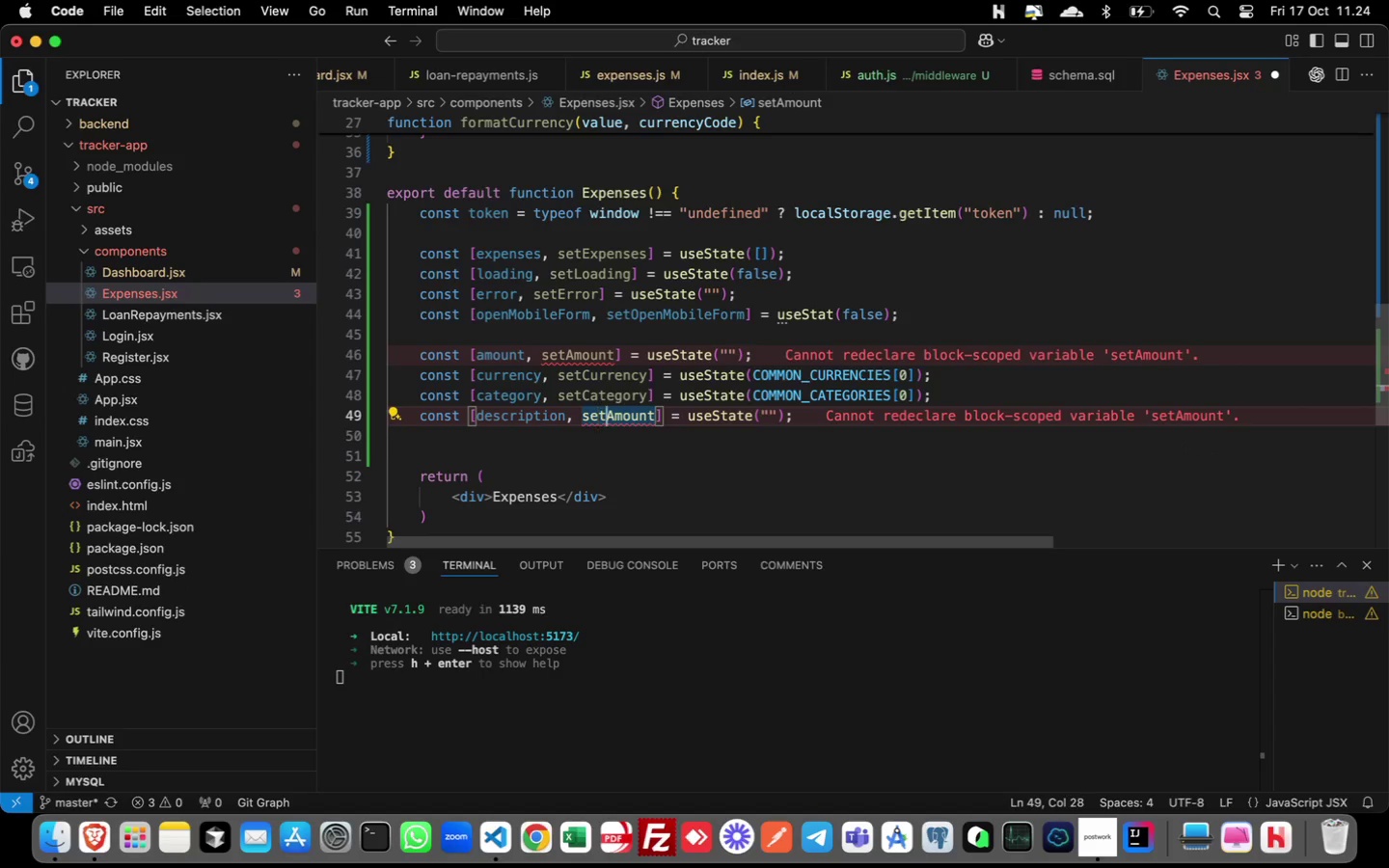 
key(ArrowRight)
 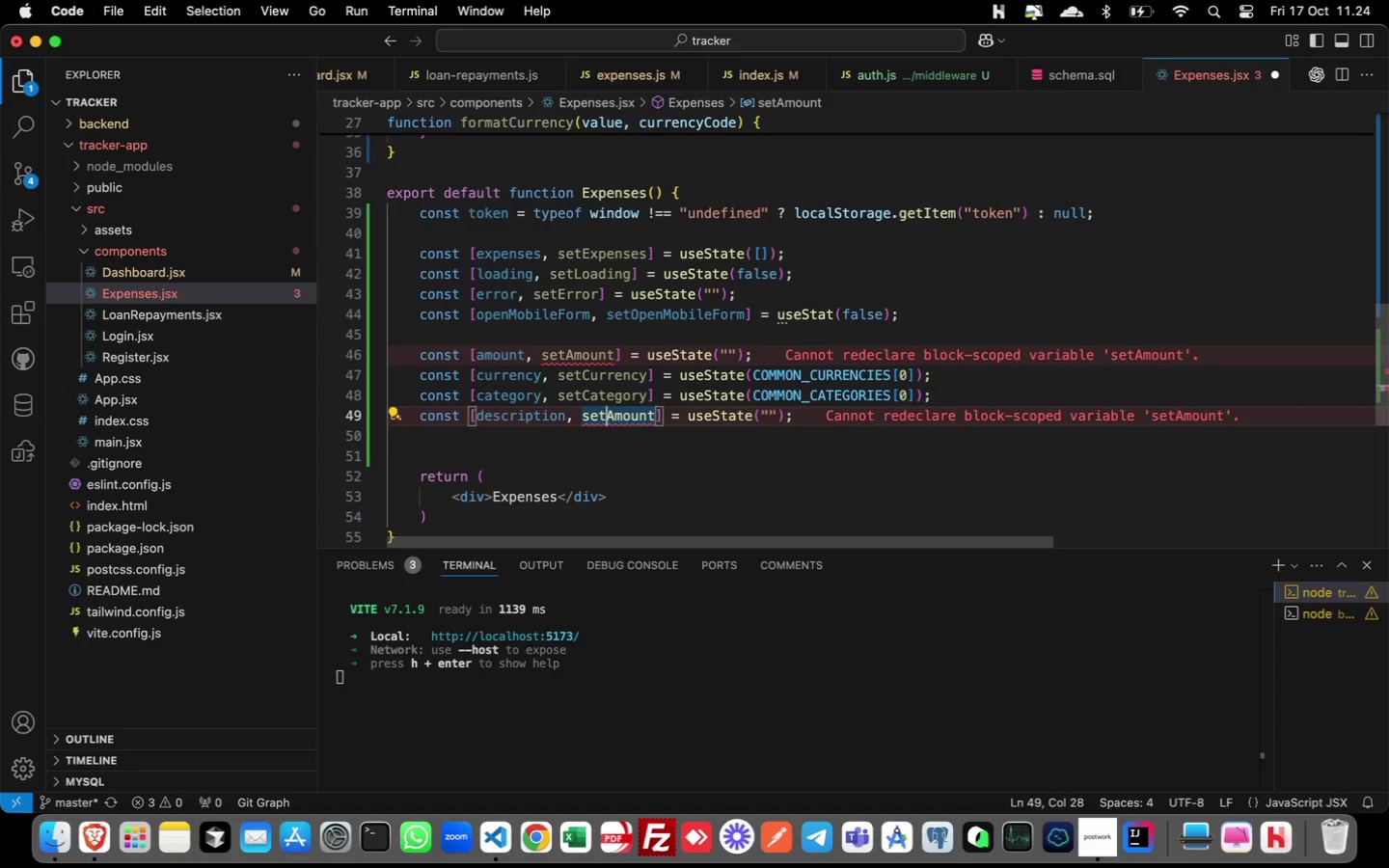 
key(Shift+ArrowRight)
 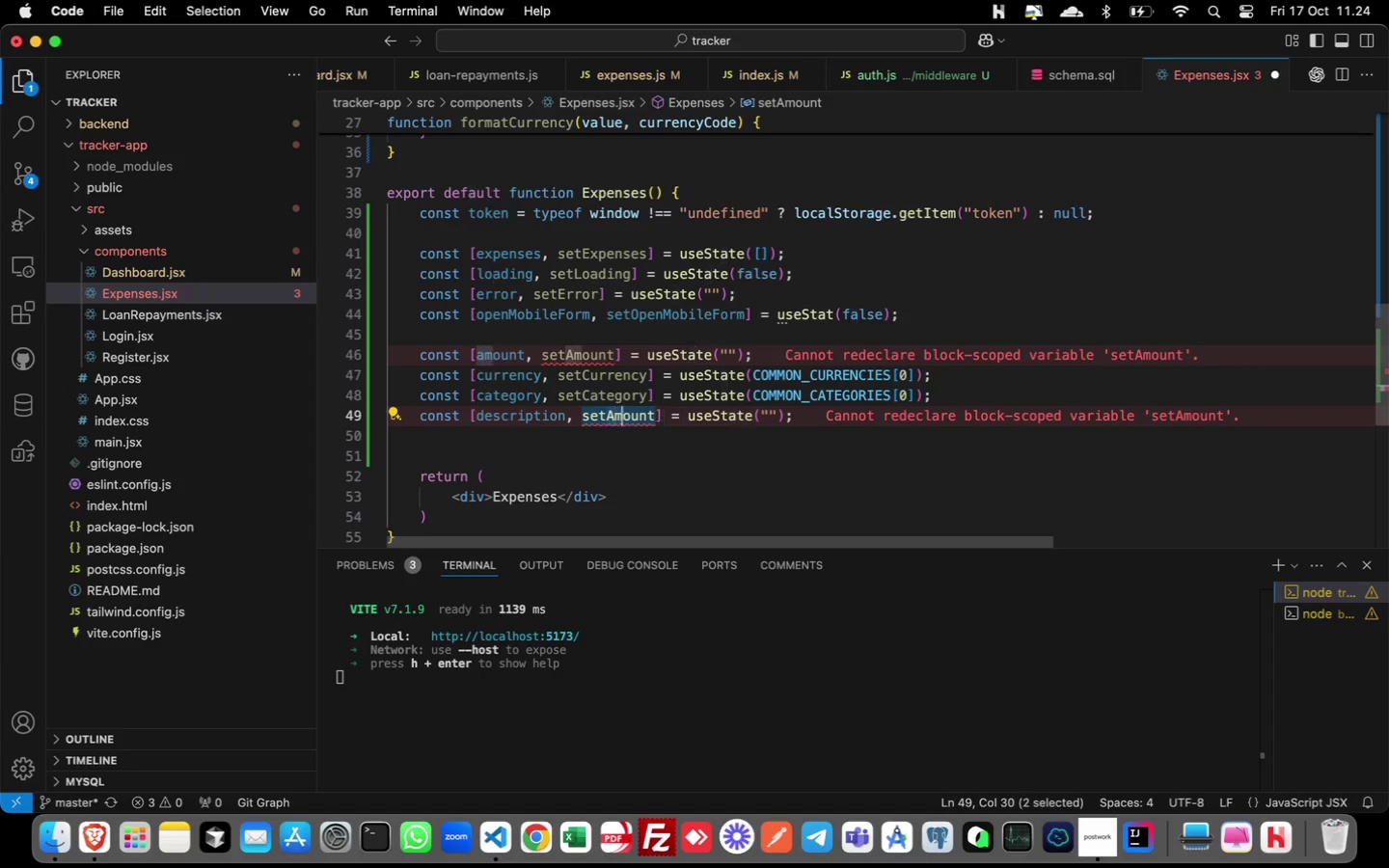 
key(Shift+ArrowRight)
 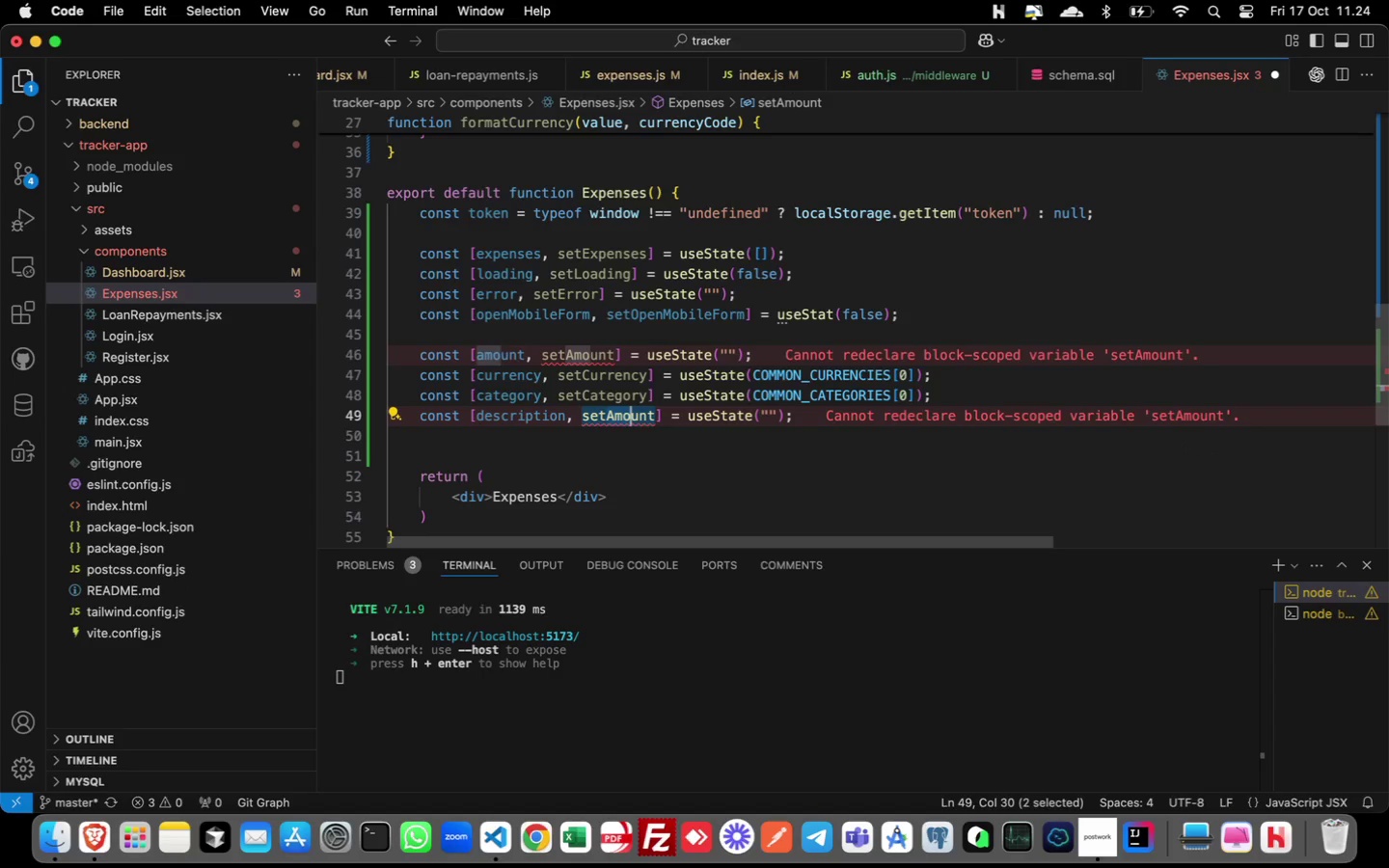 
key(Shift+ArrowRight)
 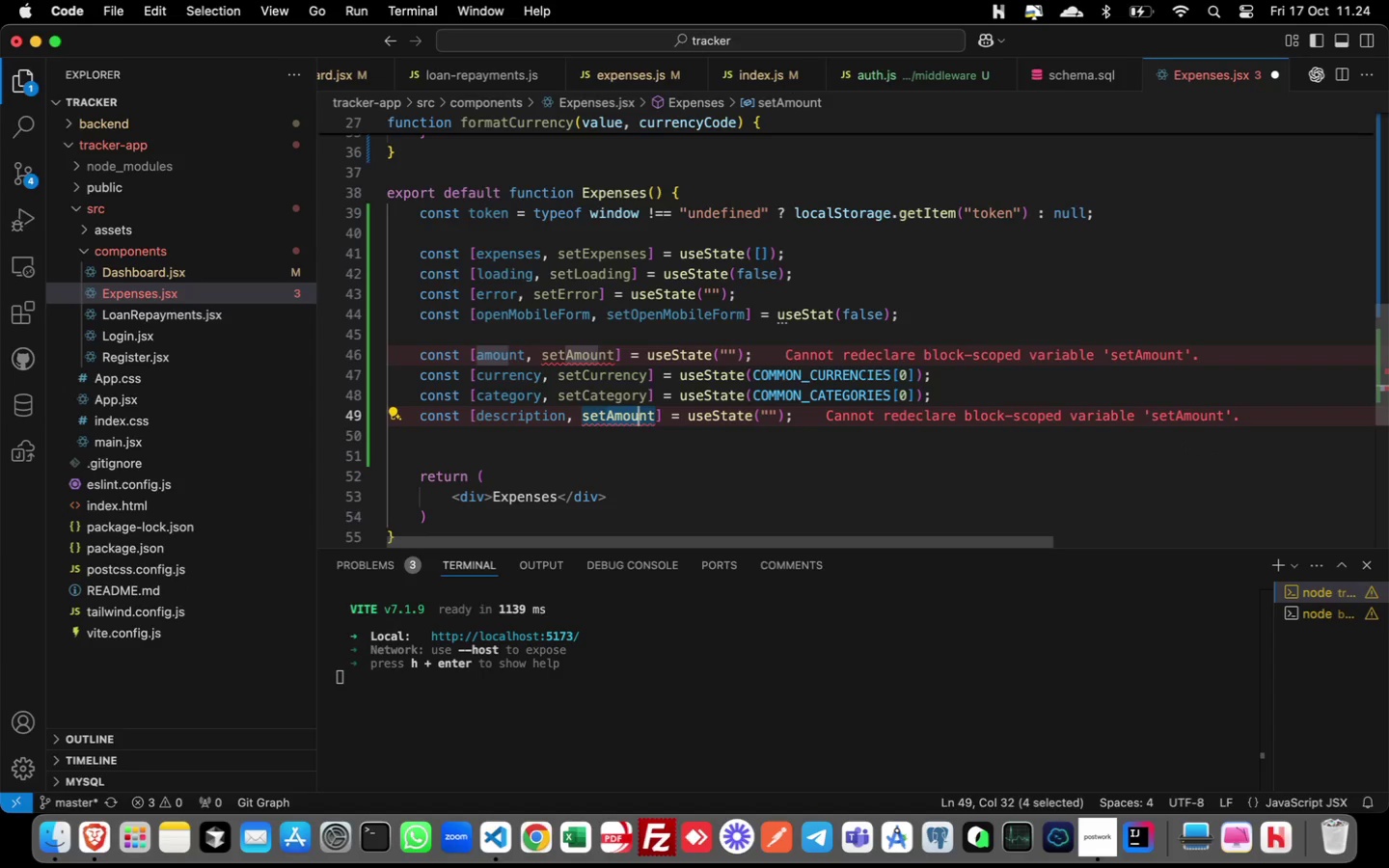 
key(Shift+ArrowRight)
 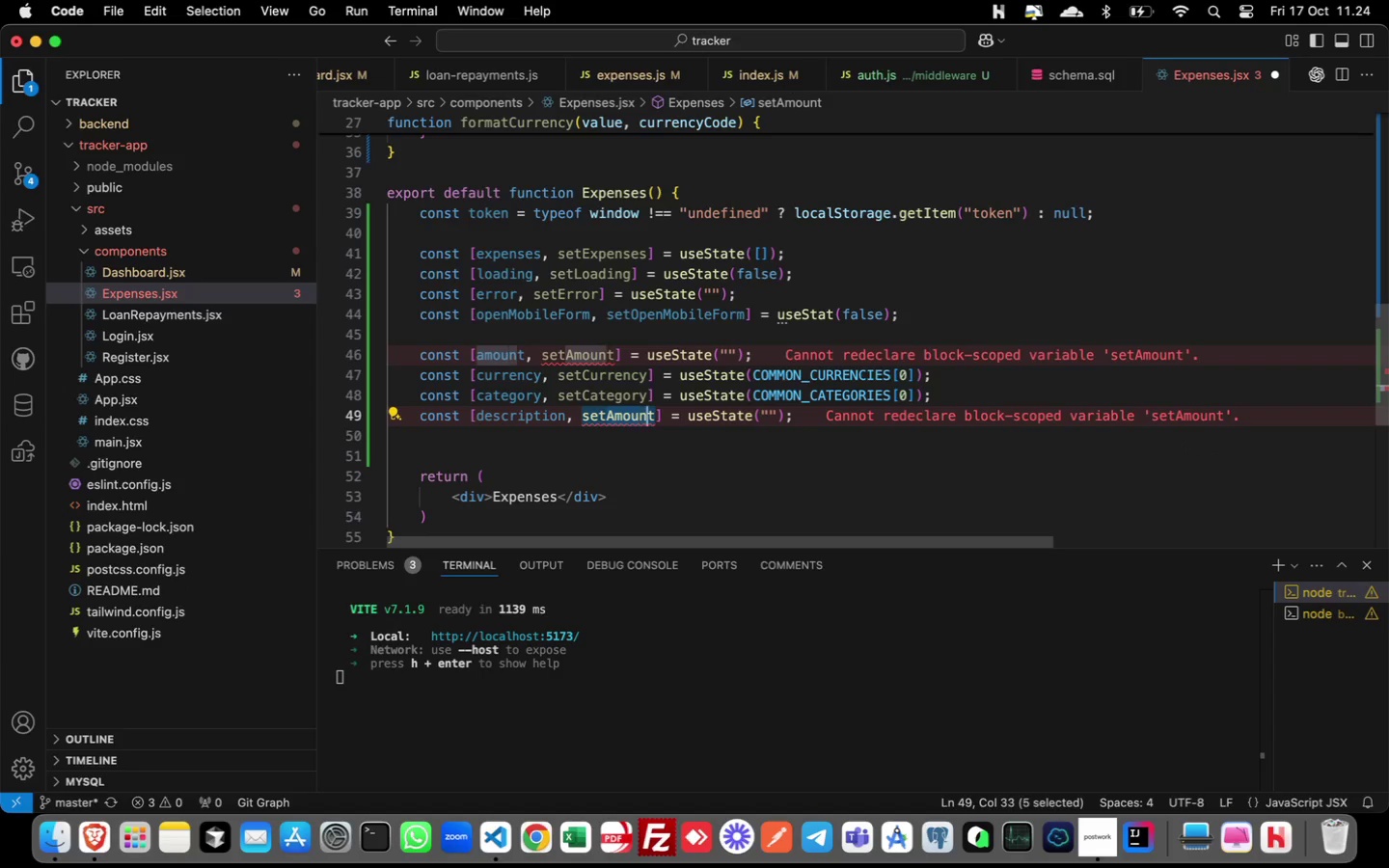 
key(Shift+ArrowRight)
 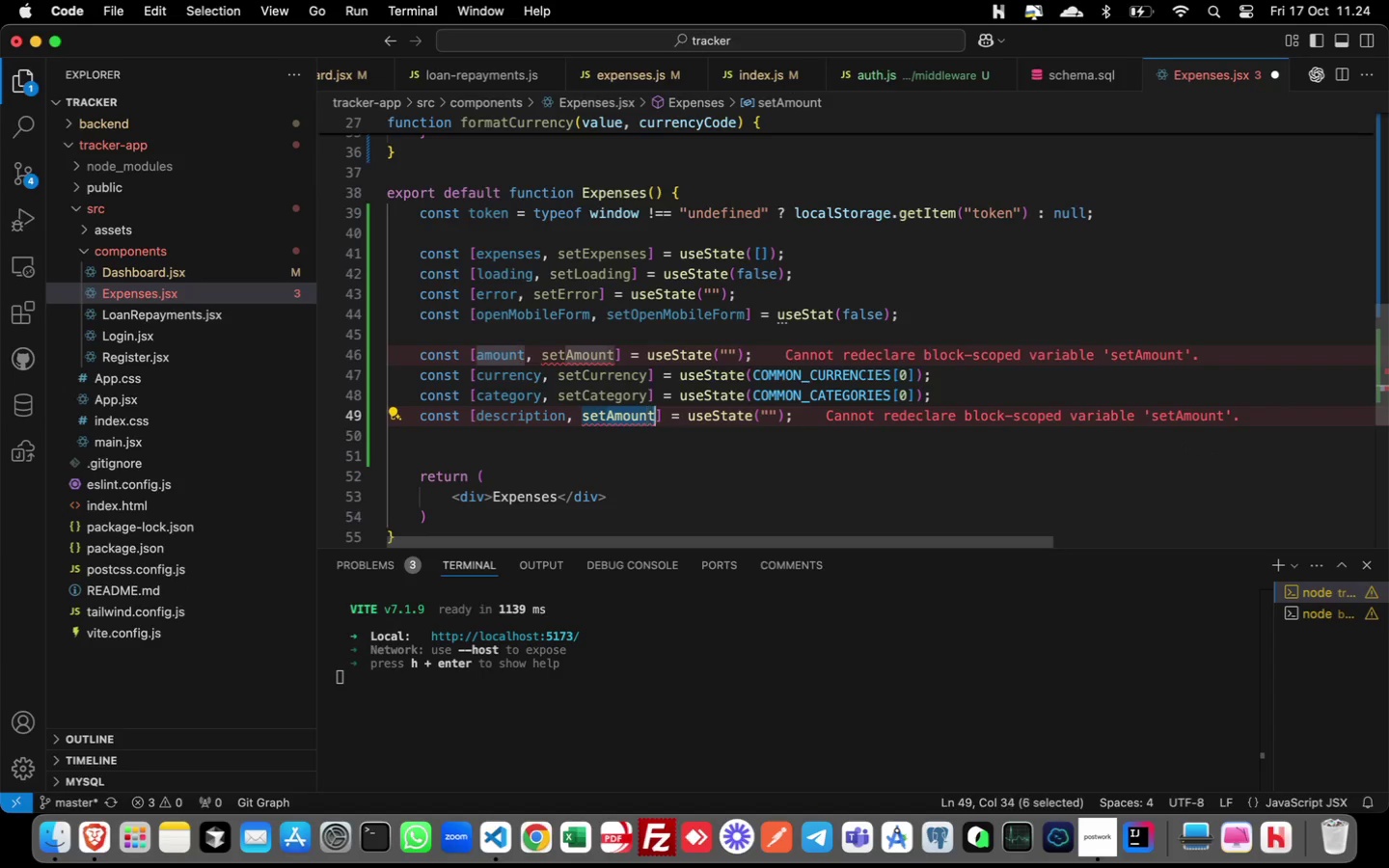 
key(Shift+ArrowRight)
 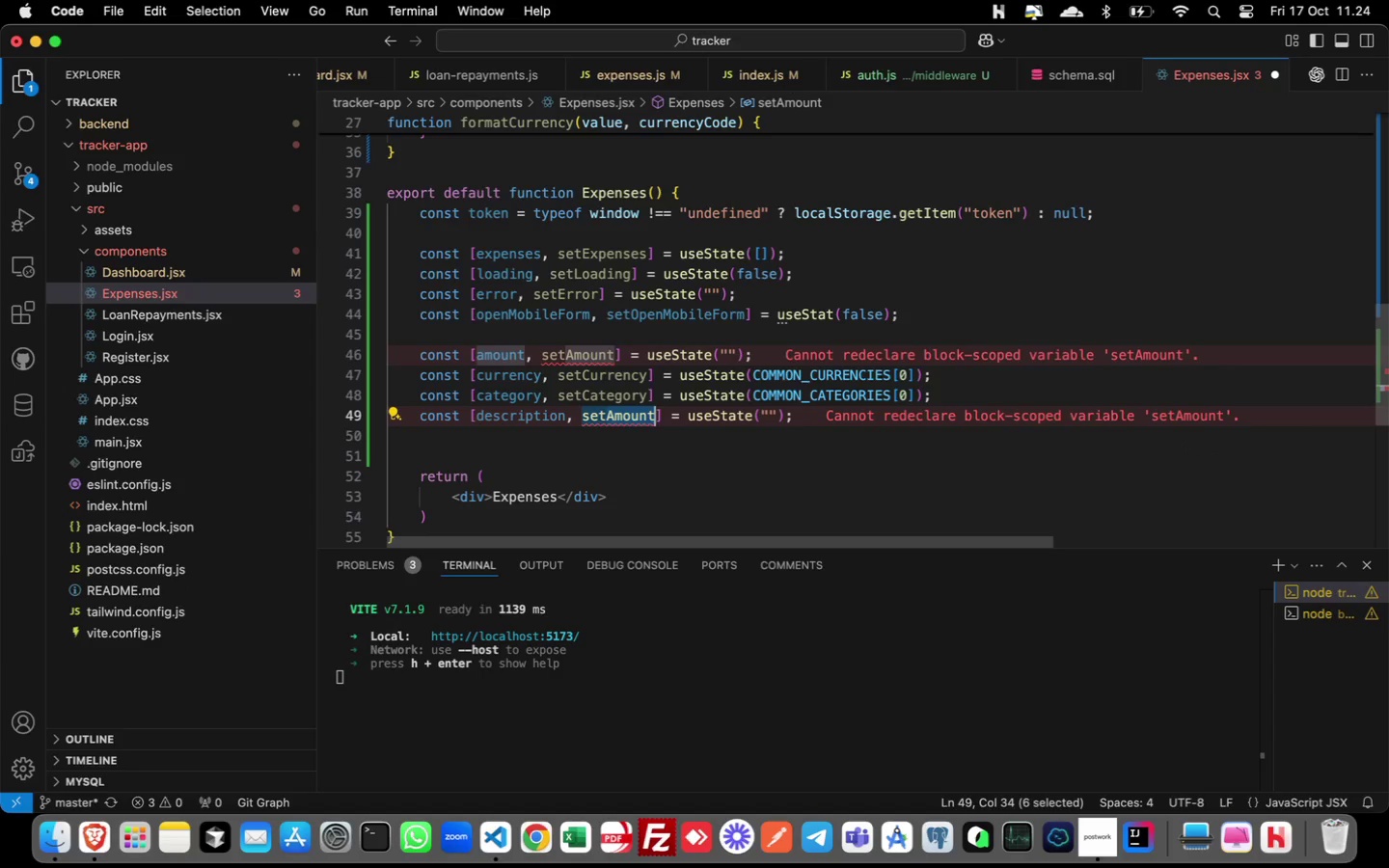 
hold_key(key=D, duration=0.32)
 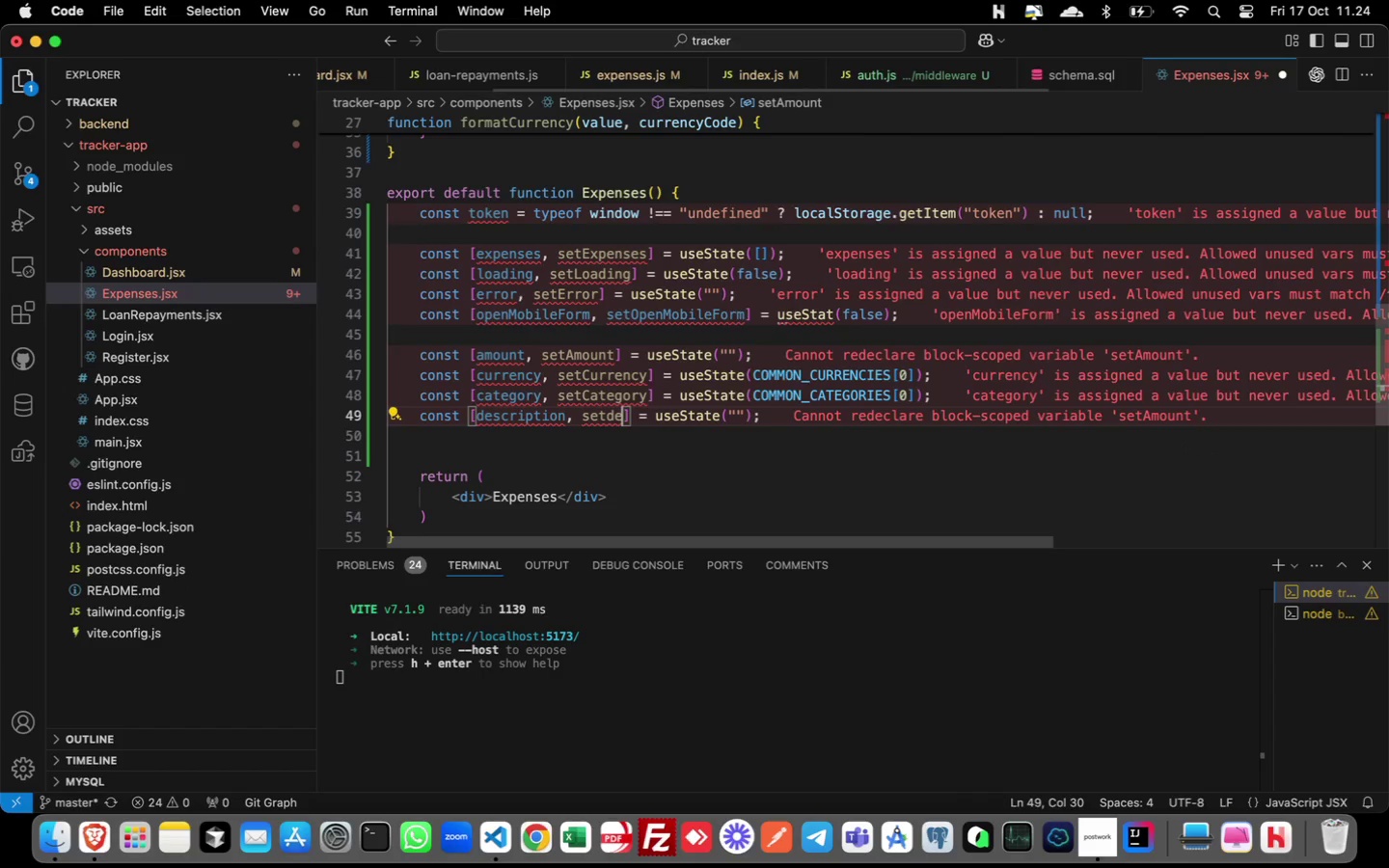 
type(esc)
key(Backspace)
type(\)
key(Backspace)
key(Backspace)
key(Backspace)
key(Backspace)
type(DEscription)
 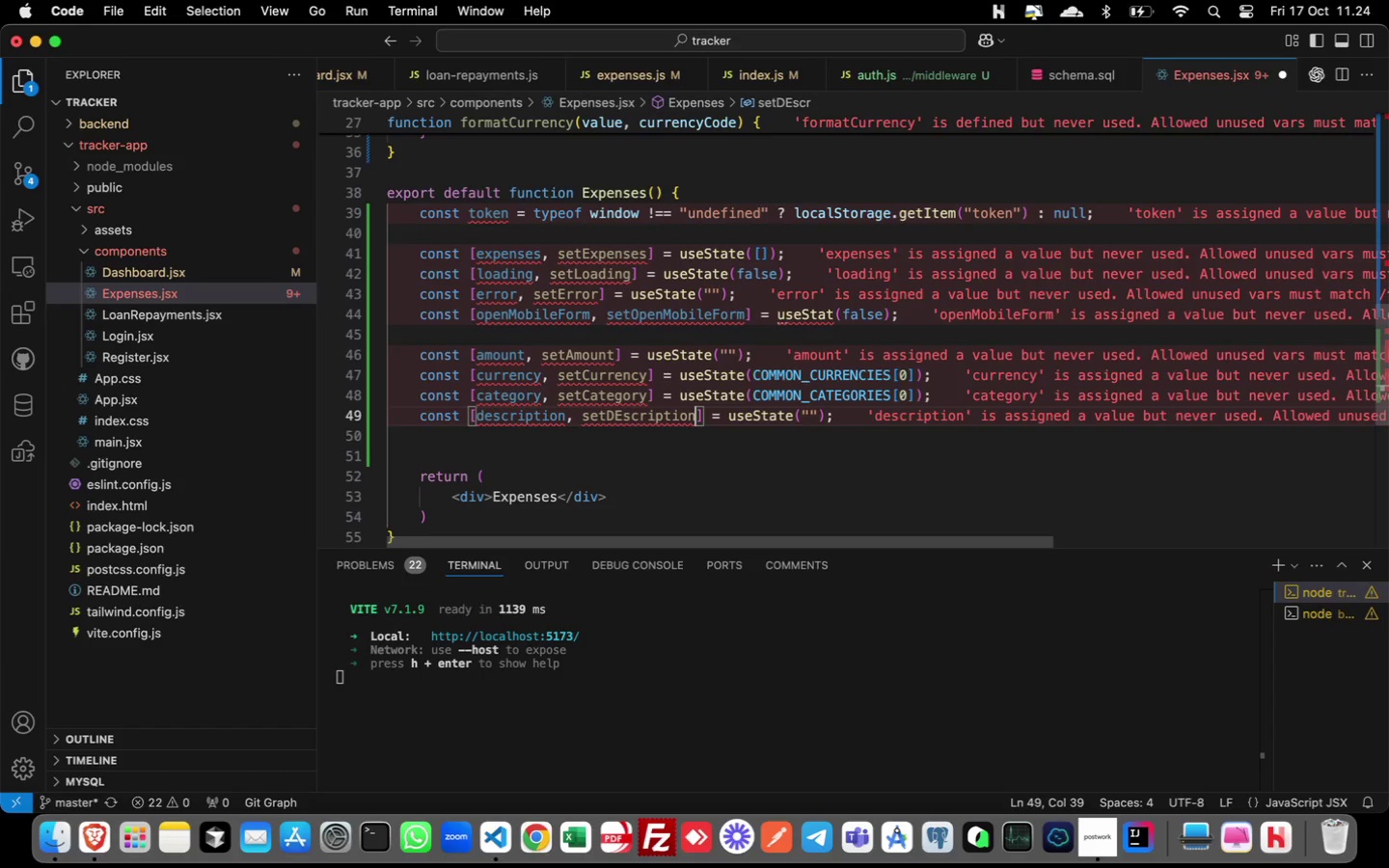 
key(ArrowLeft)
 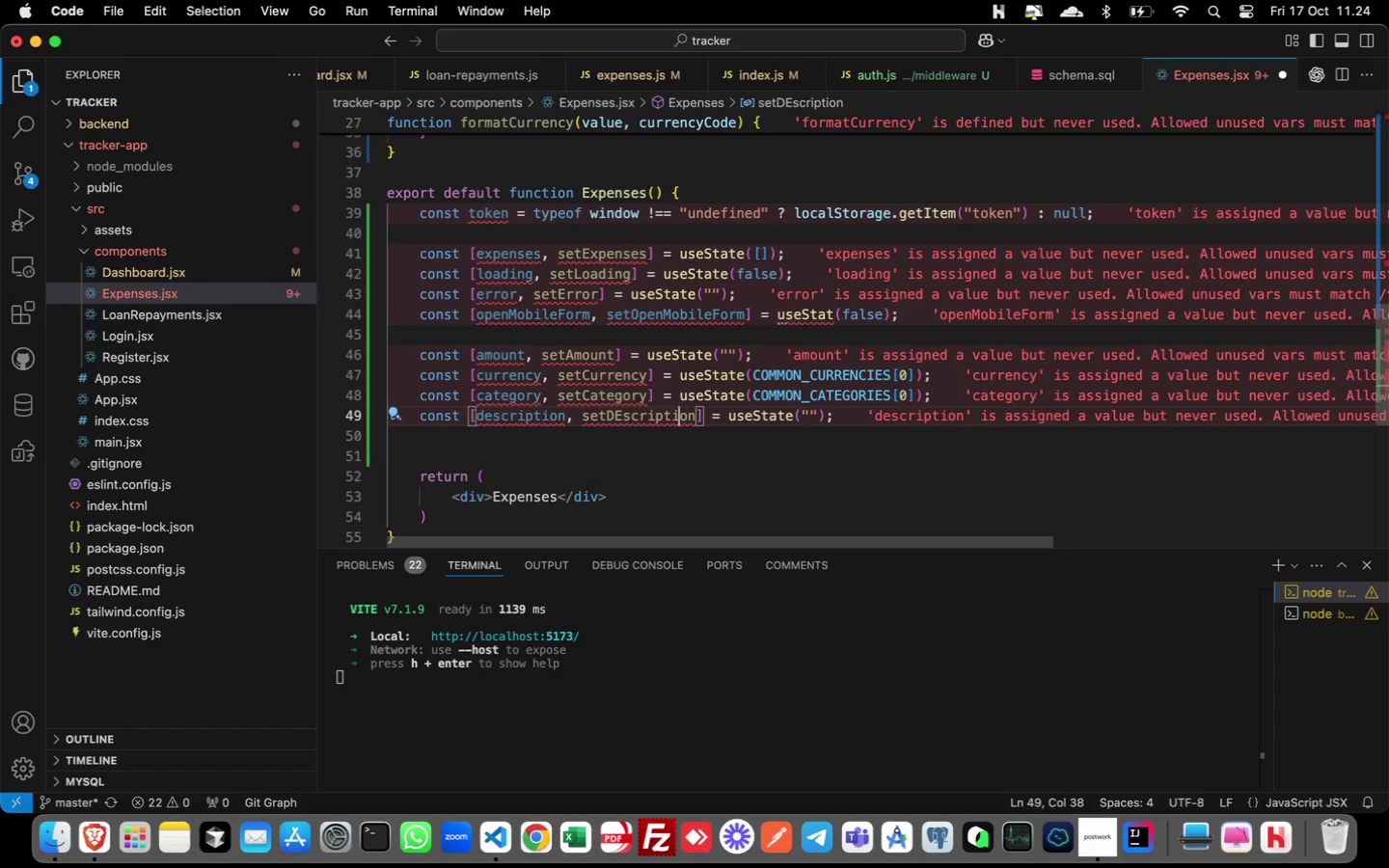 
key(ArrowLeft)
 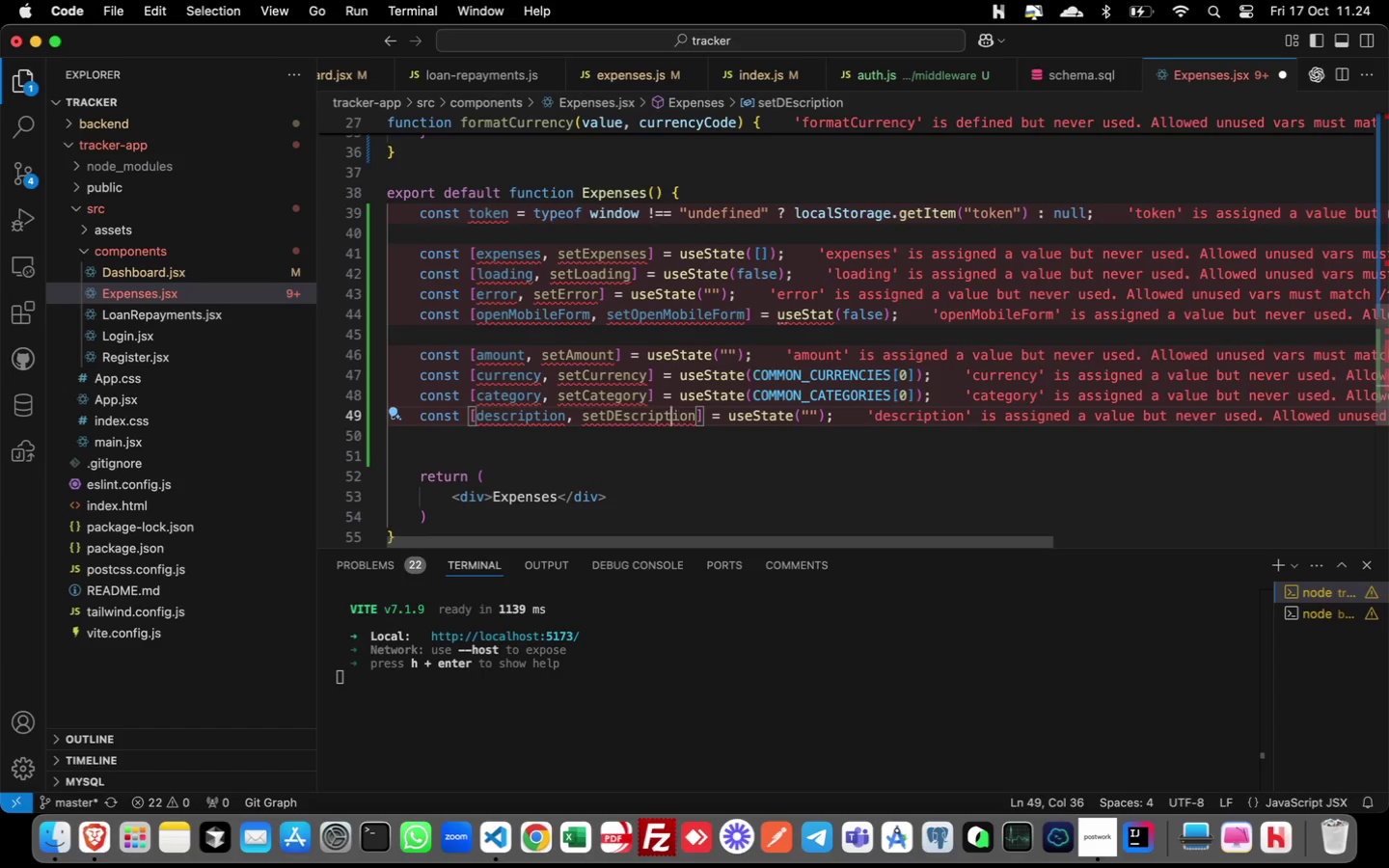 
key(ArrowLeft)
 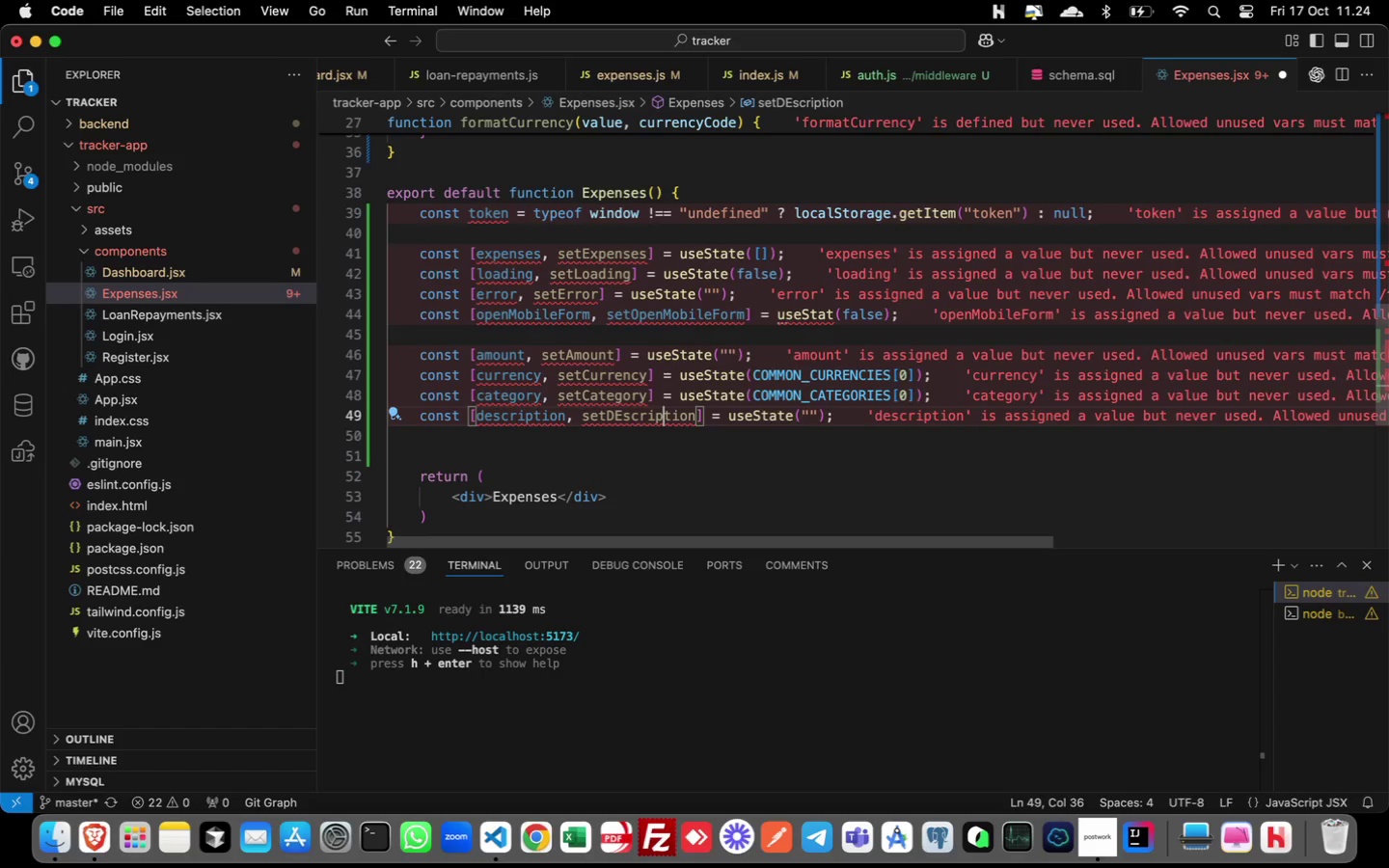 
key(ArrowLeft)
 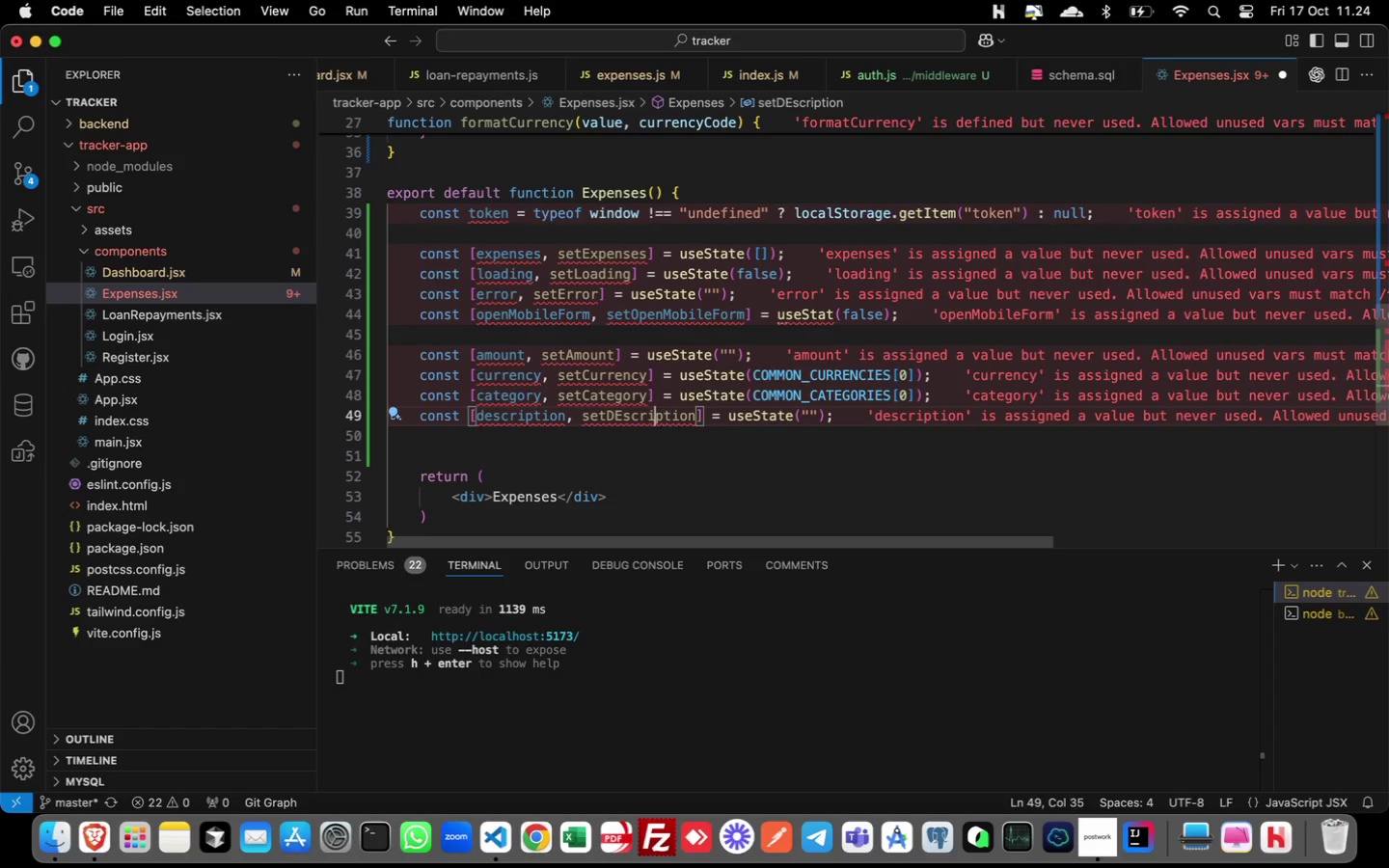 
key(ArrowLeft)
 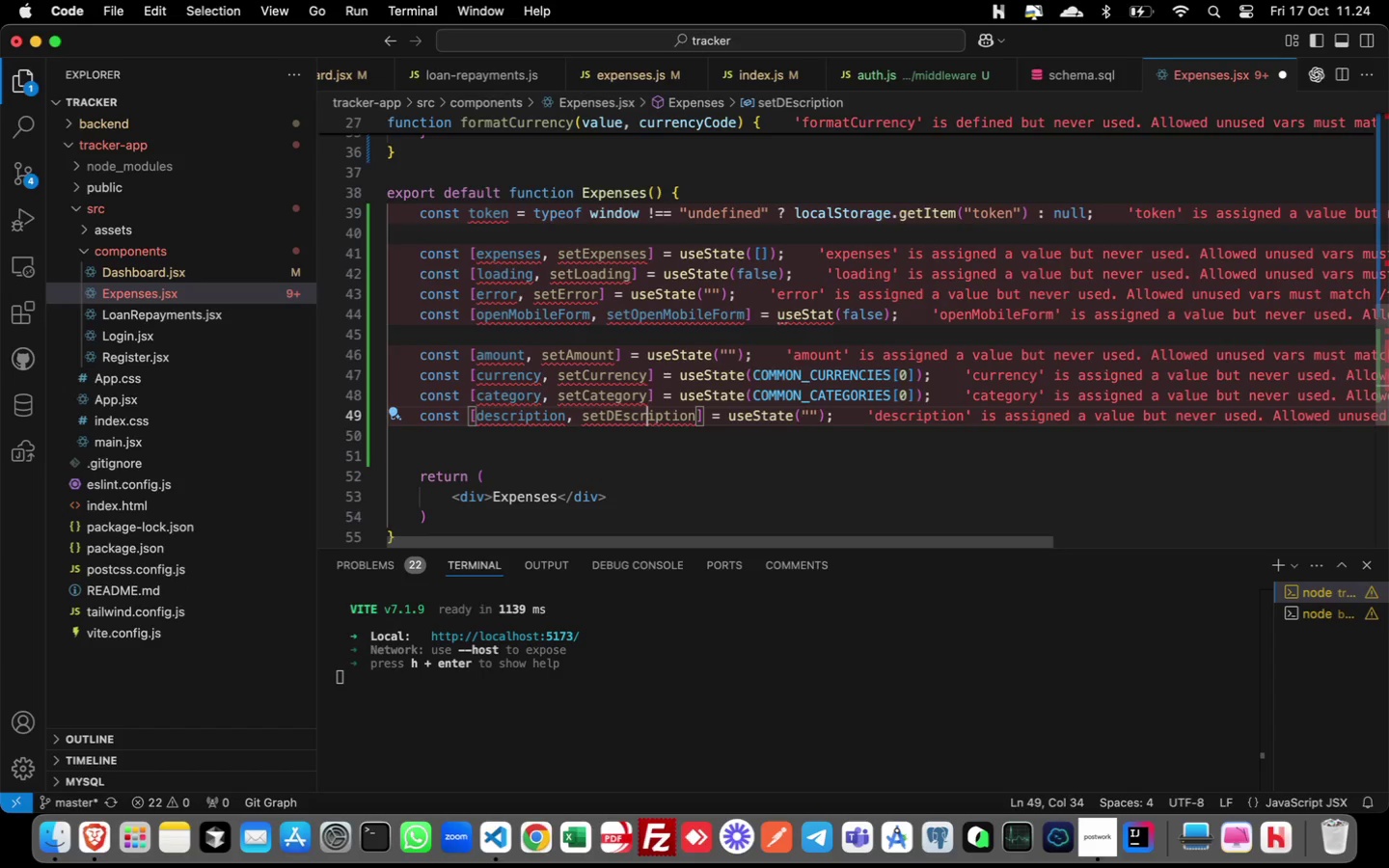 
key(ArrowLeft)
 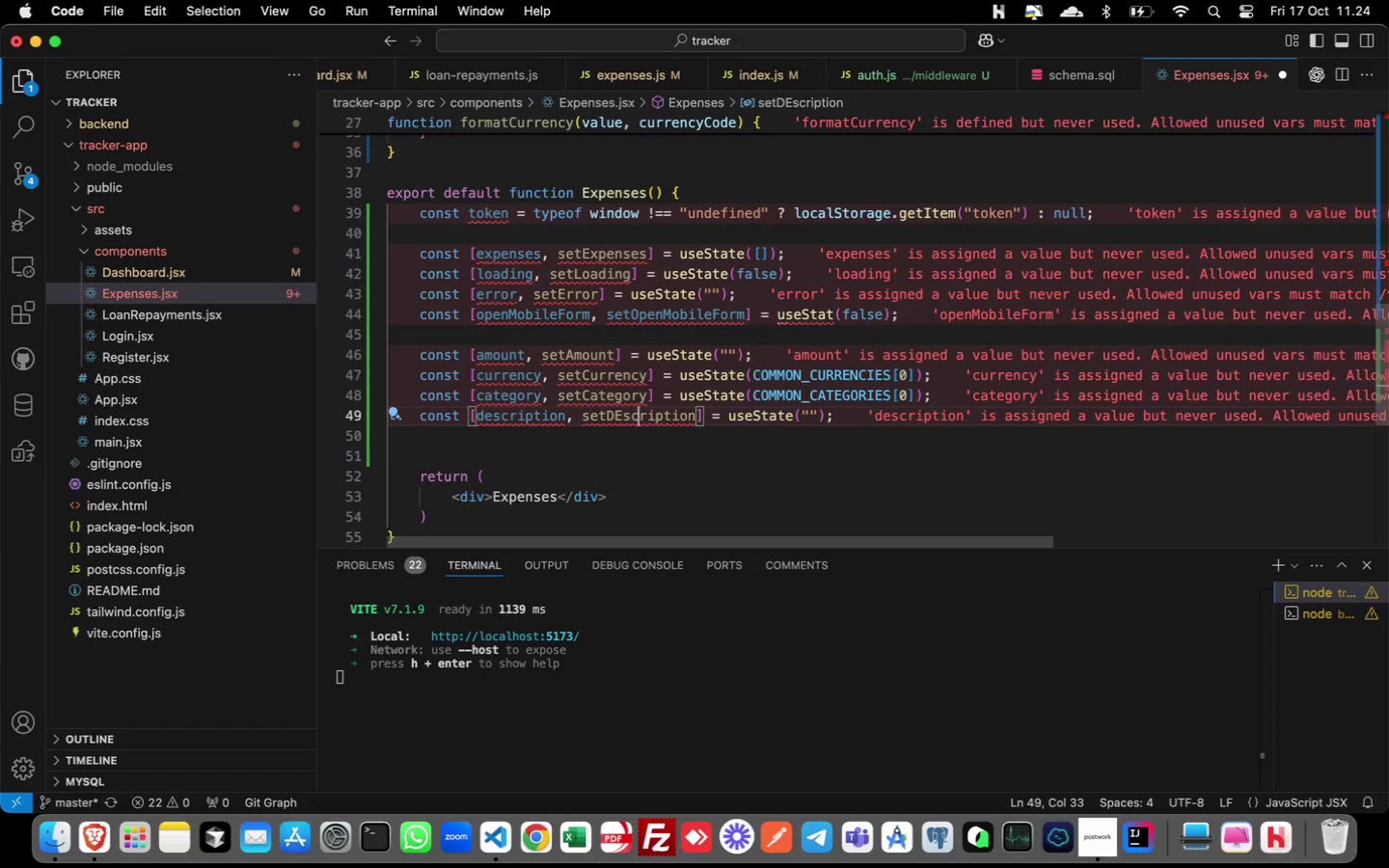 
key(ArrowLeft)
 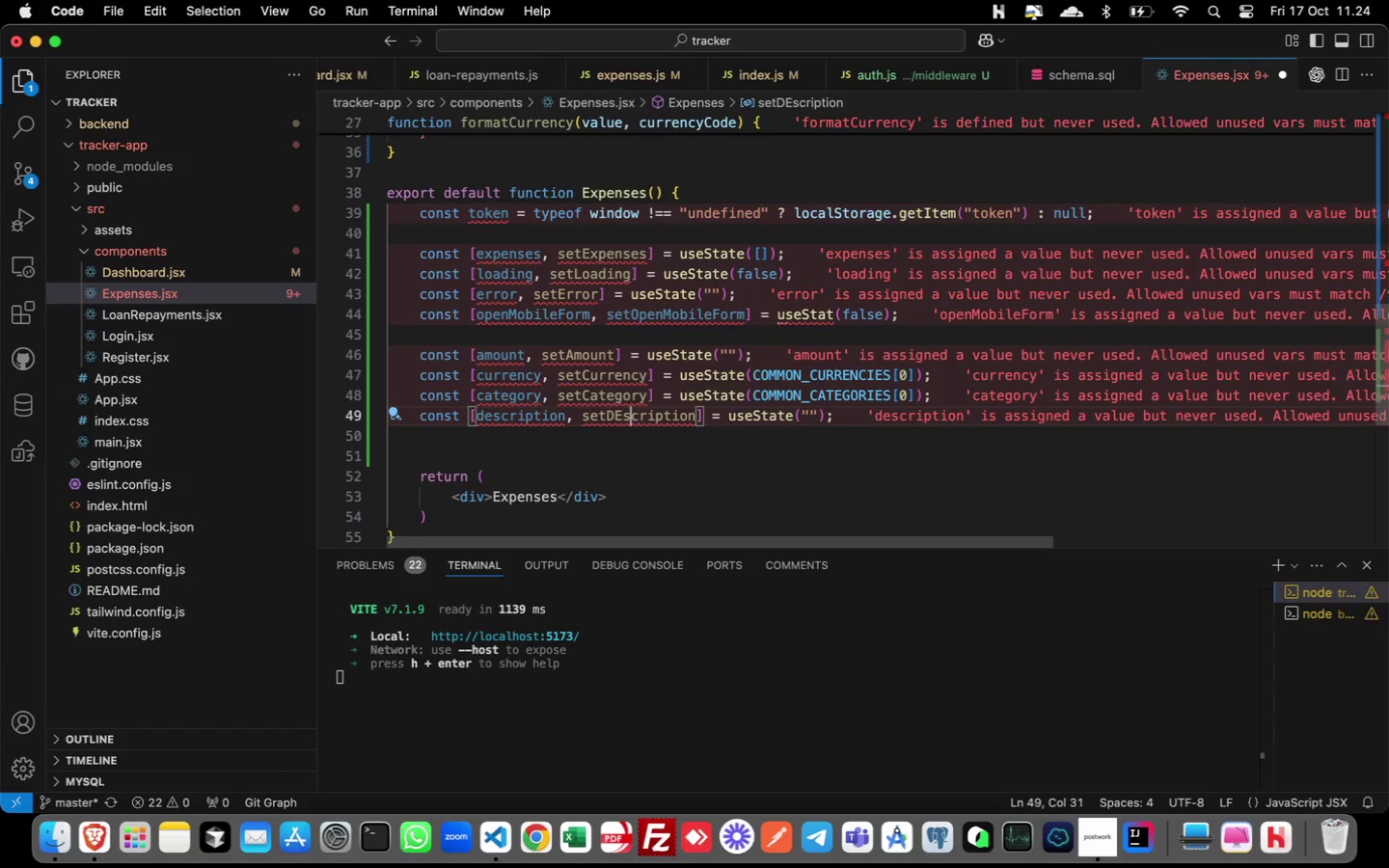 
key(ArrowLeft)
 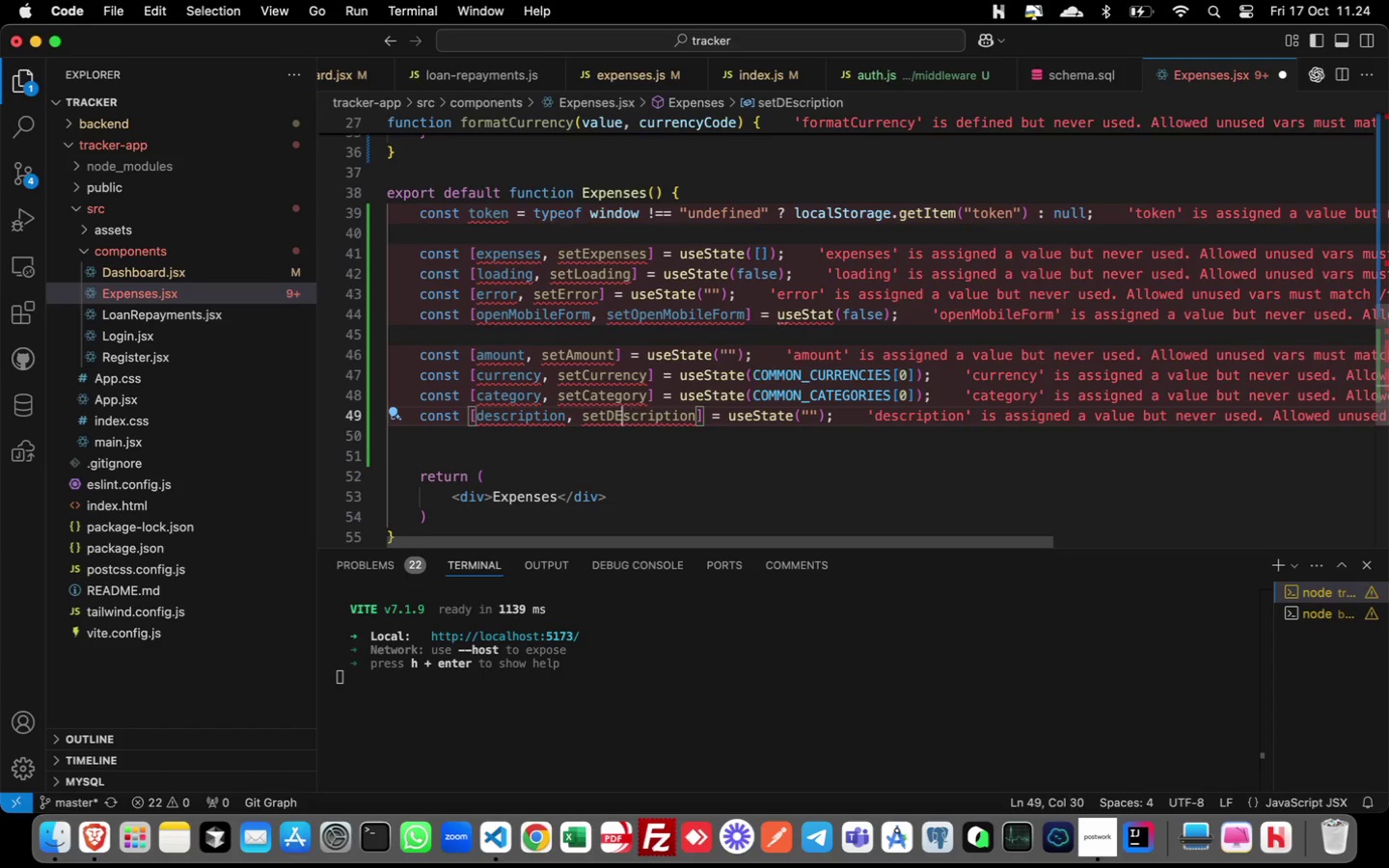 
key(ArrowLeft)
 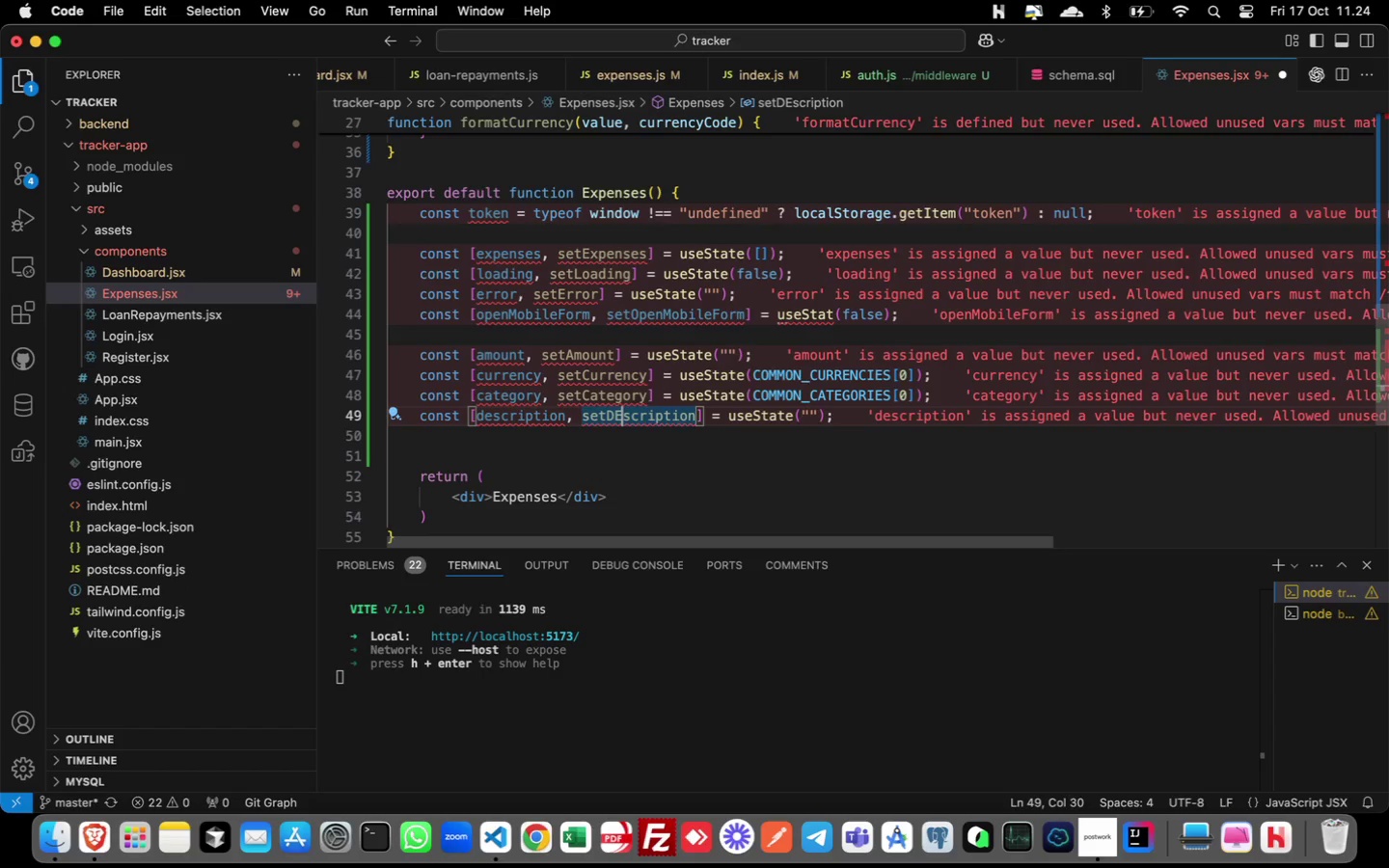 
key(Backspace)
 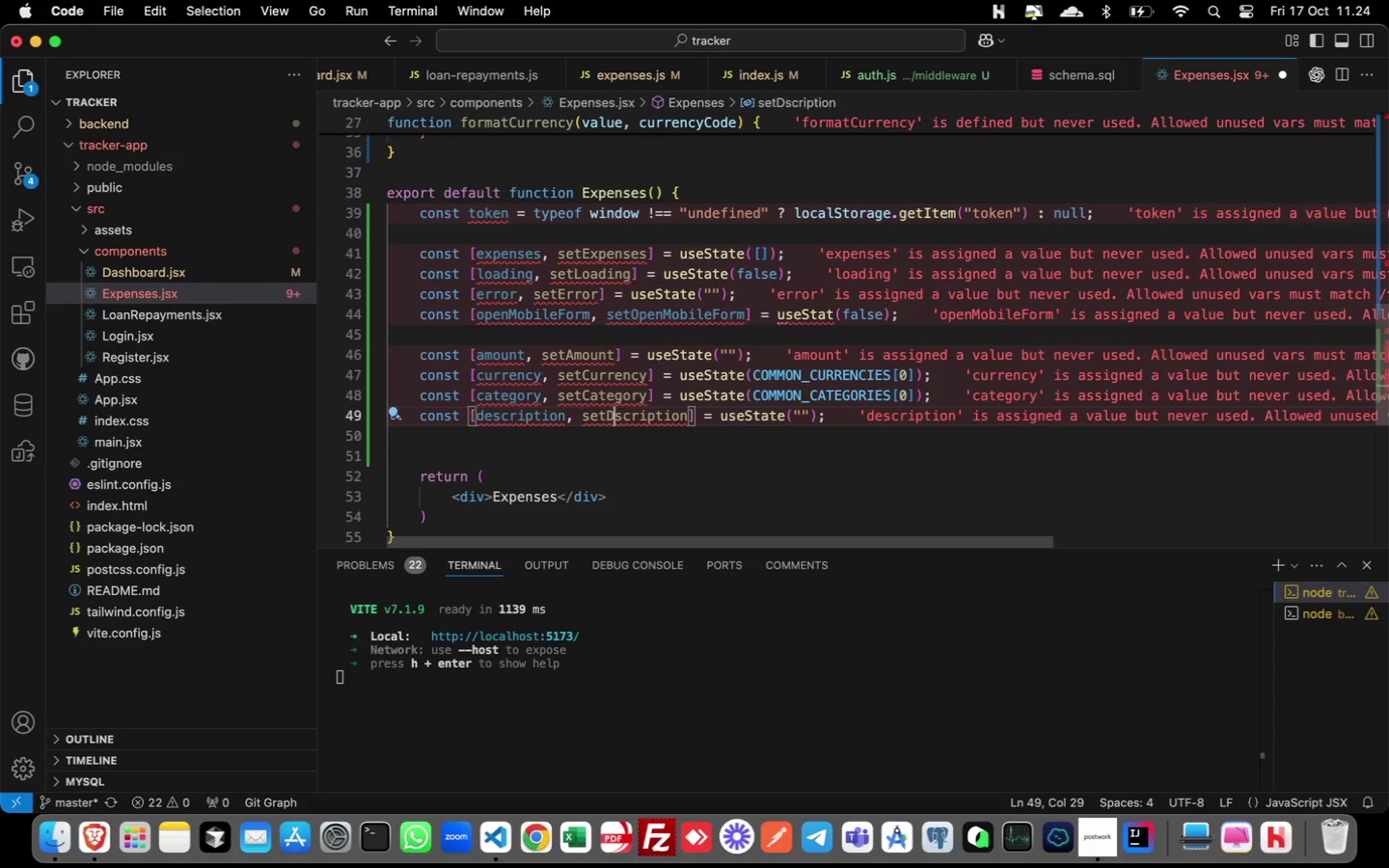 
key(E)
 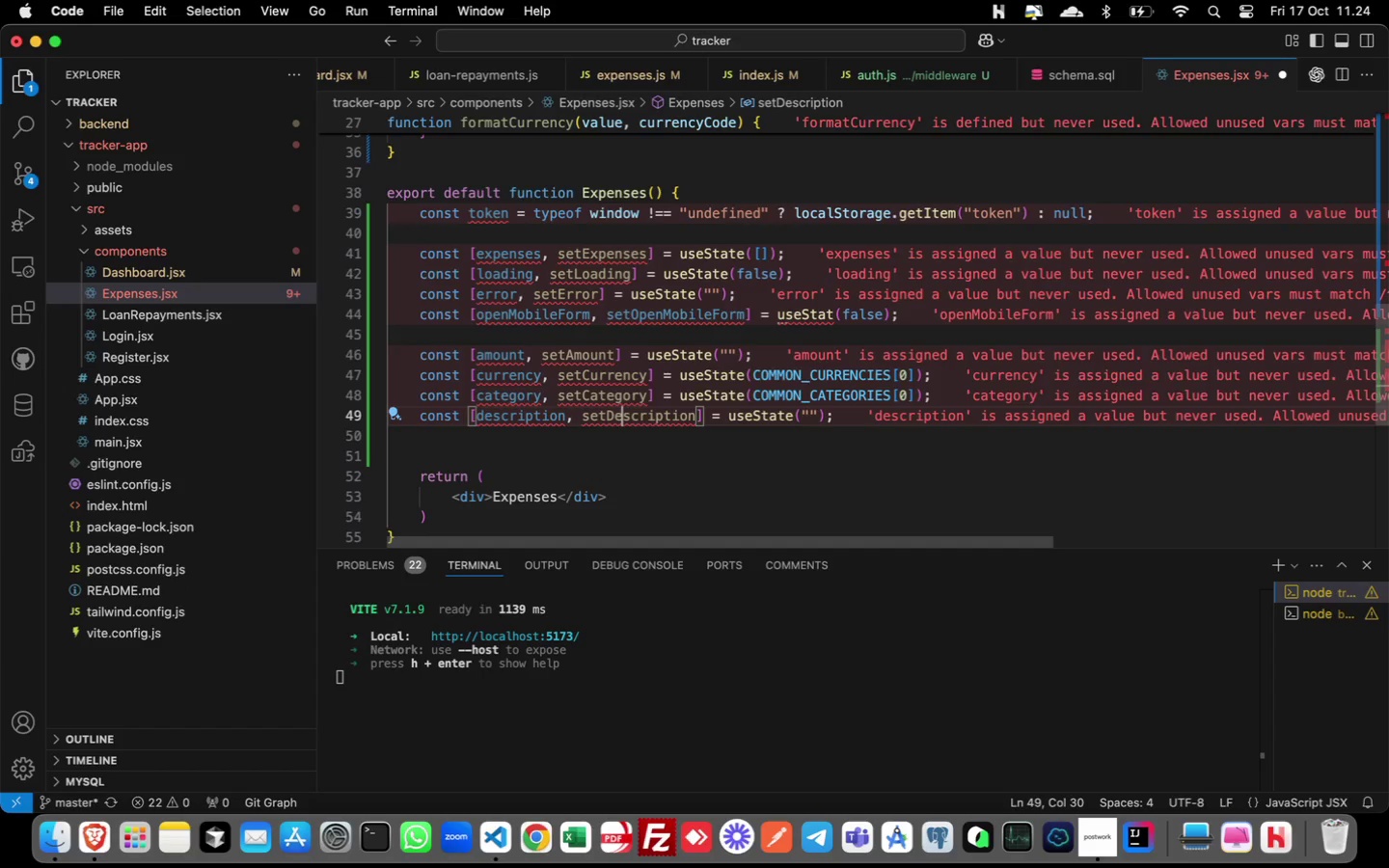 
wait(10.59)
 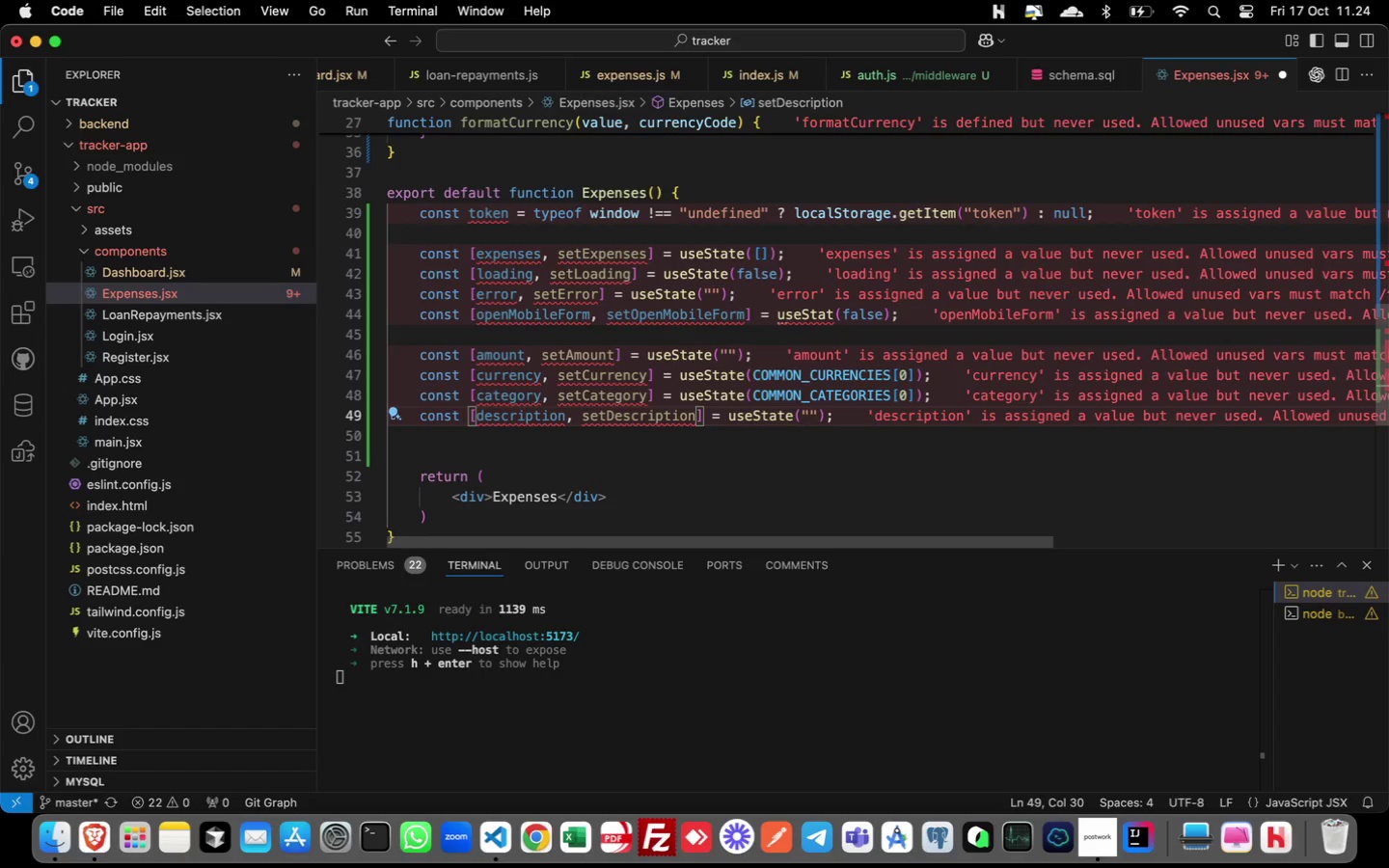 
key(Meta+ArrowRight)
 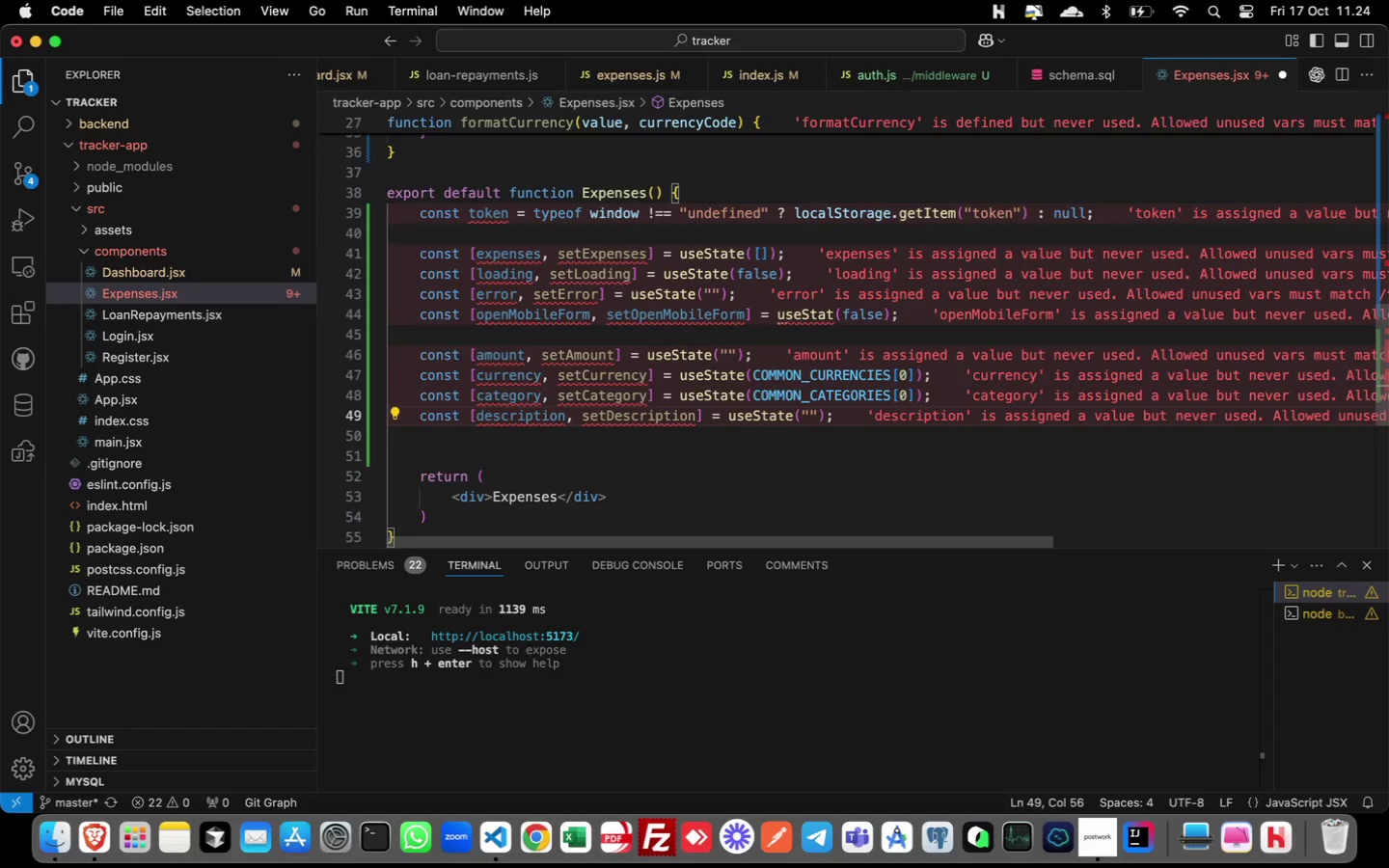 
key(Enter)
 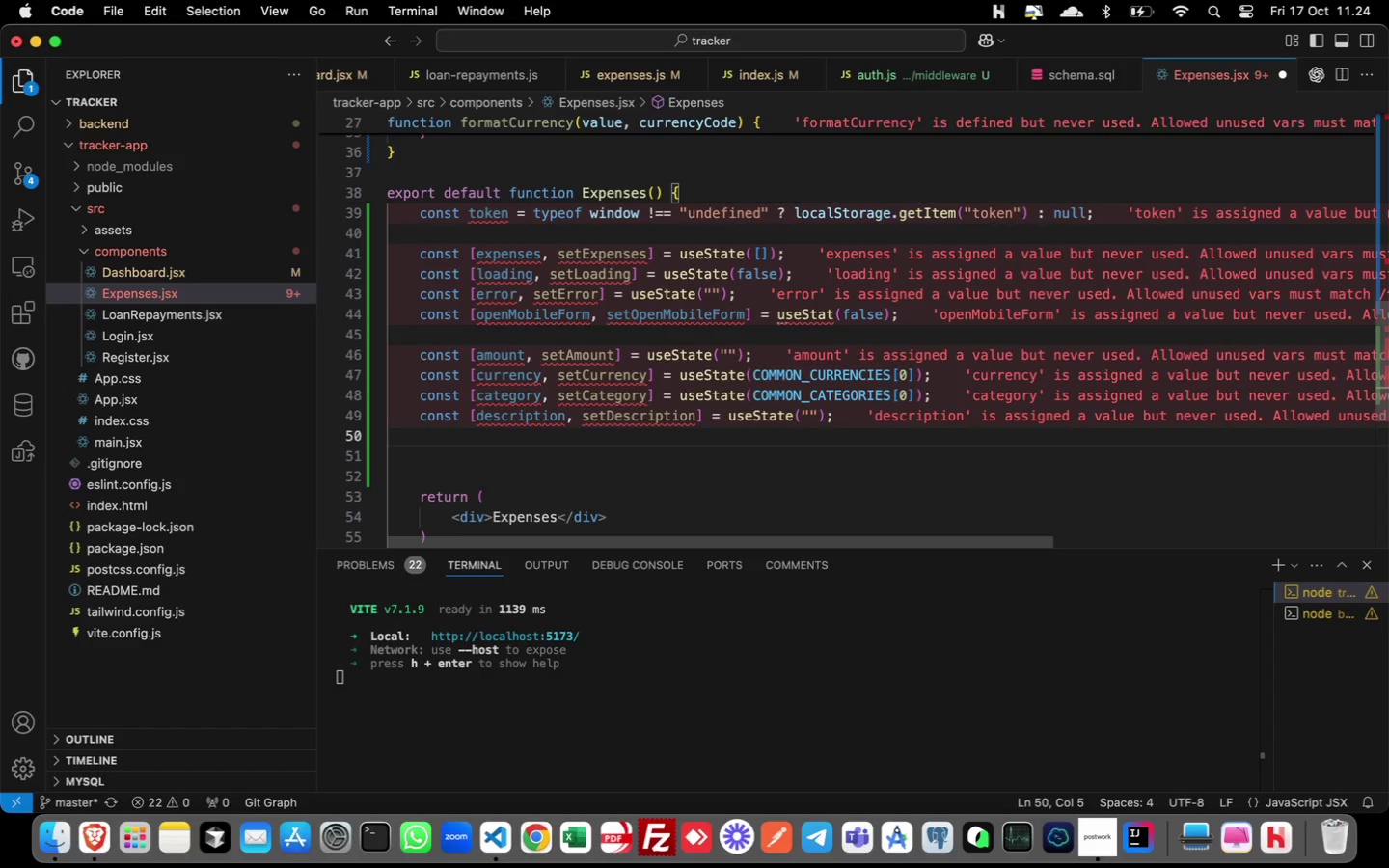 
type(const [occurredAt, setOccurredAt)
 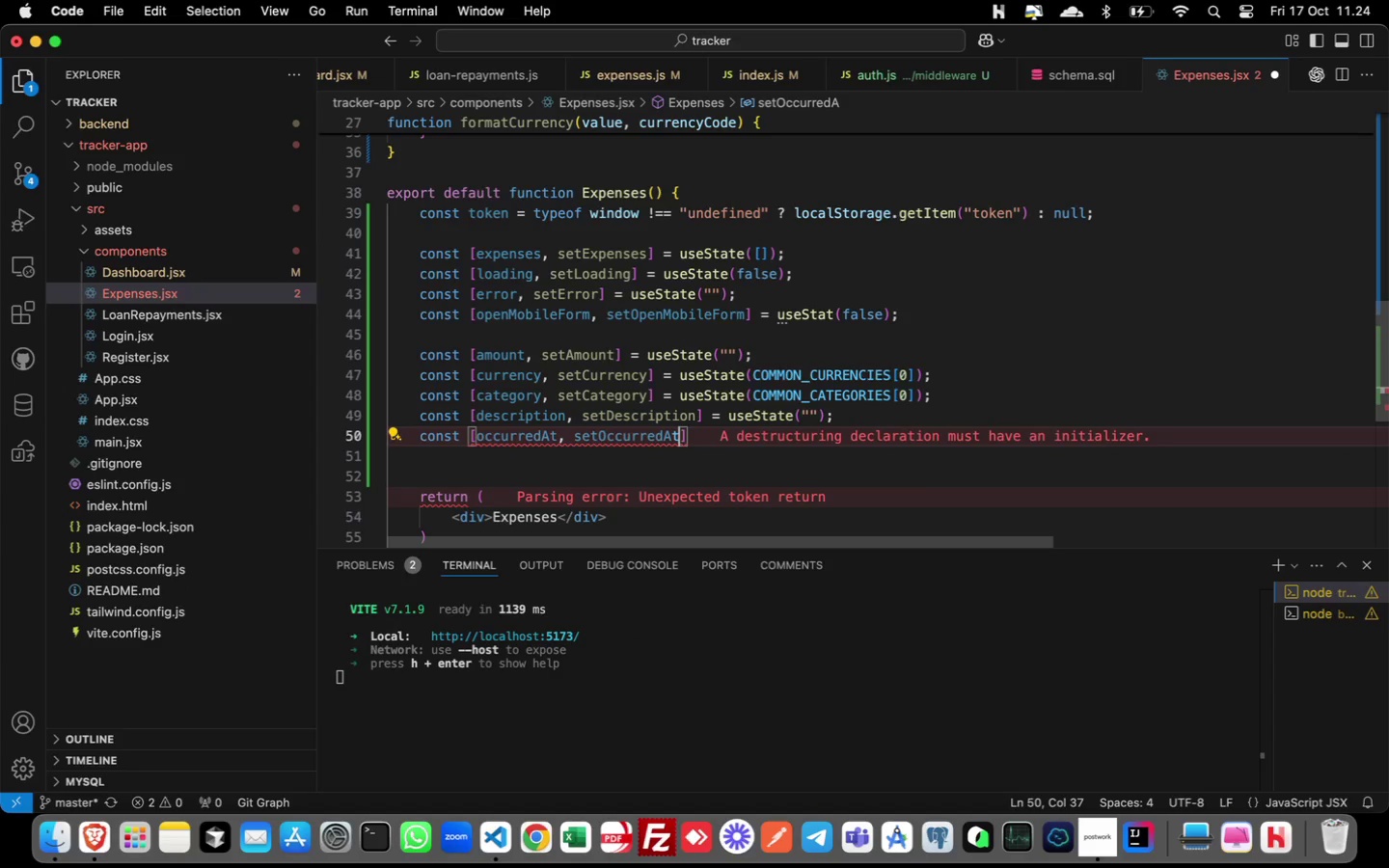 
key(ArrowRight)
 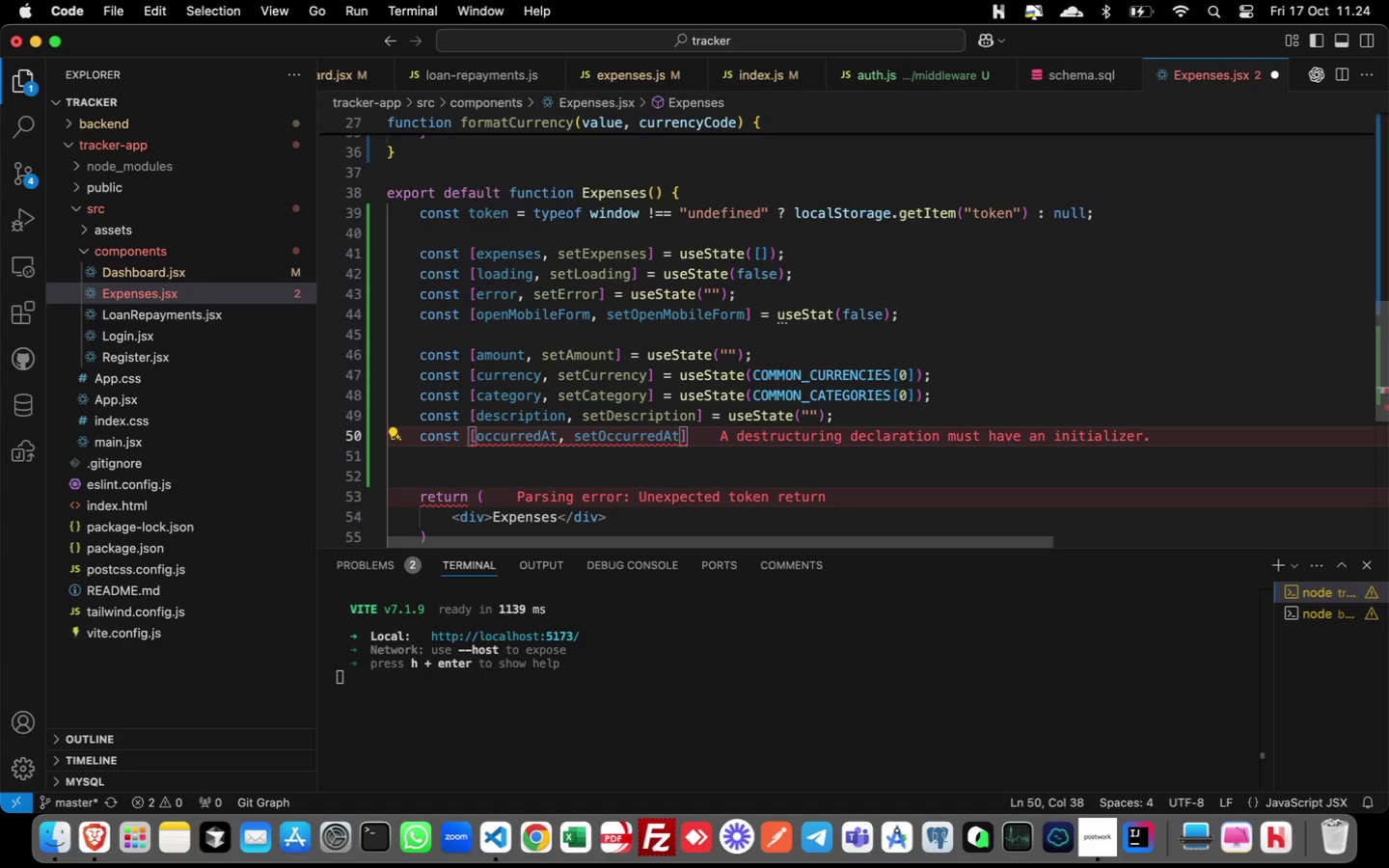 
type( = useStar)
key(Backspace)
type(te(()
 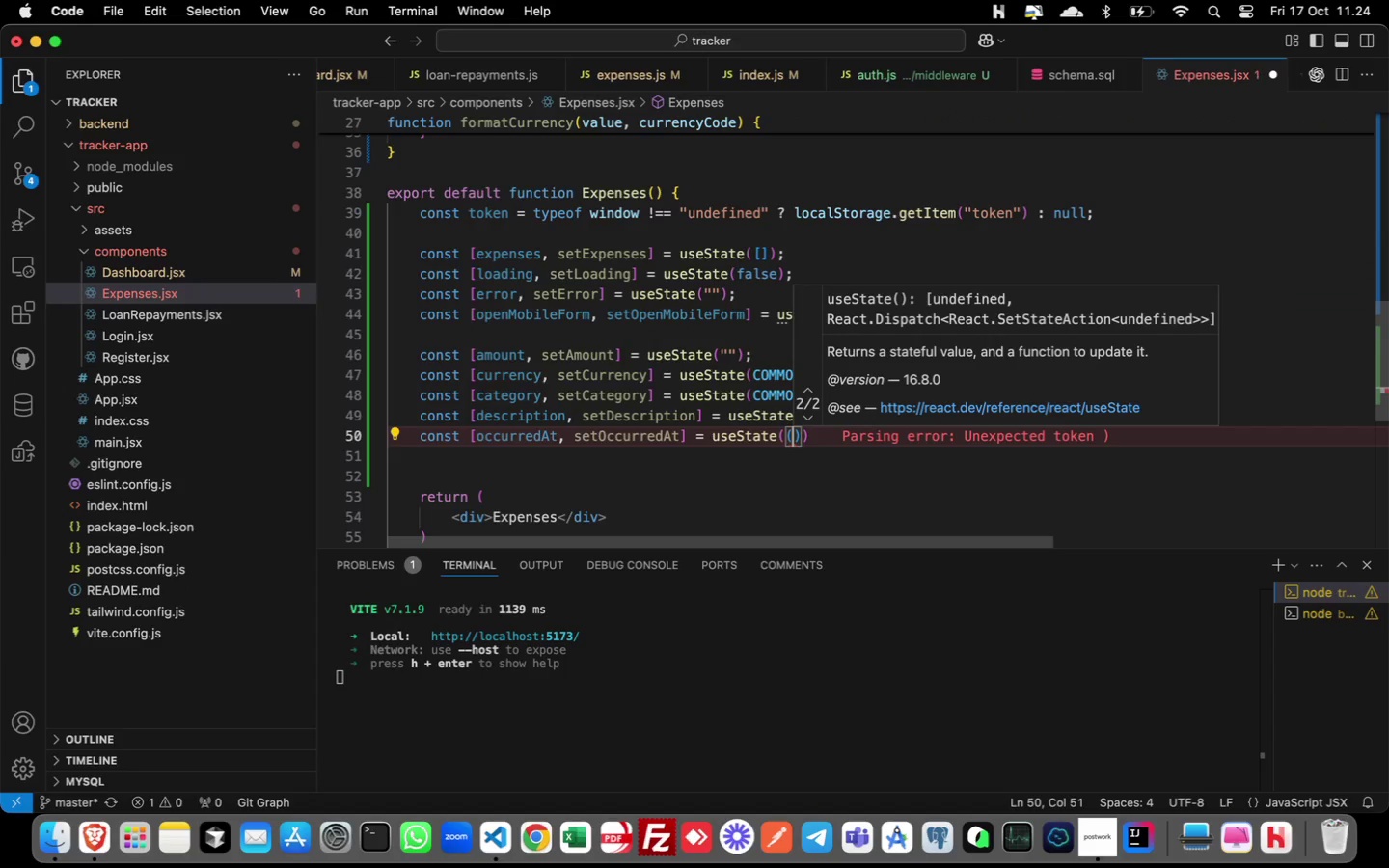 
key(ArrowRight)
 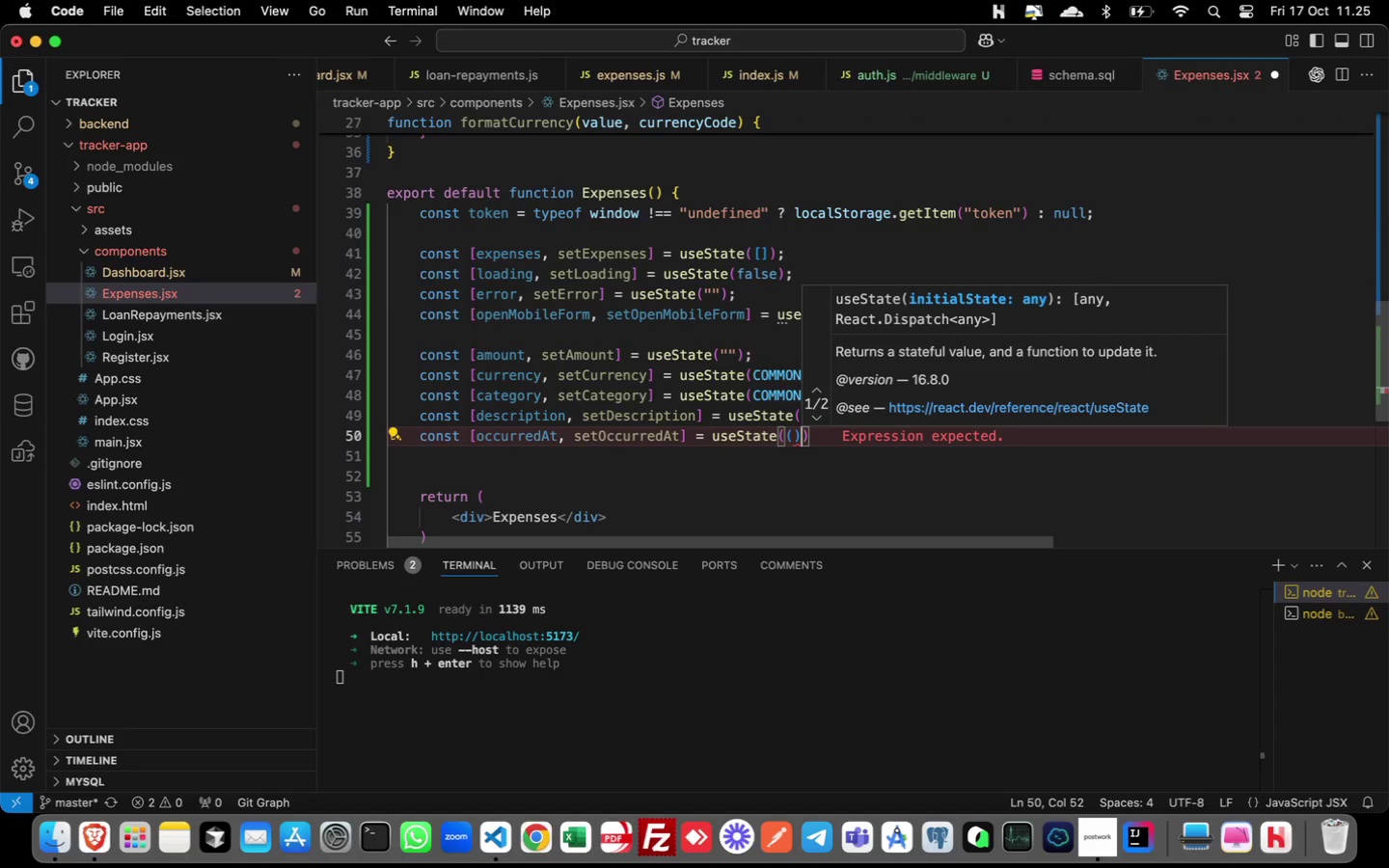 
key(Space)
 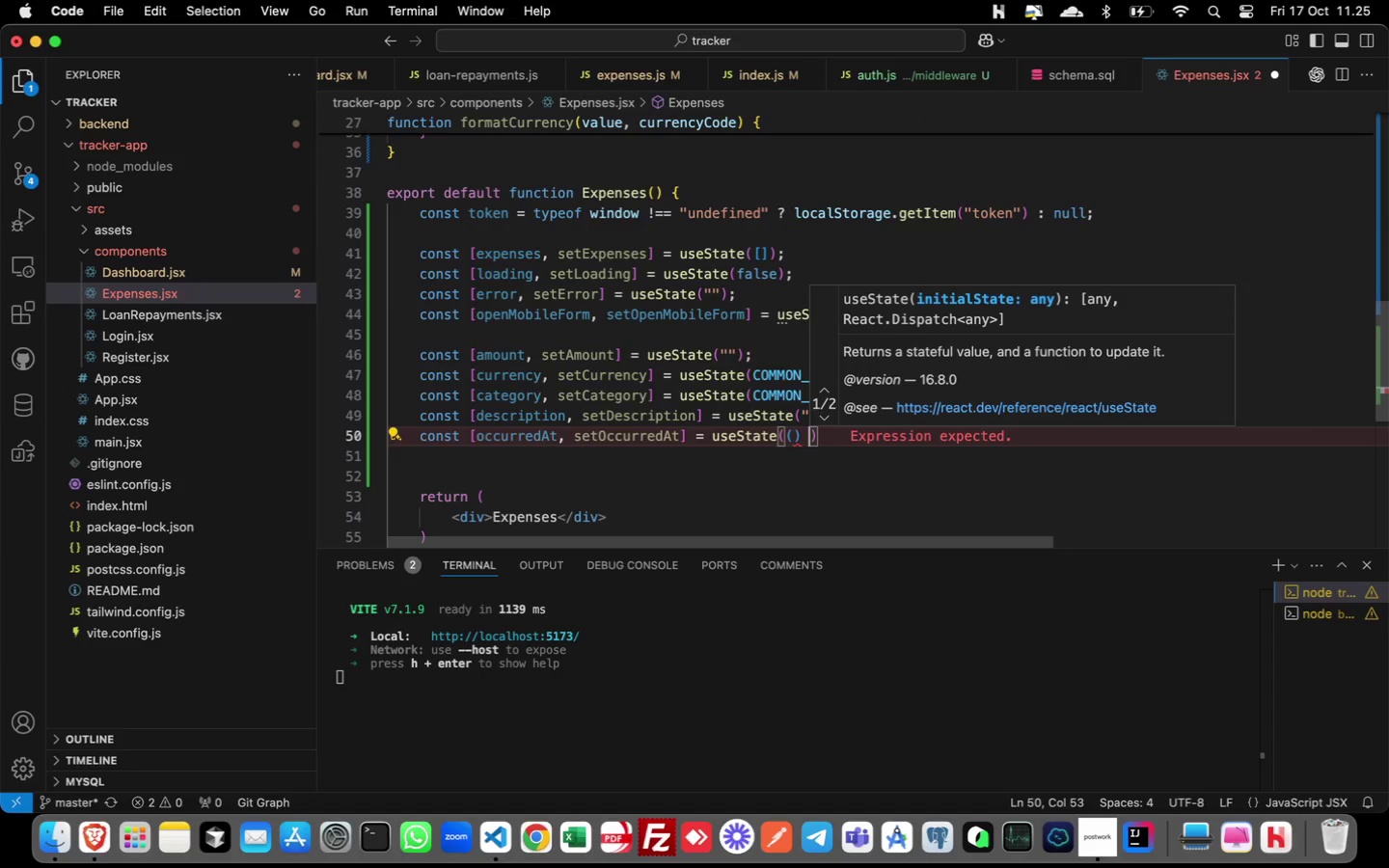 
key(Shift+ShiftLeft)
 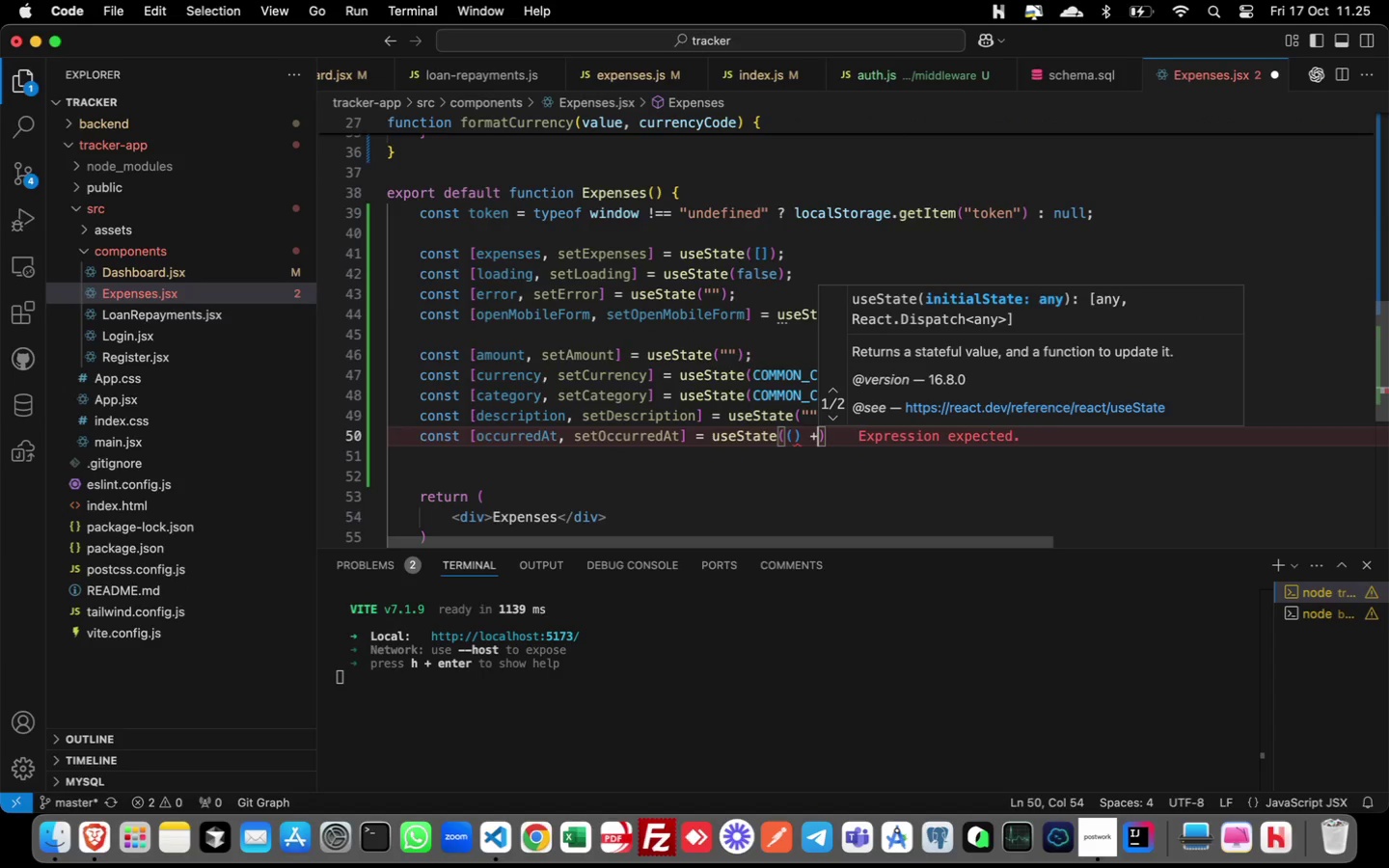 
key(Shift+Equal)
 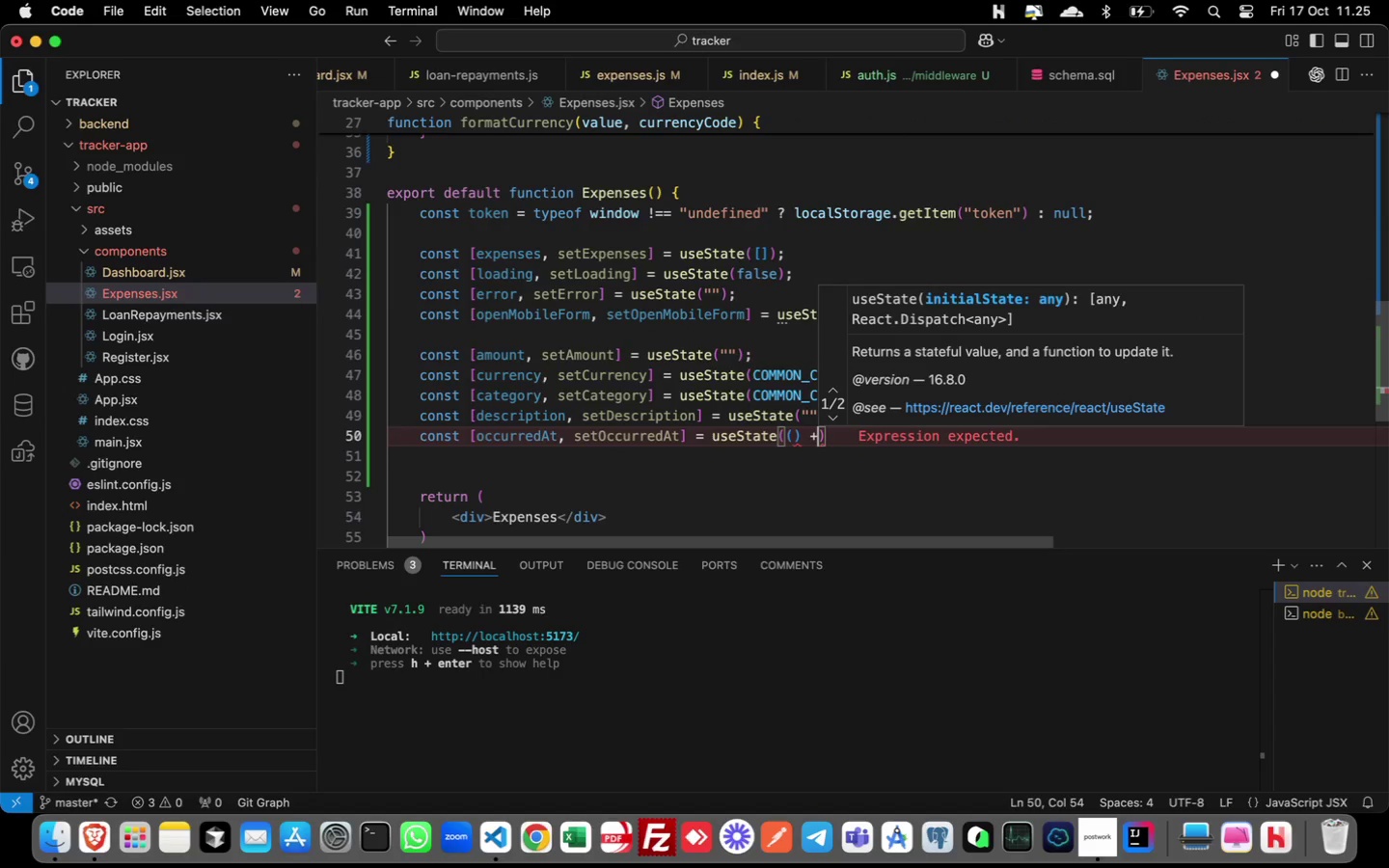 
key(Space)
 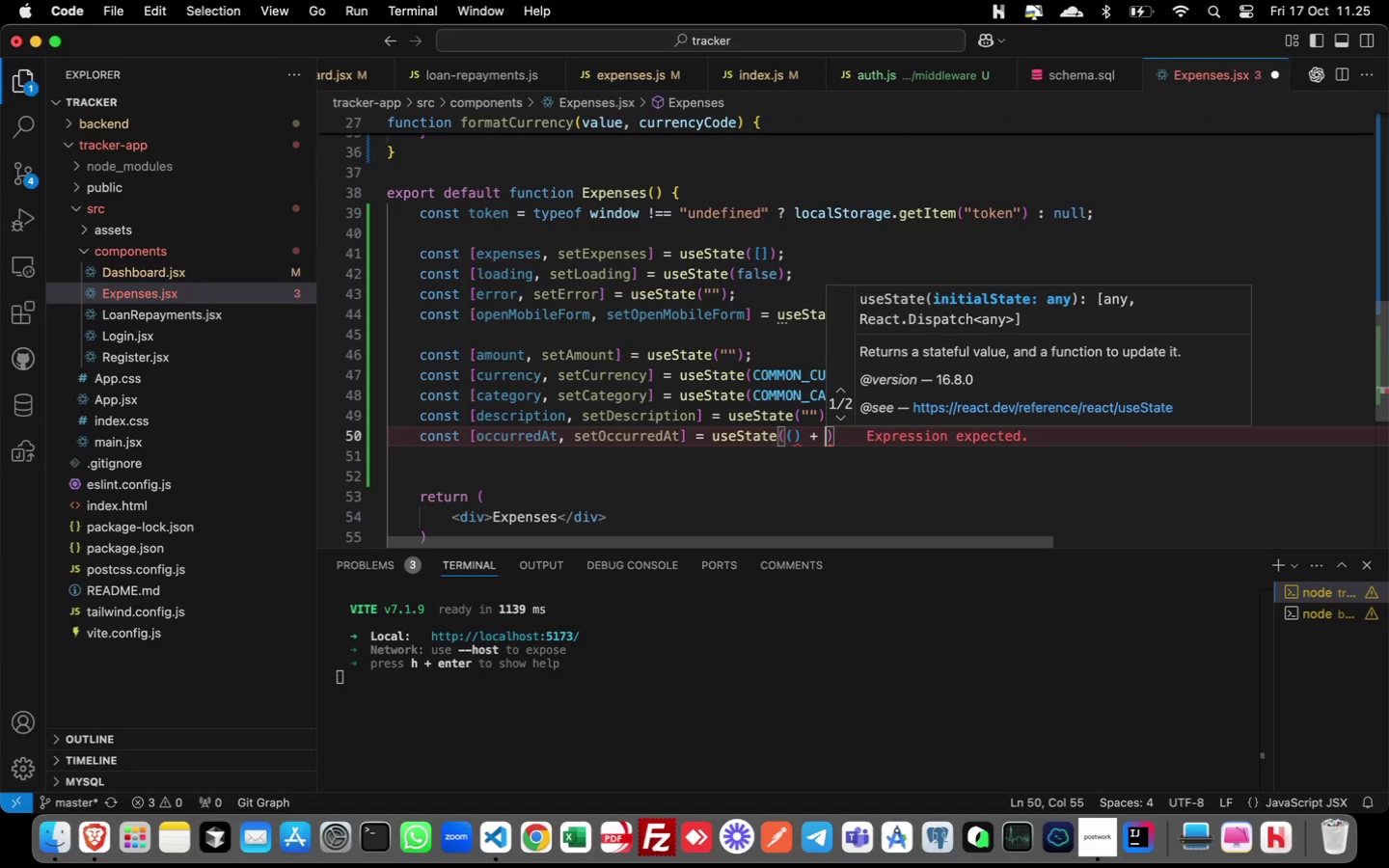 
key(Backspace)
 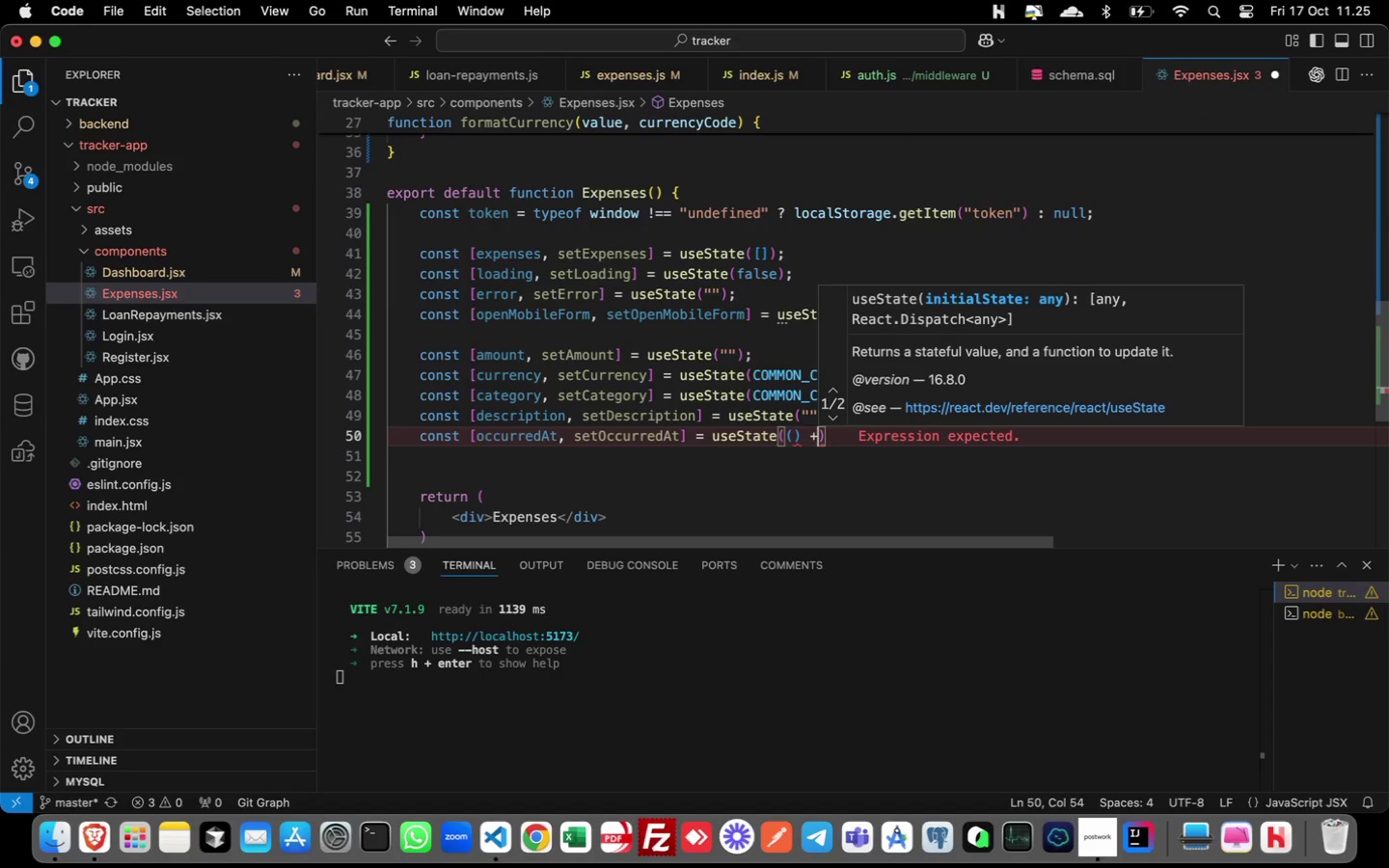 
key(Backspace)
 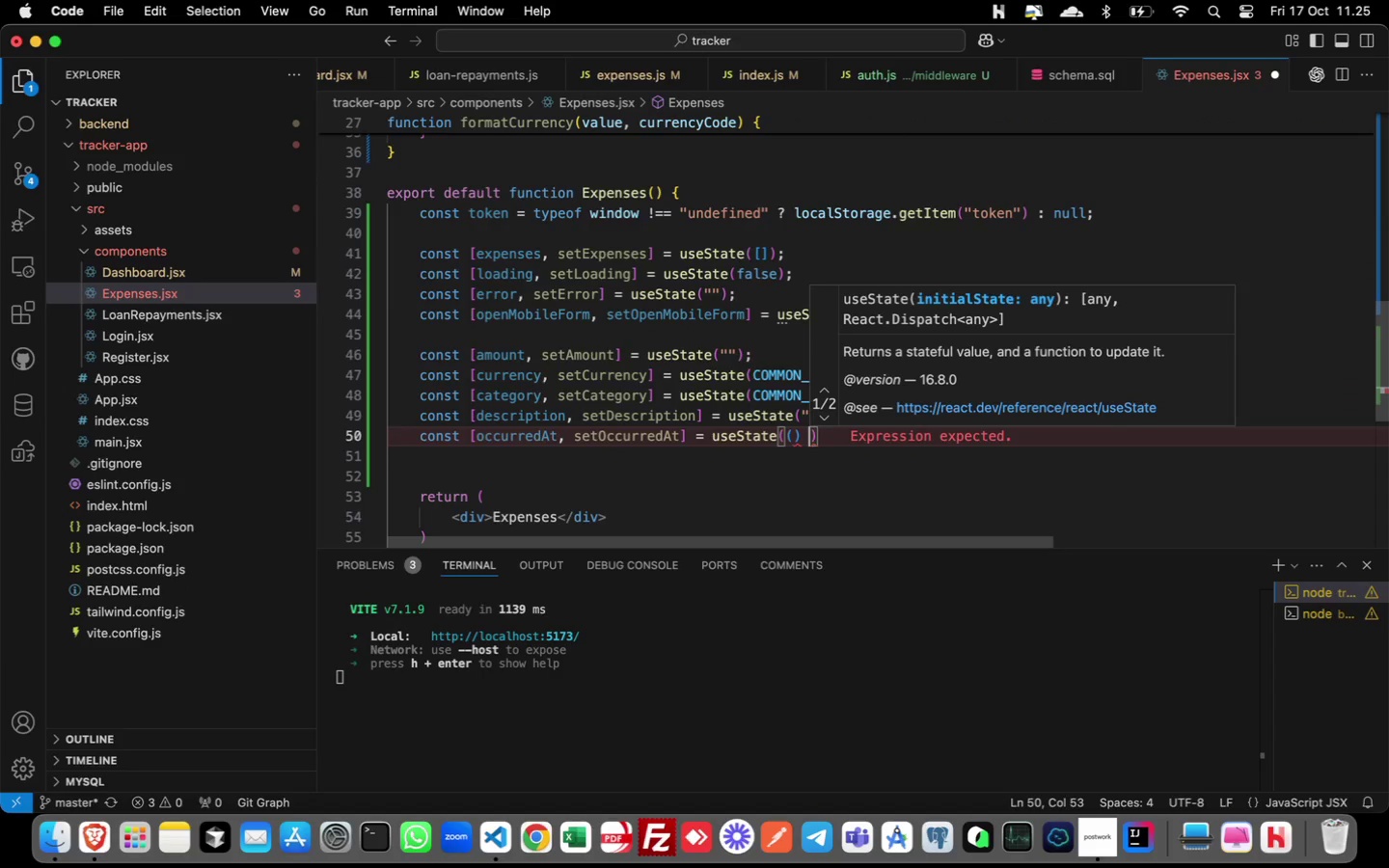 
key(Space)
 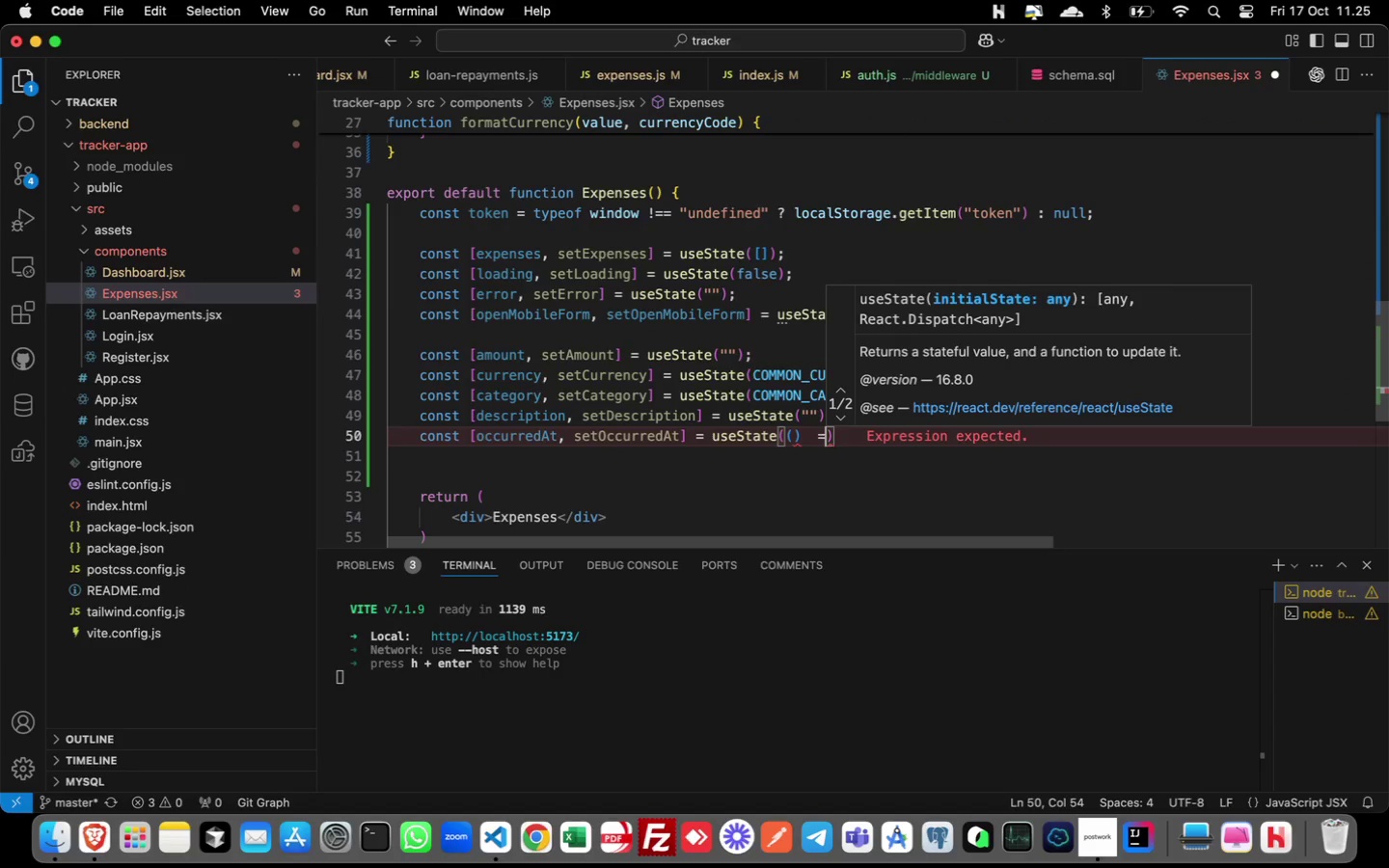 
key(Equal)
 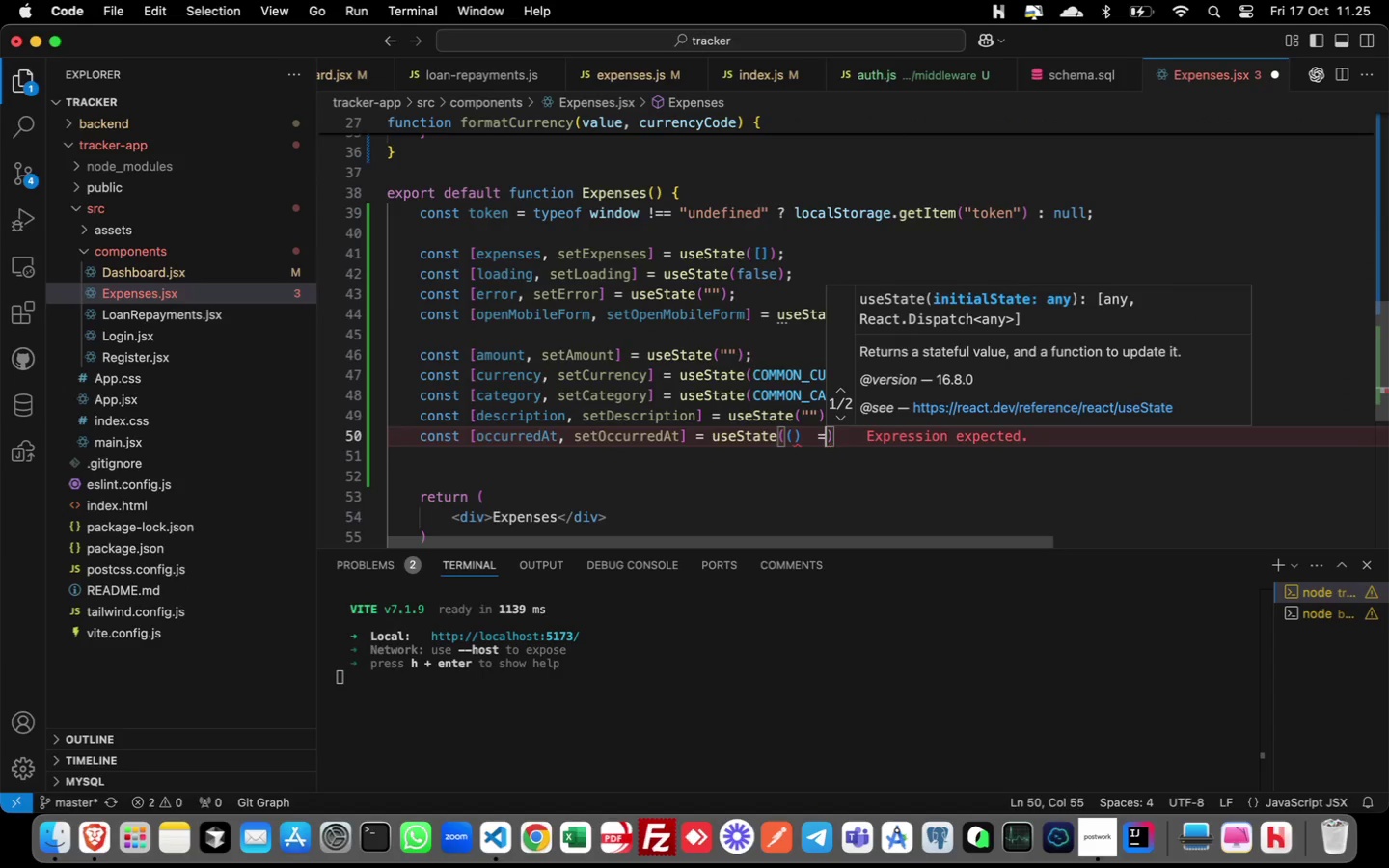 
key(Shift+Period)
 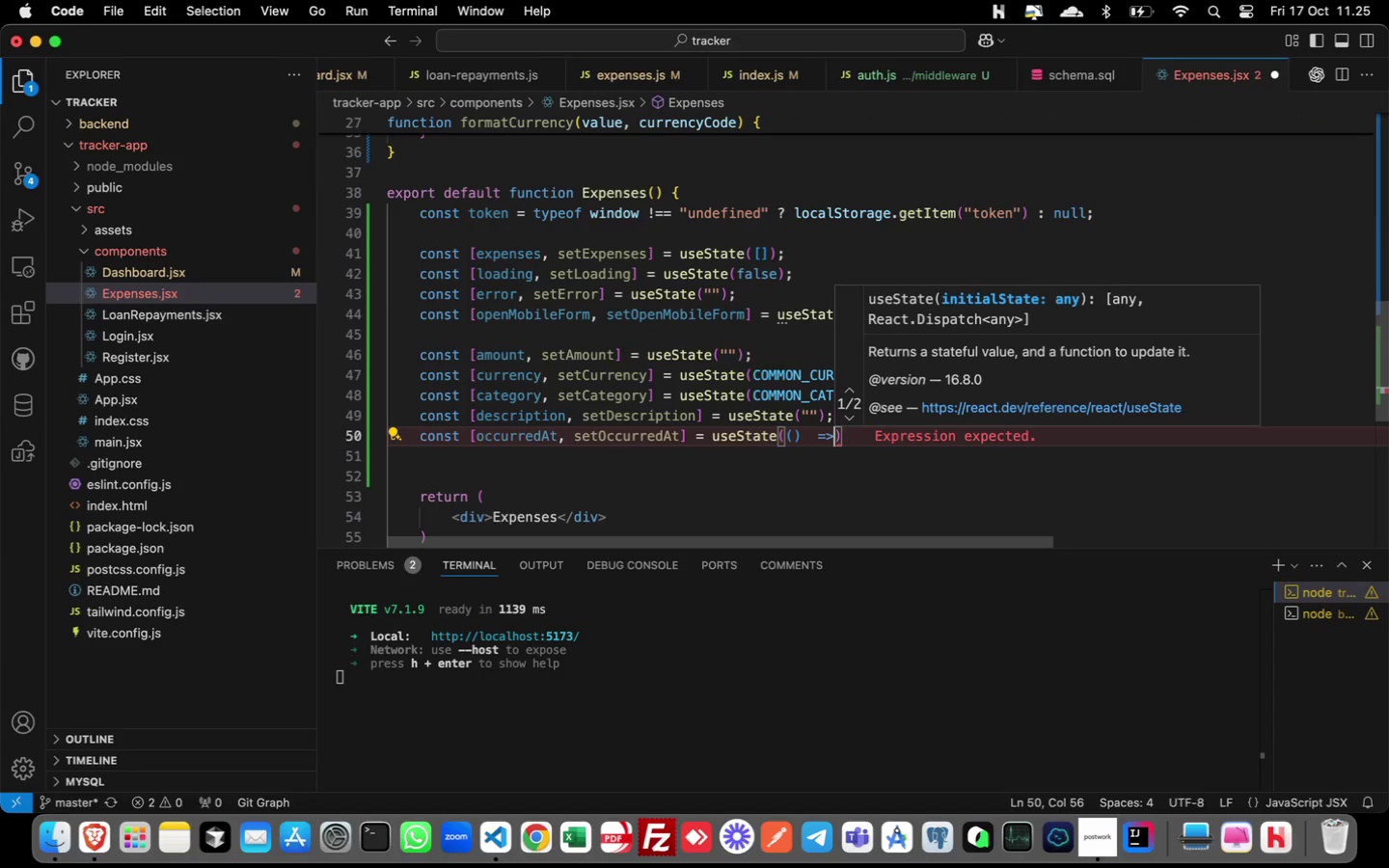 
key(ArrowLeft)
 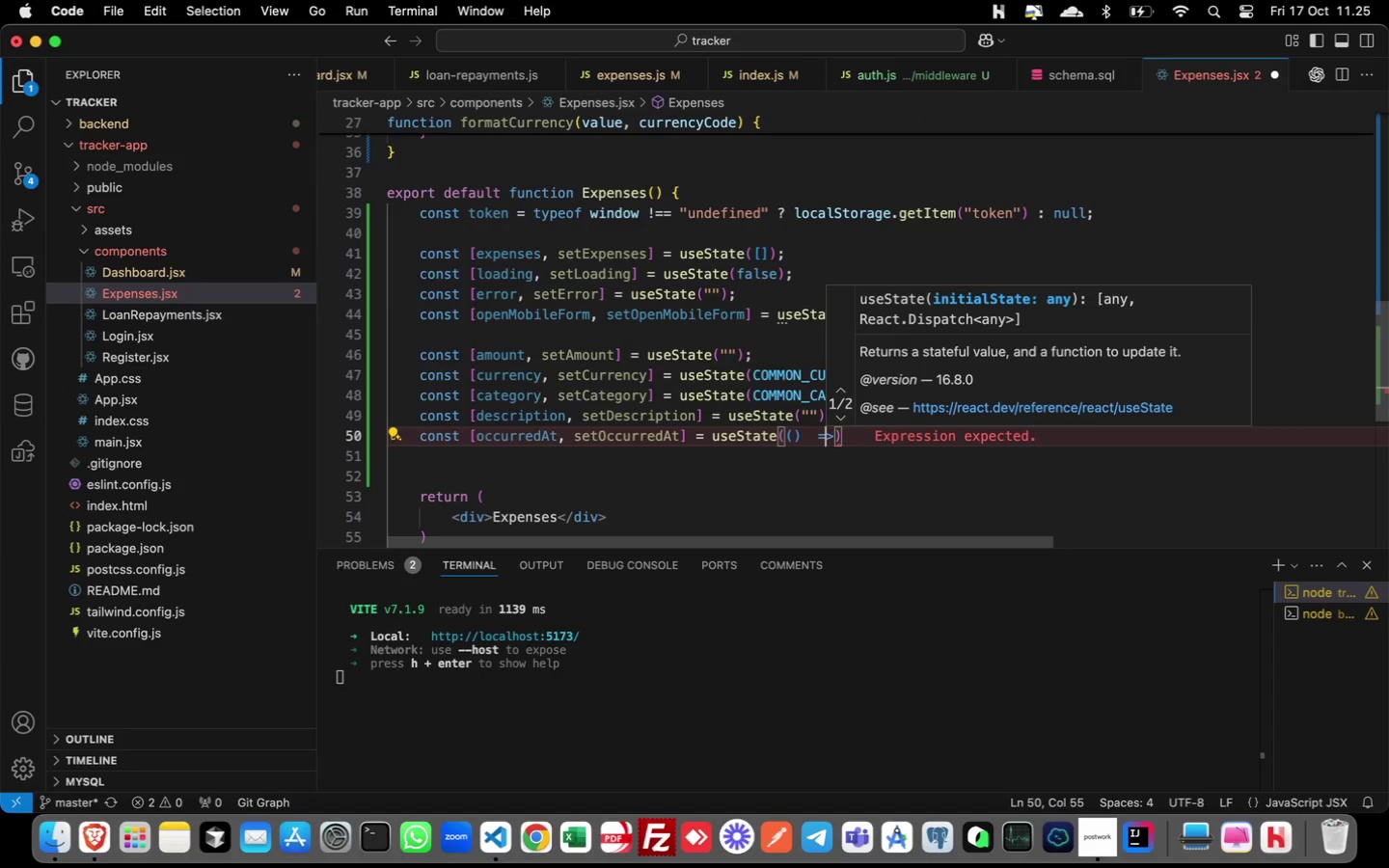 
key(ArrowLeft)
 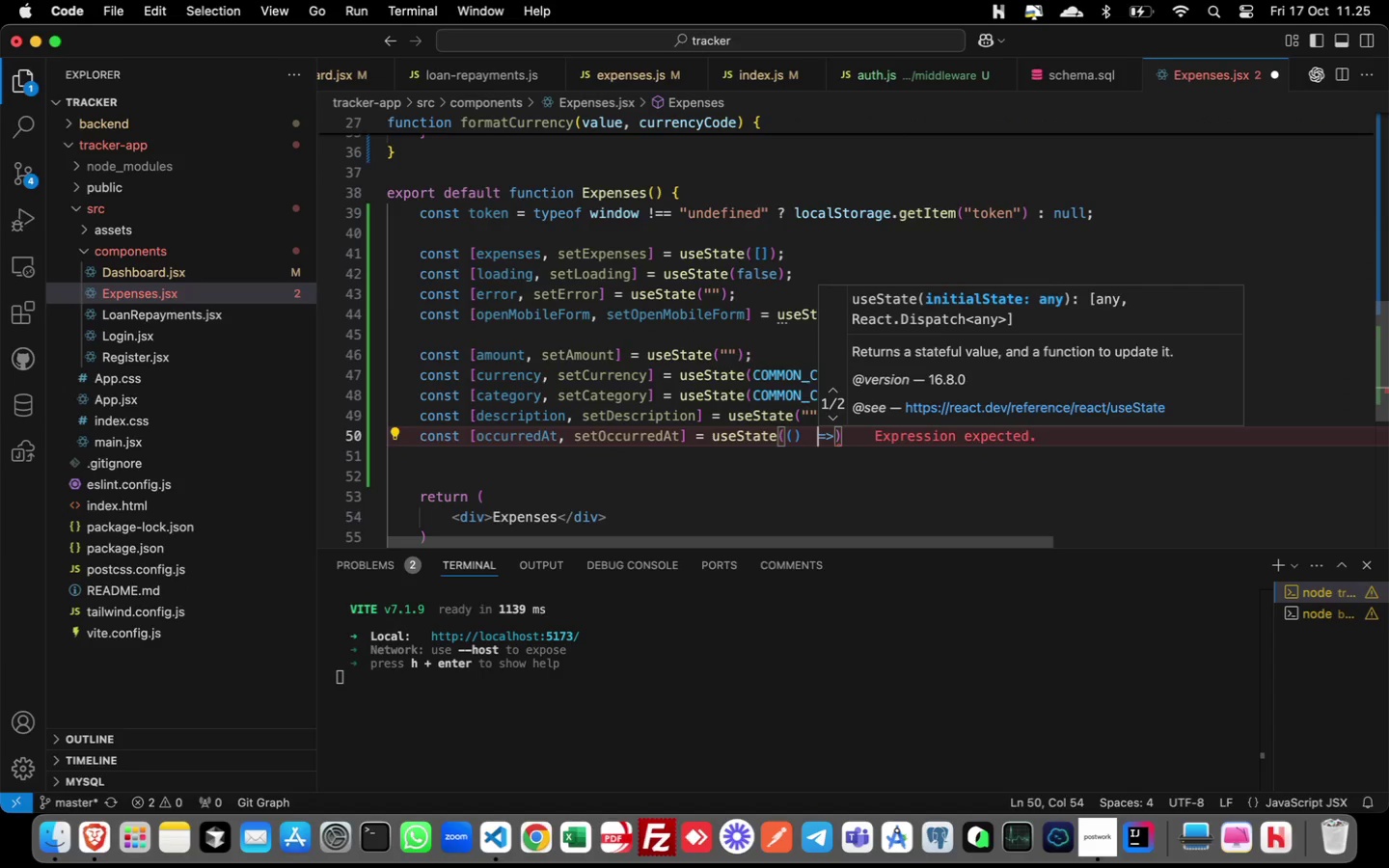 
key(Backspace)
 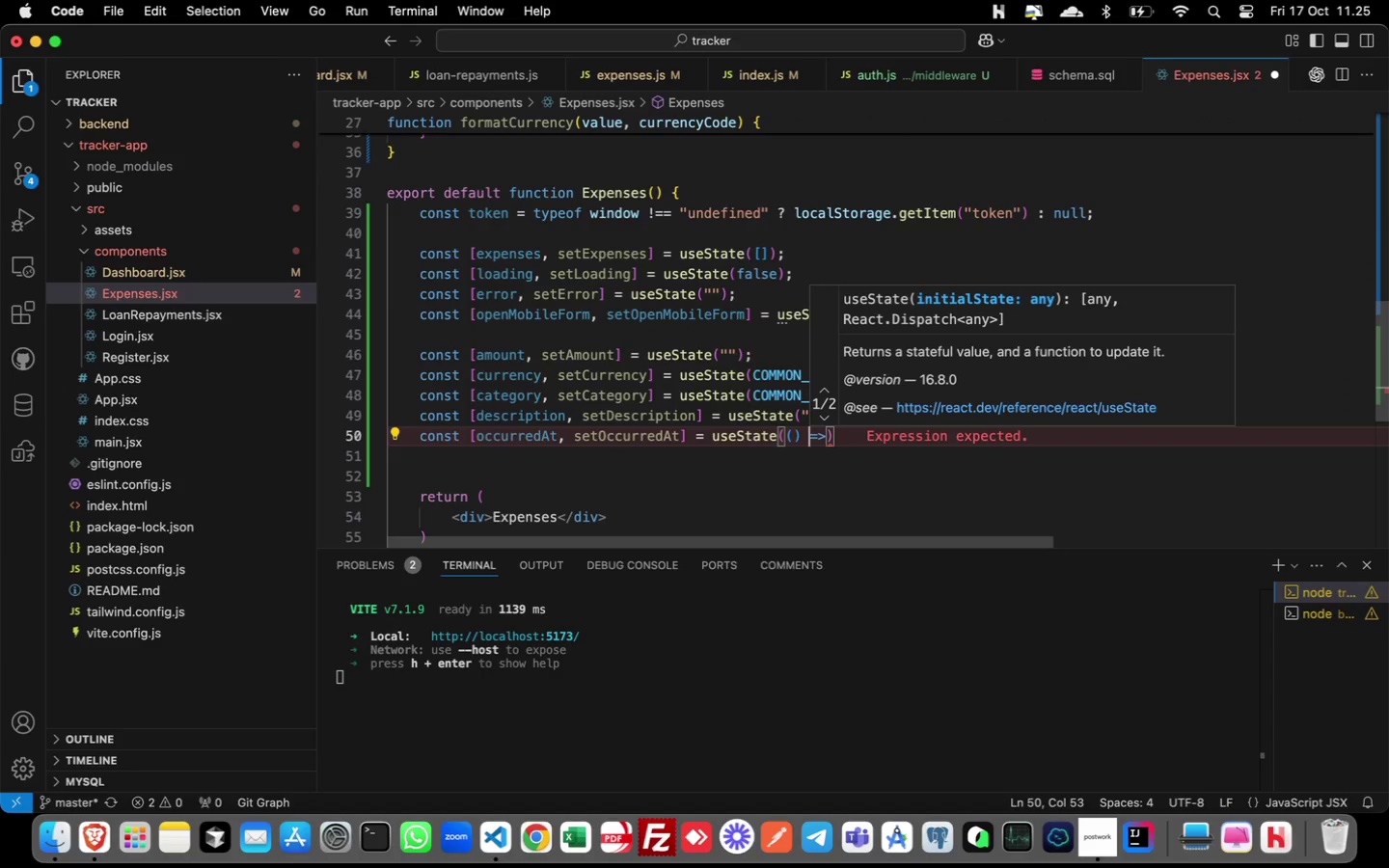 
key(ArrowRight)
 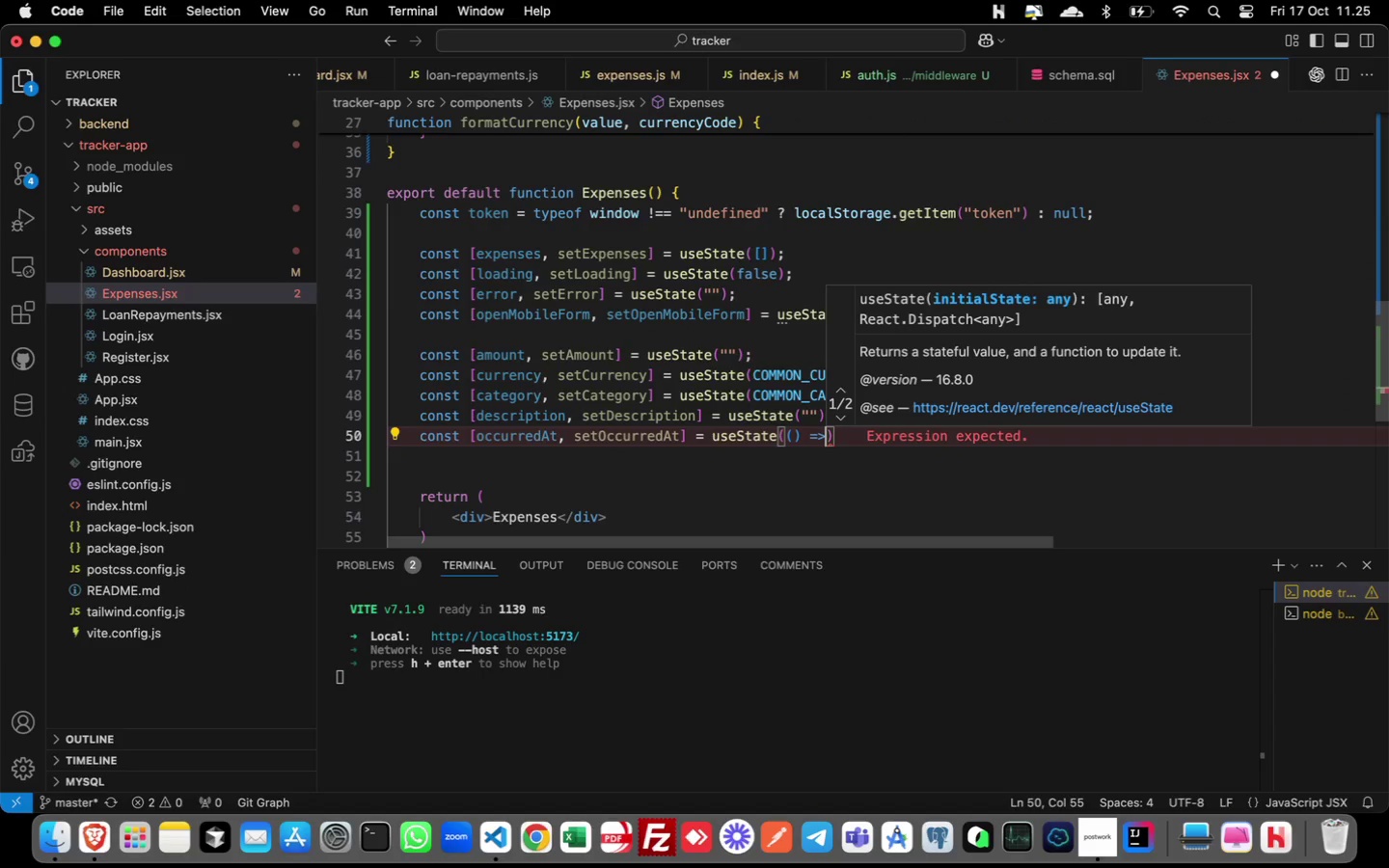 
key(ArrowRight)
 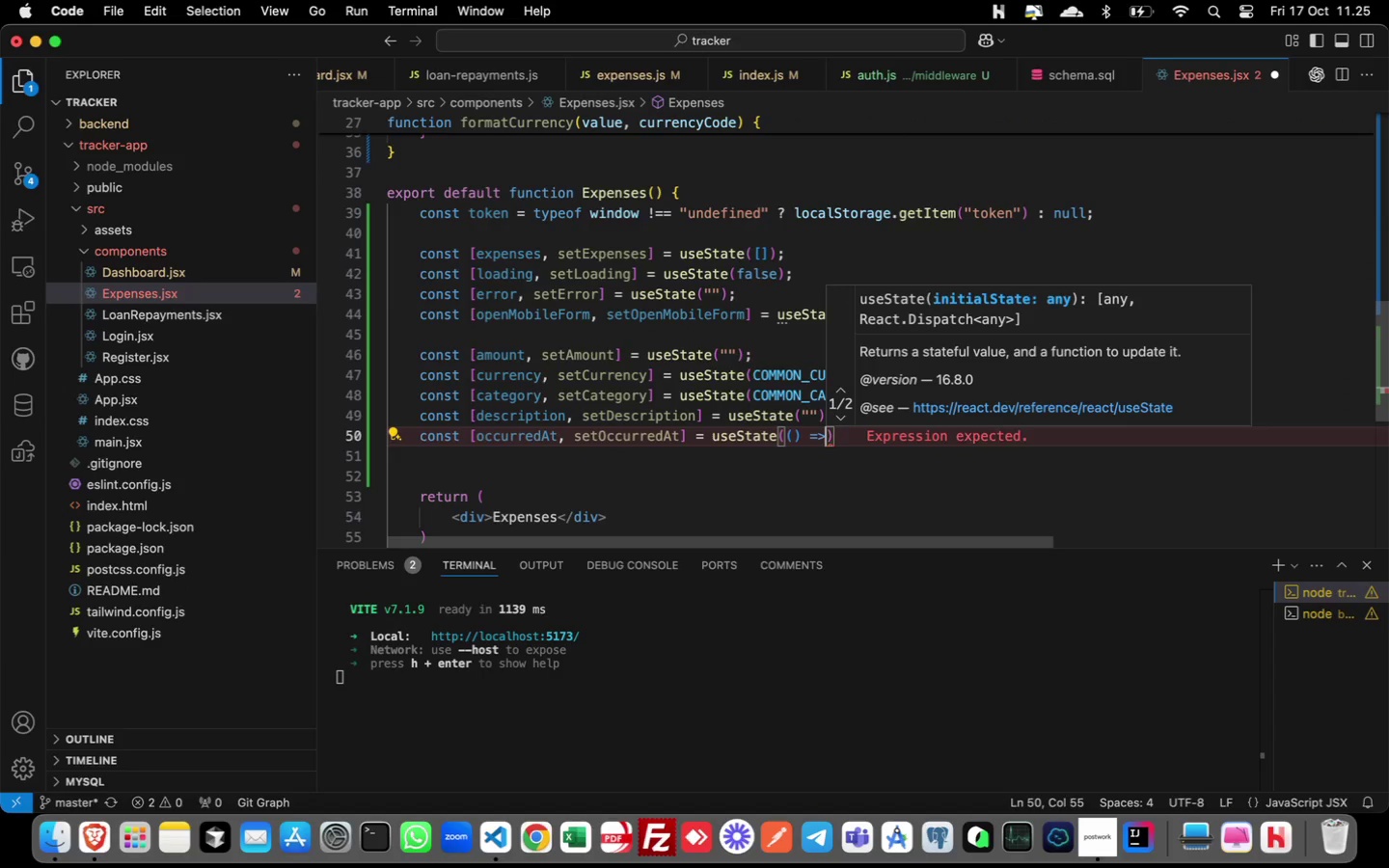 
key(Space)
 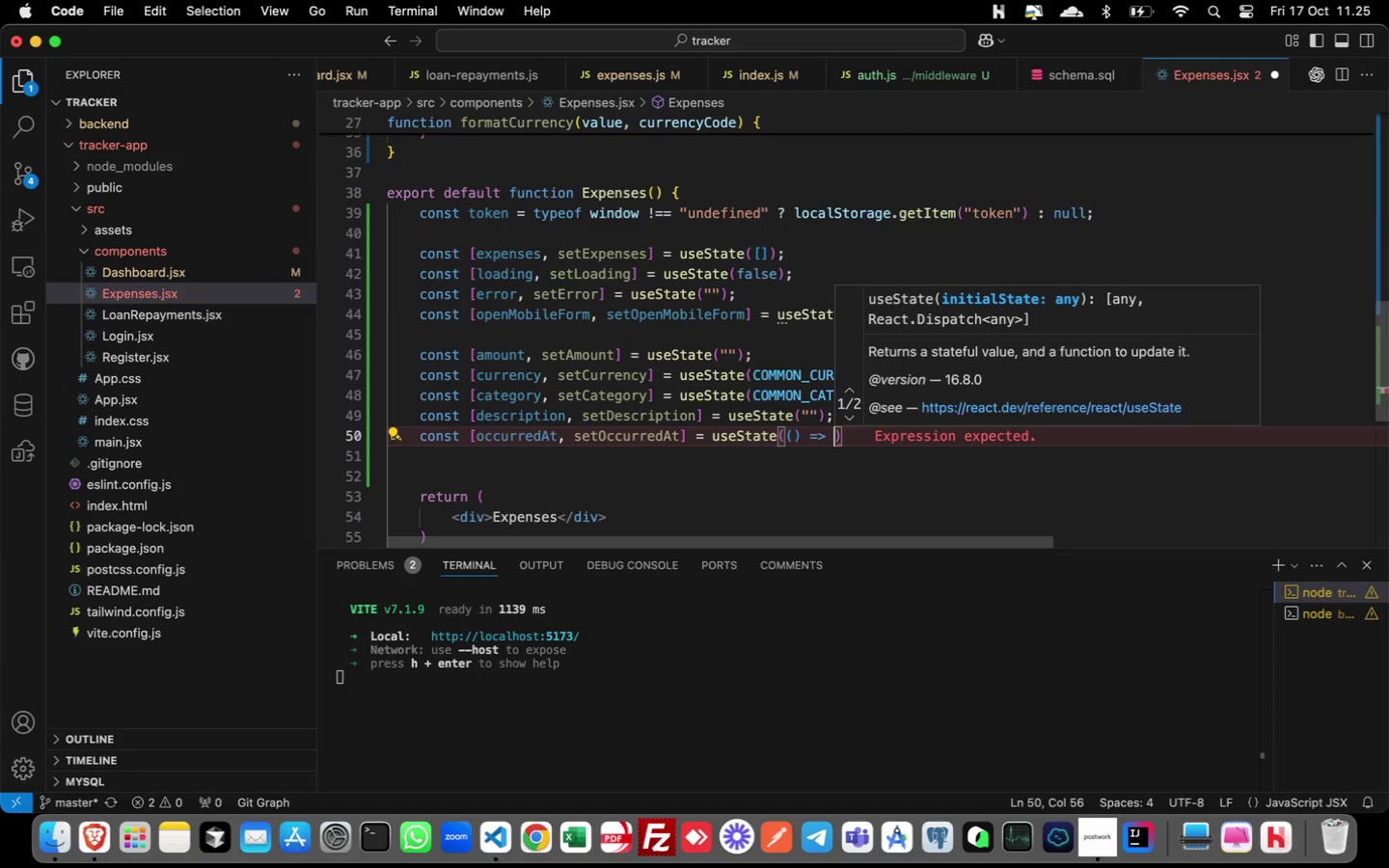 
key(Shift+BracketLeft)
 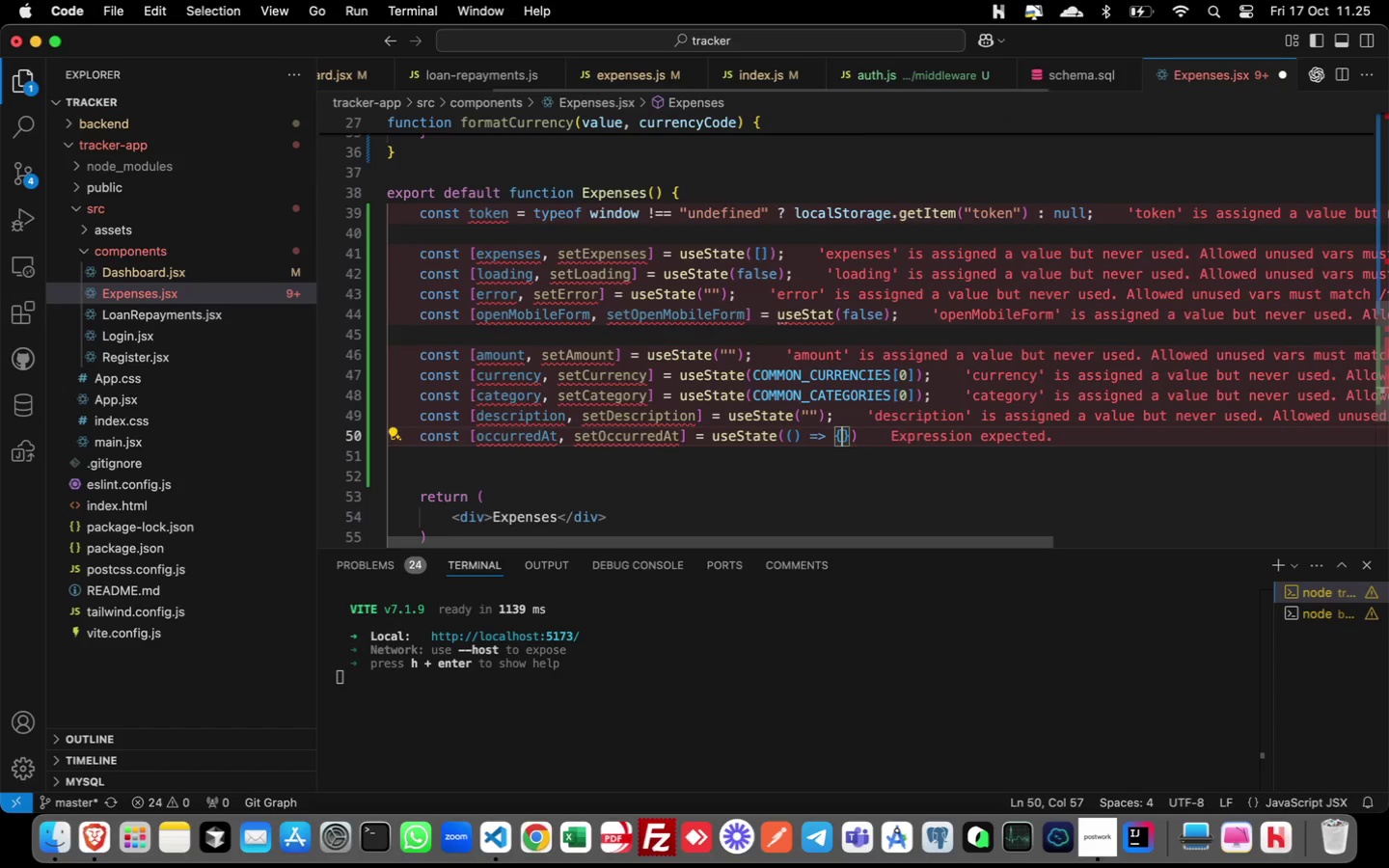 
key(Enter)
 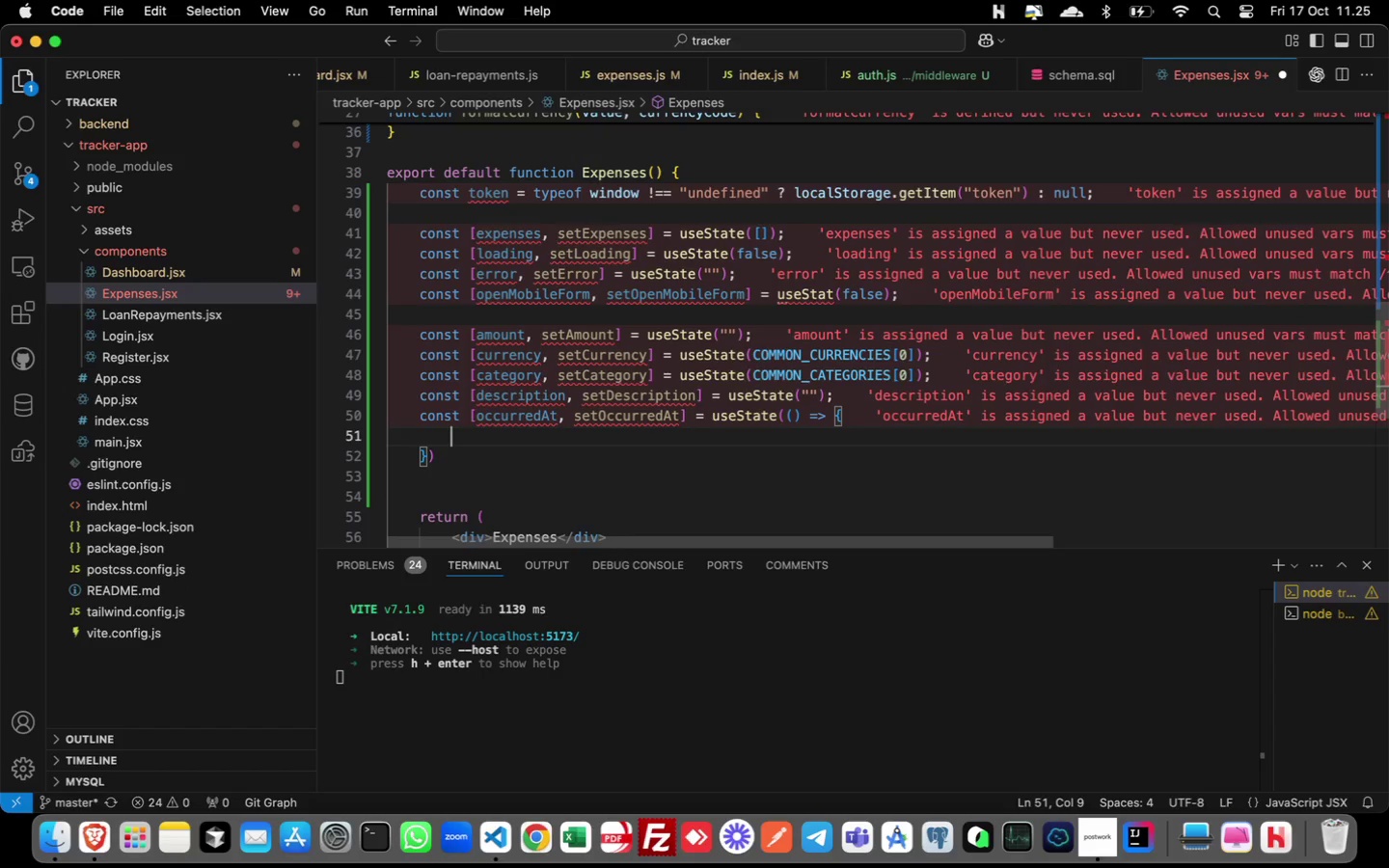 
type(const d = new ate())
 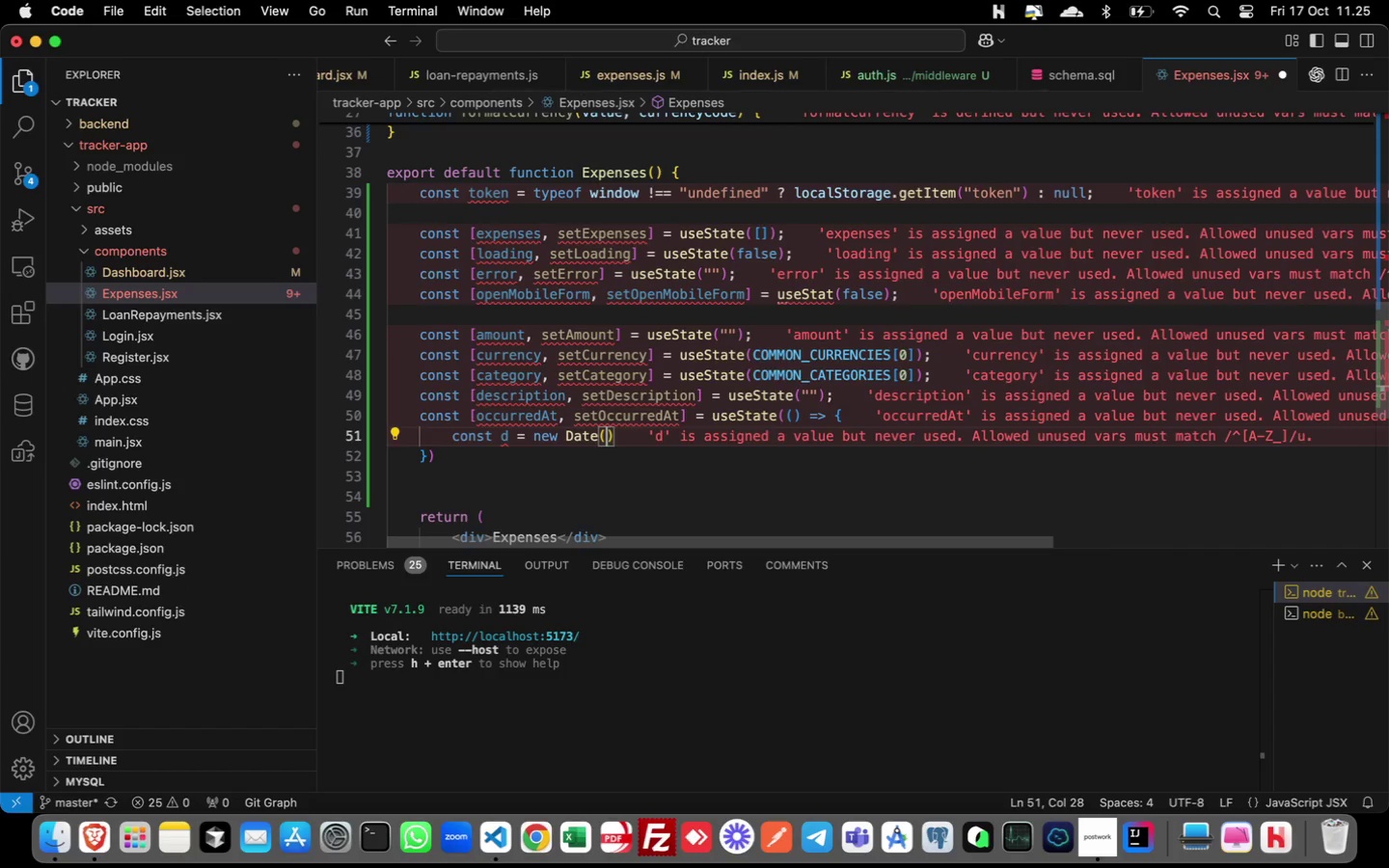 
key(ArrowRight)
 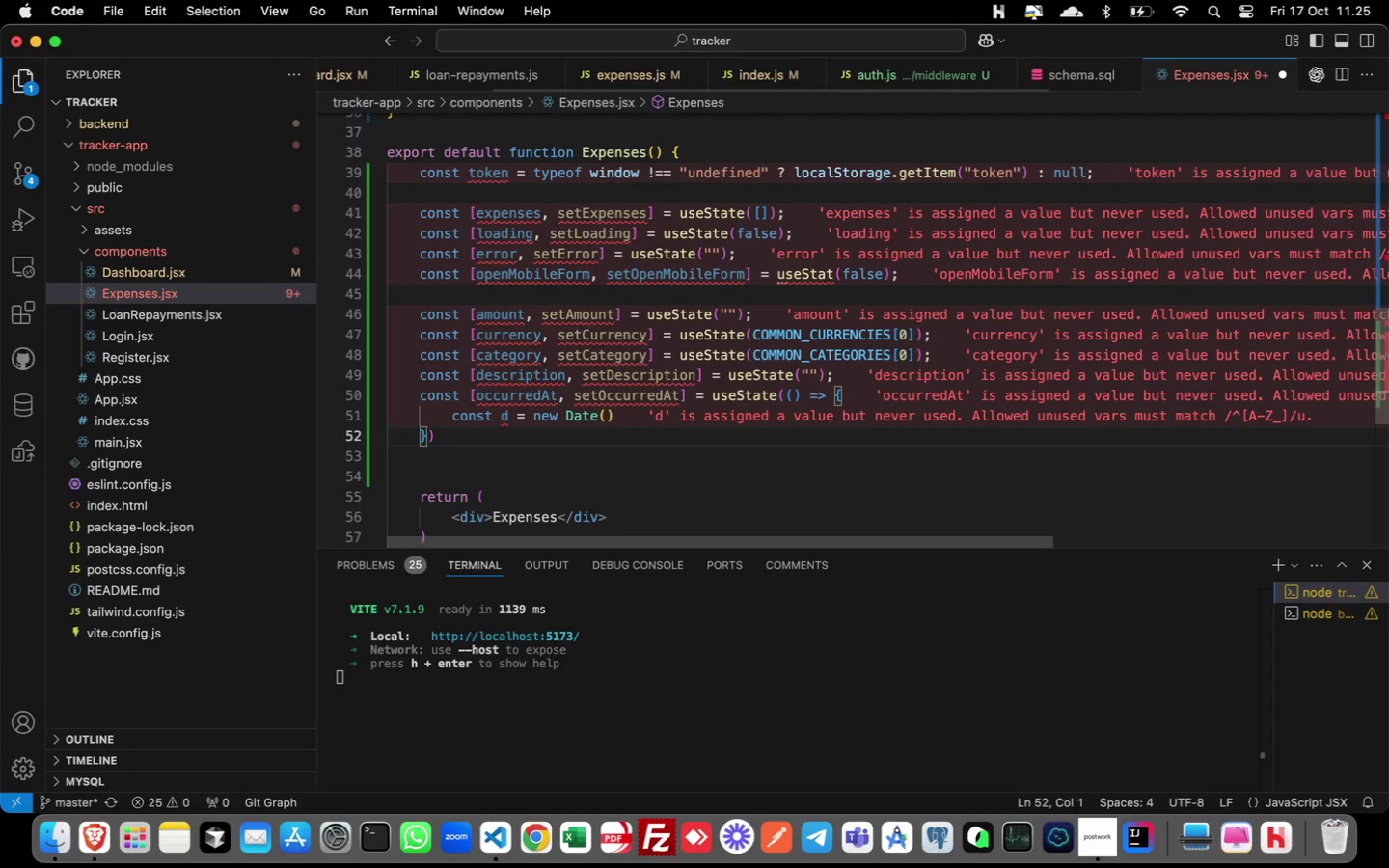 
key(ArrowLeft)
 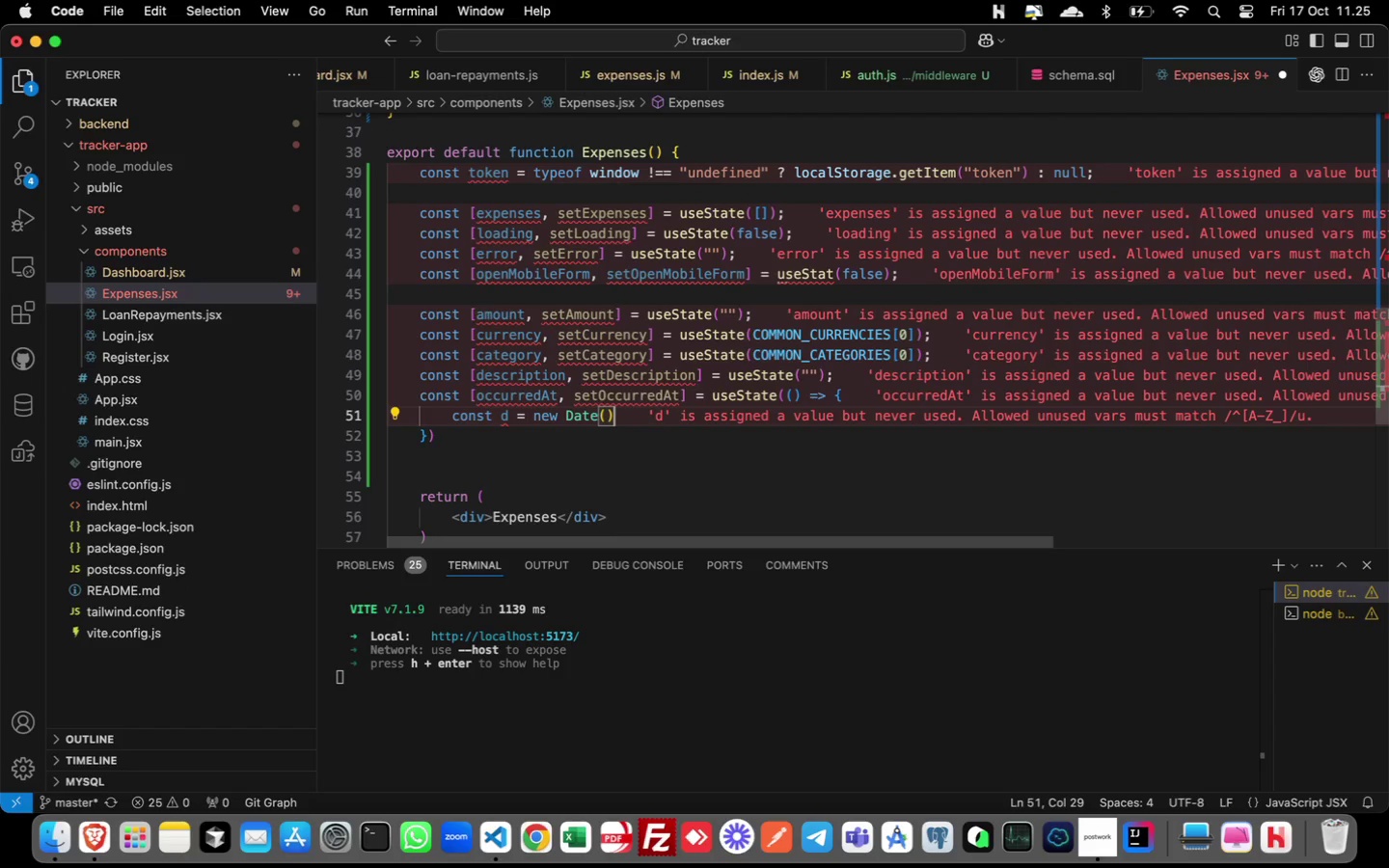 
key(Semicolon)
 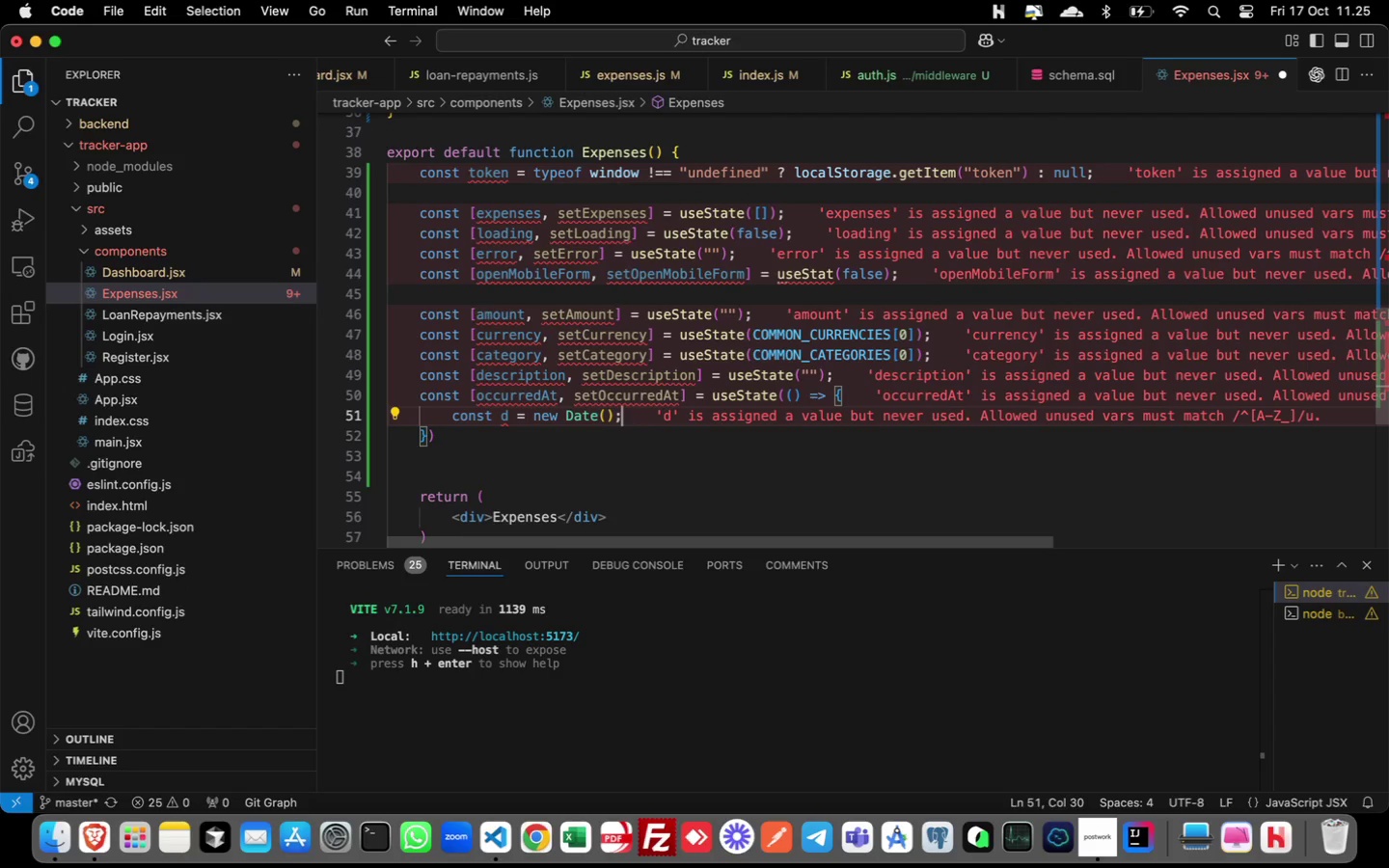 
key(Enter)
 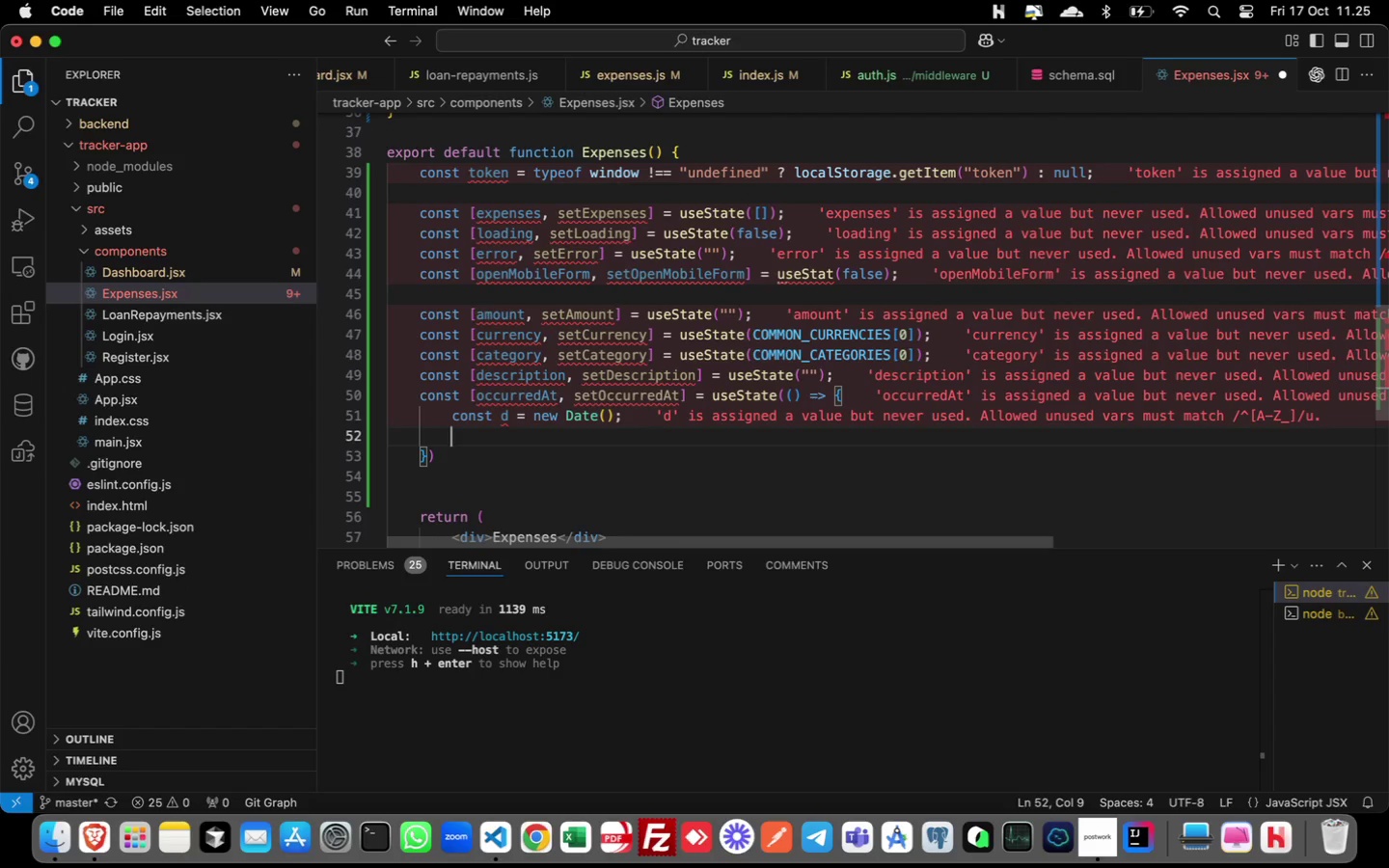 
type(const yyyy = d.get)
 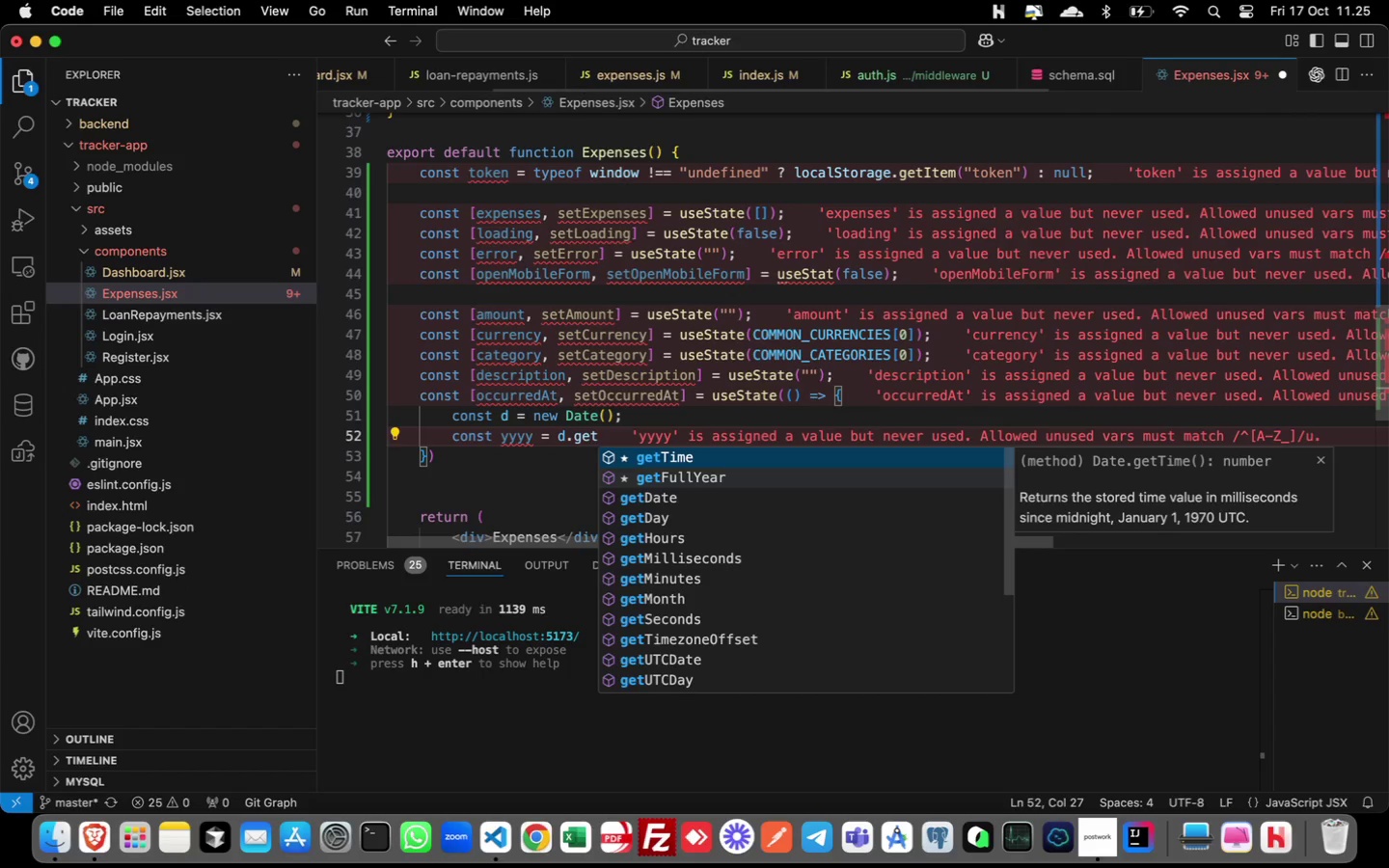 
key(ArrowDown)
 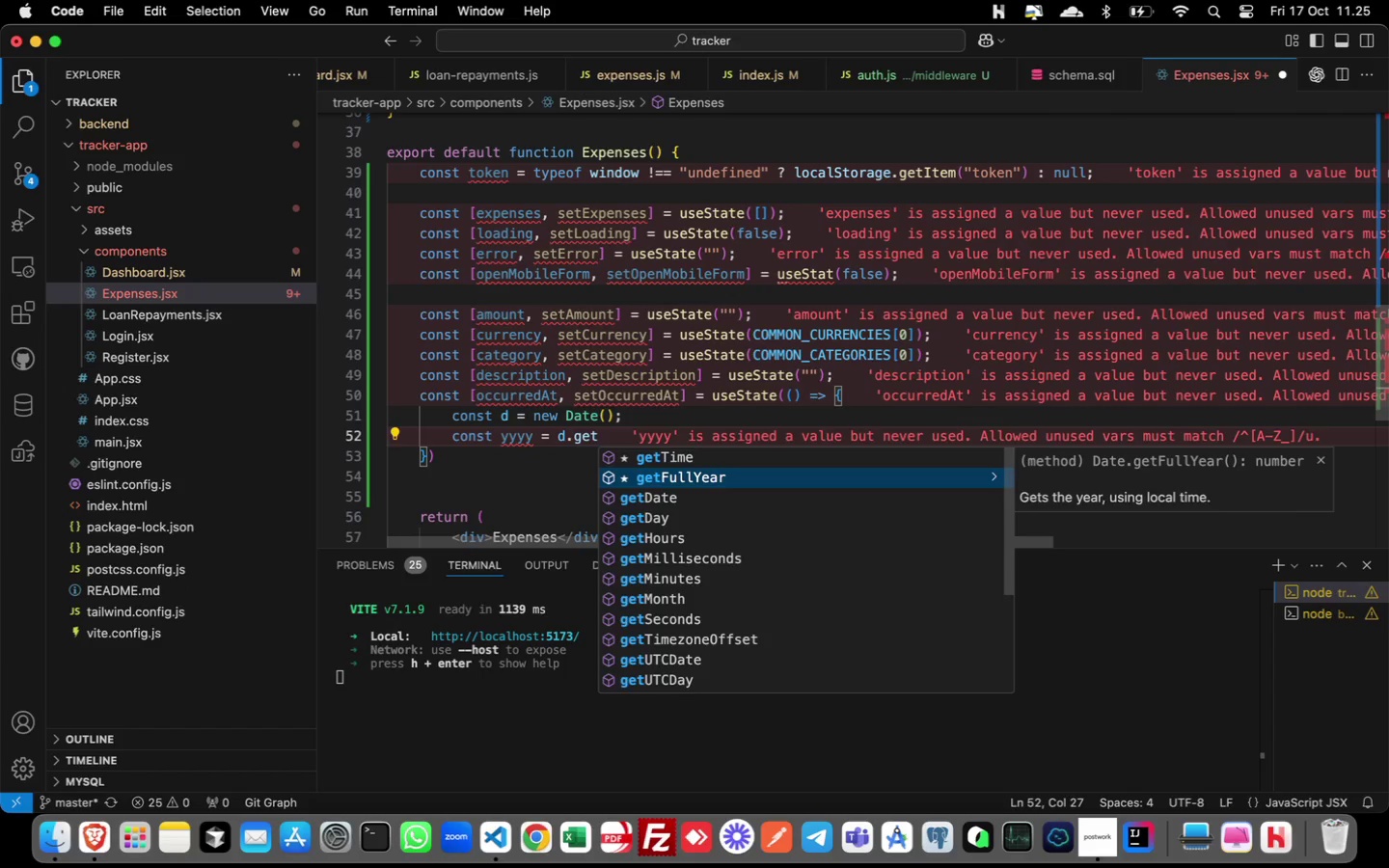 
key(Enter)
 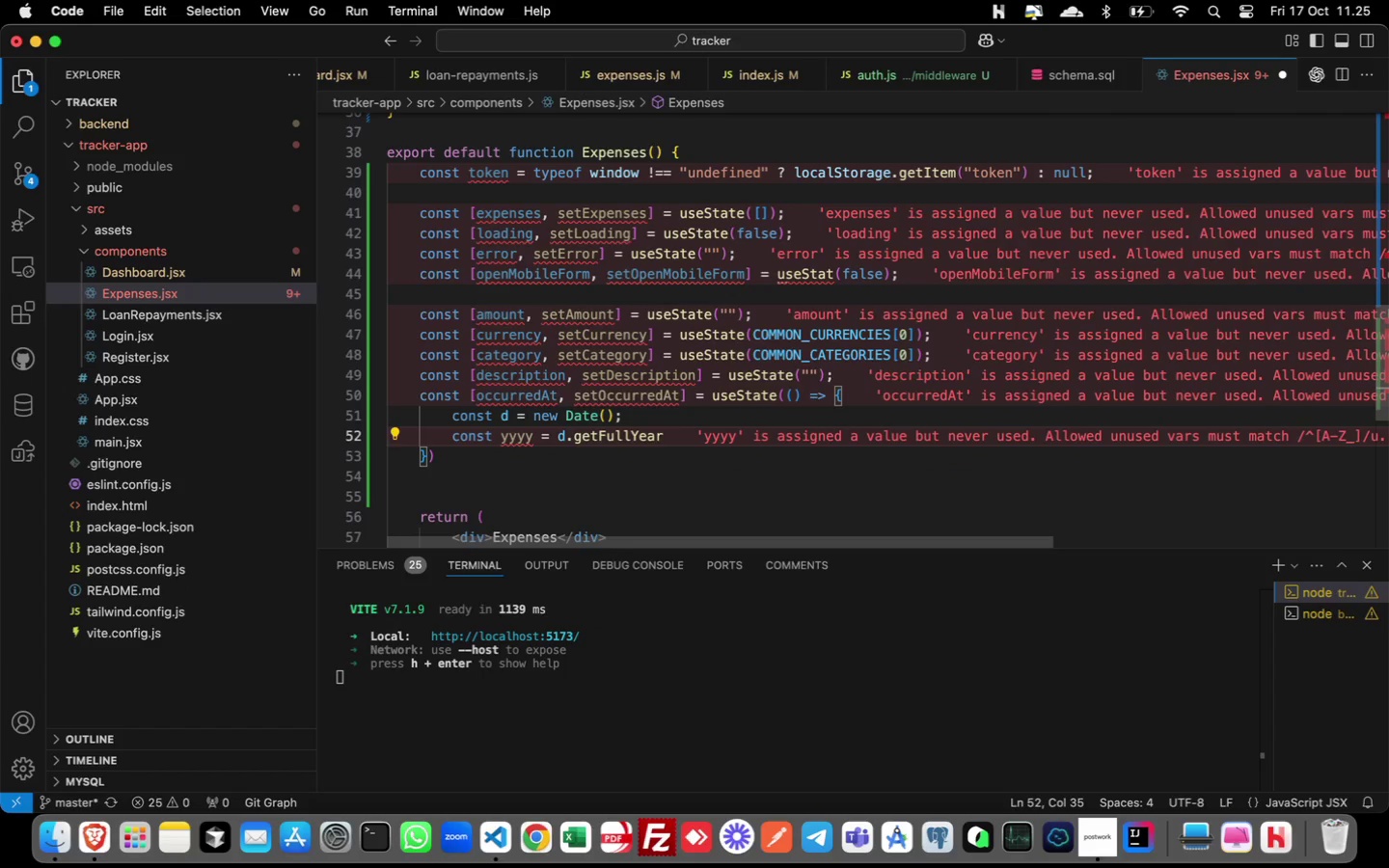 
type(();)
 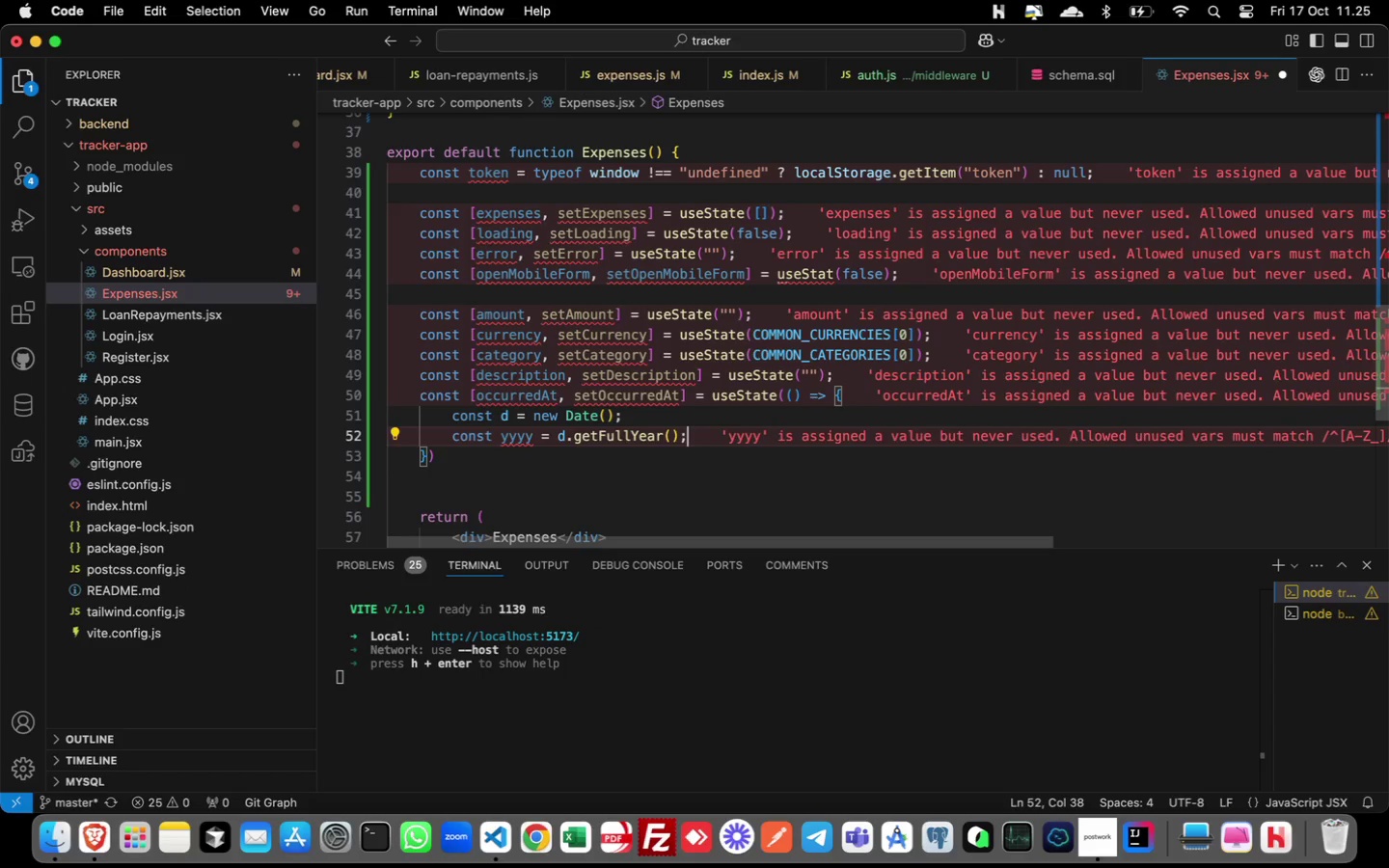 
key(Enter)
 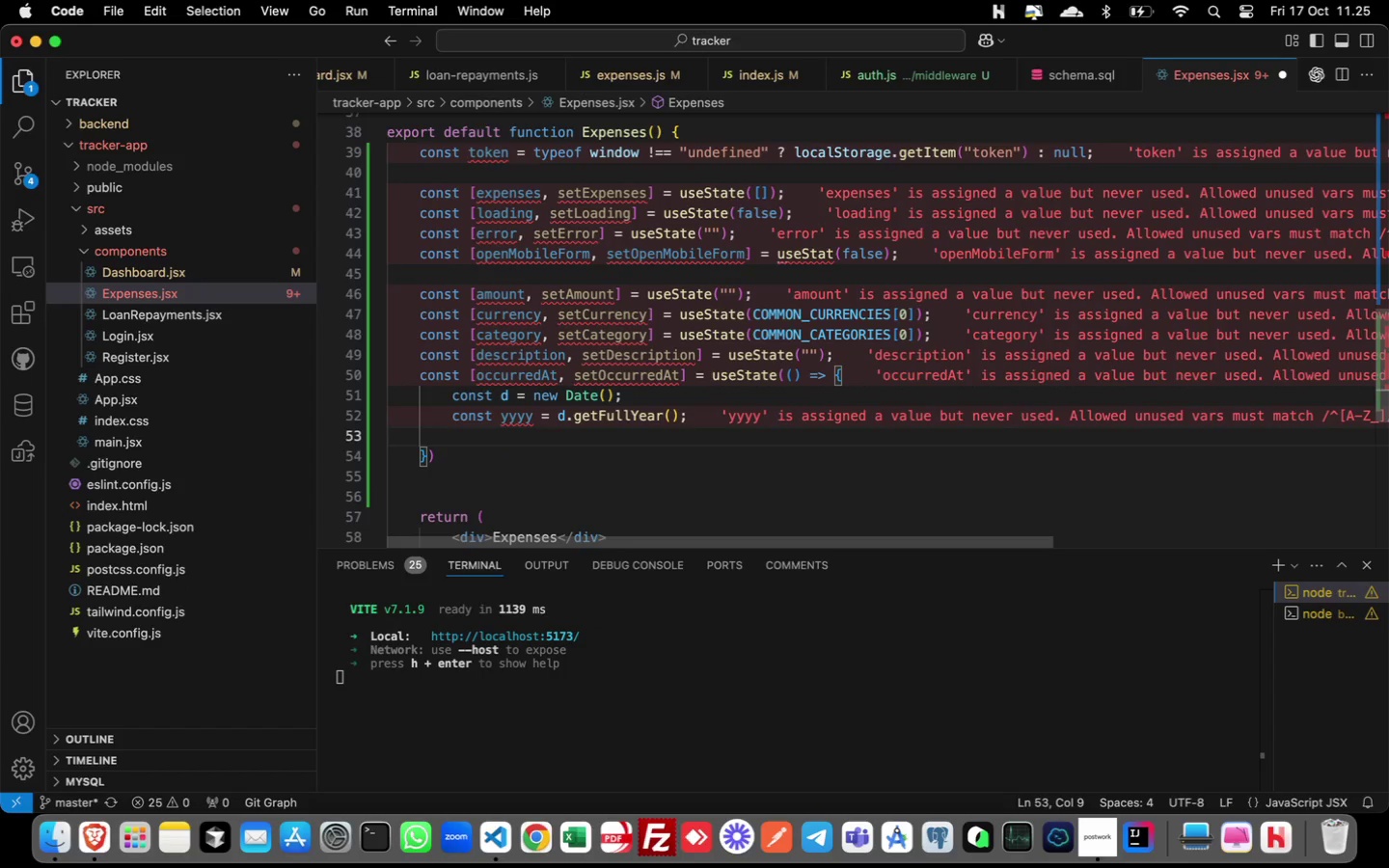 
type(const mm = String.(d.get)
 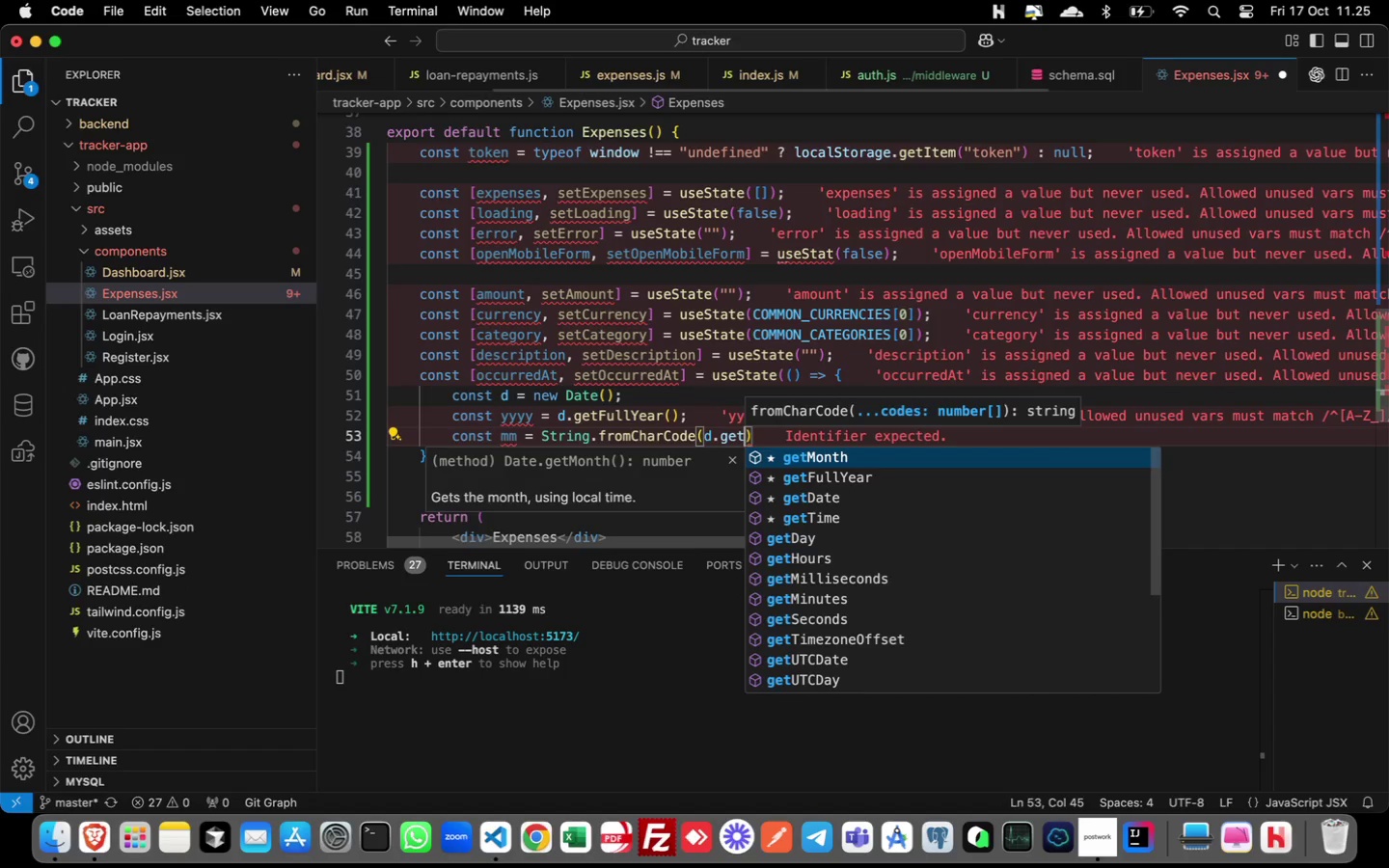 
key(Enter)
 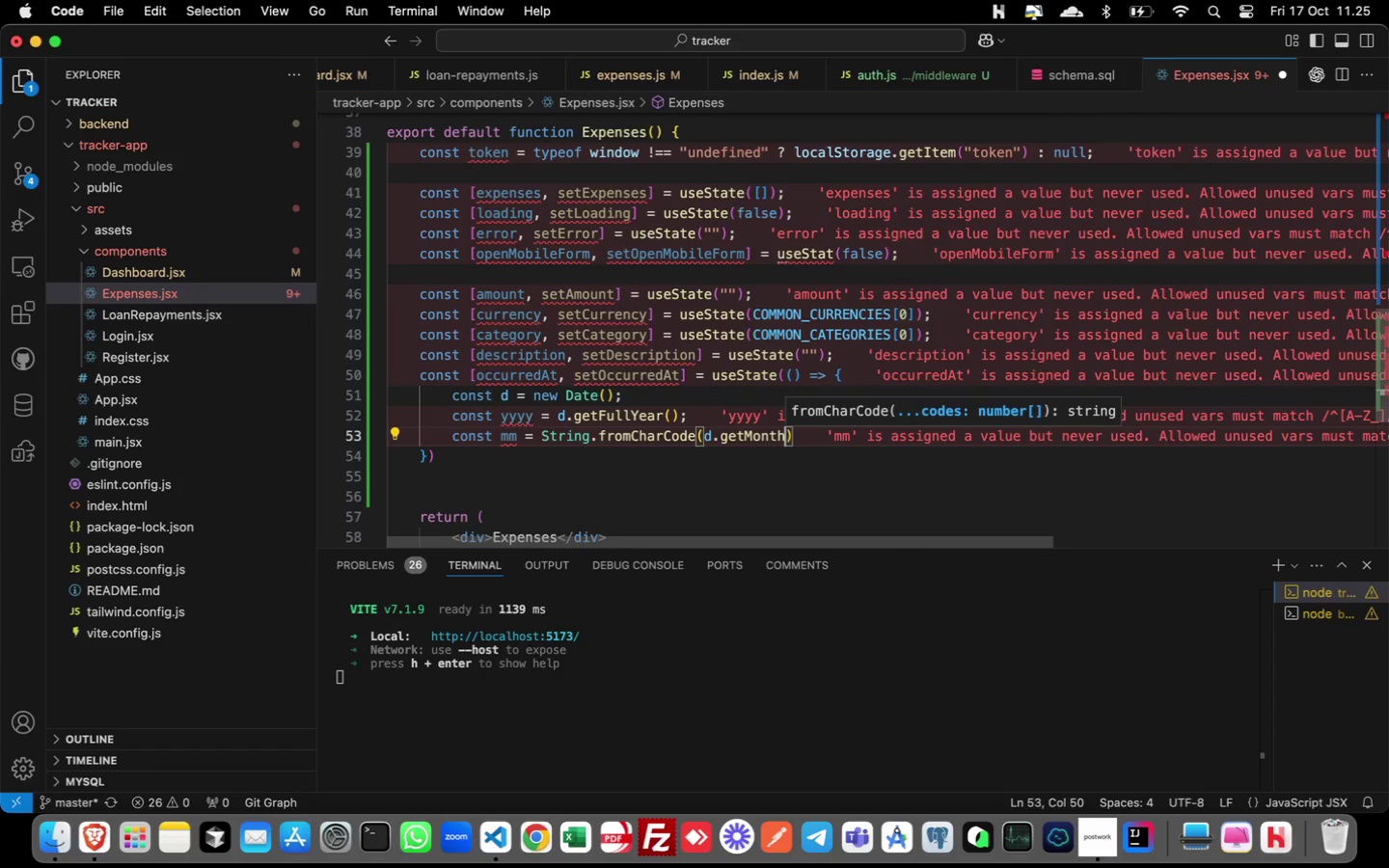 
type(()+1)
 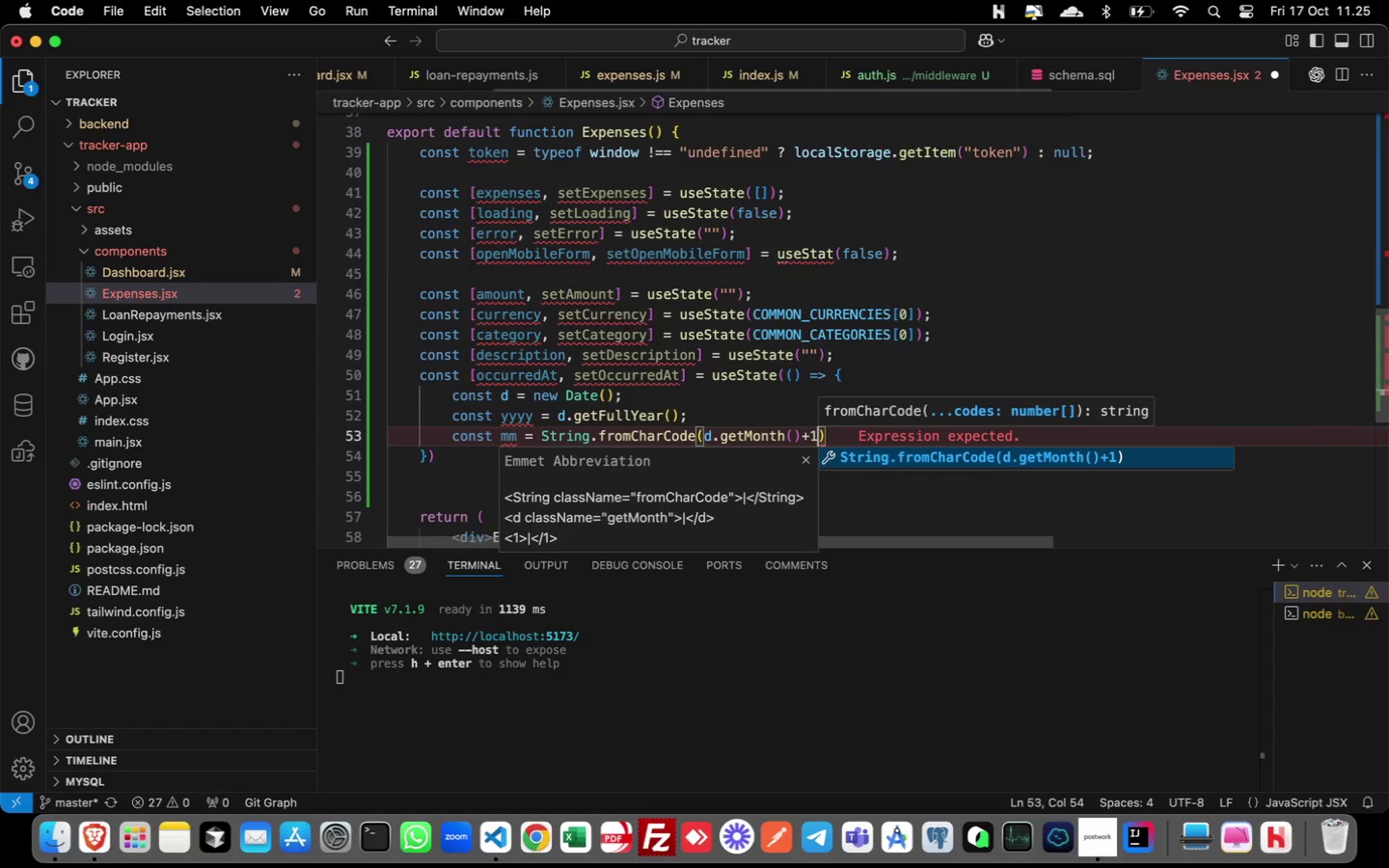 
key(ArrowRight)
 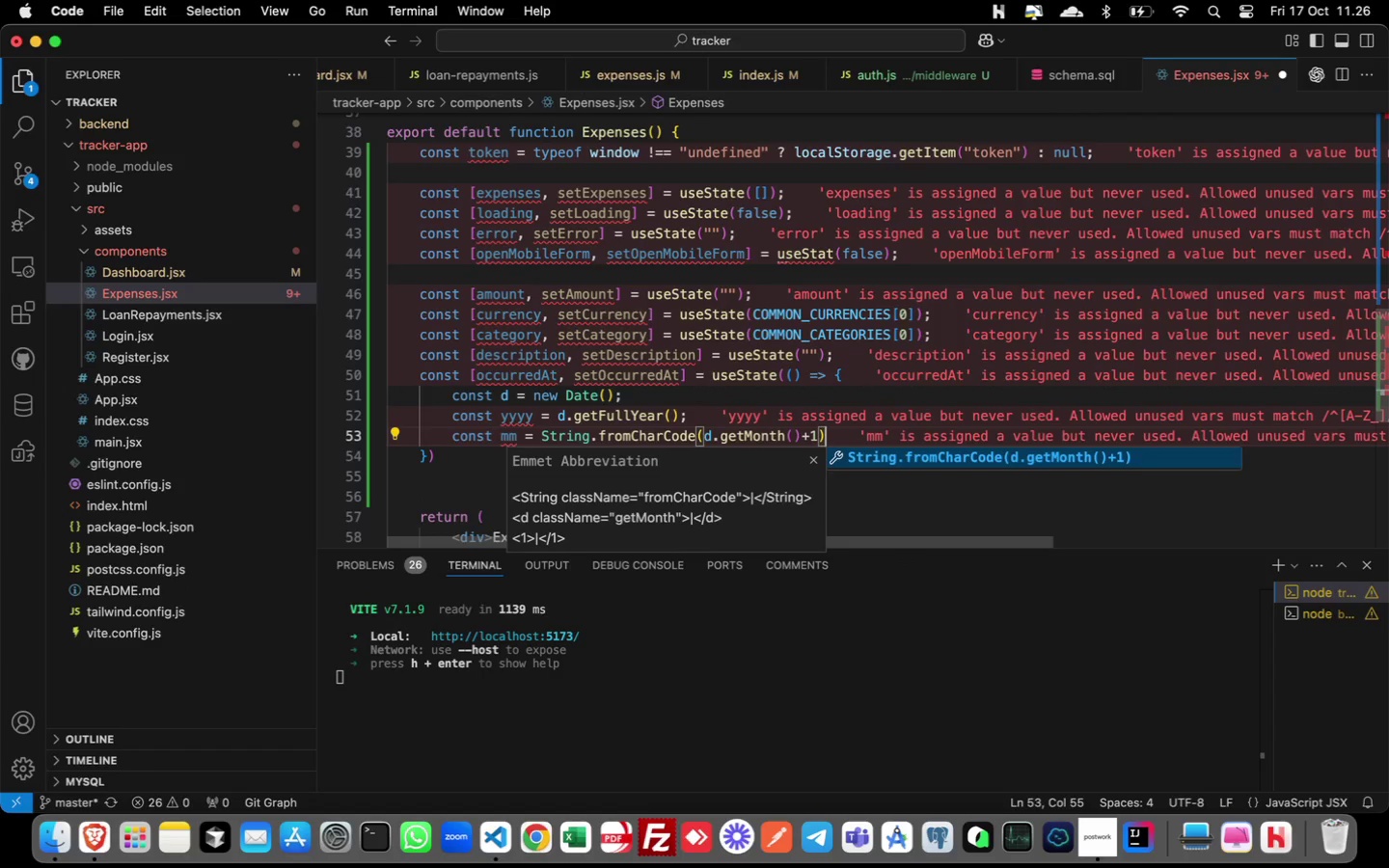 
type(.pad)
 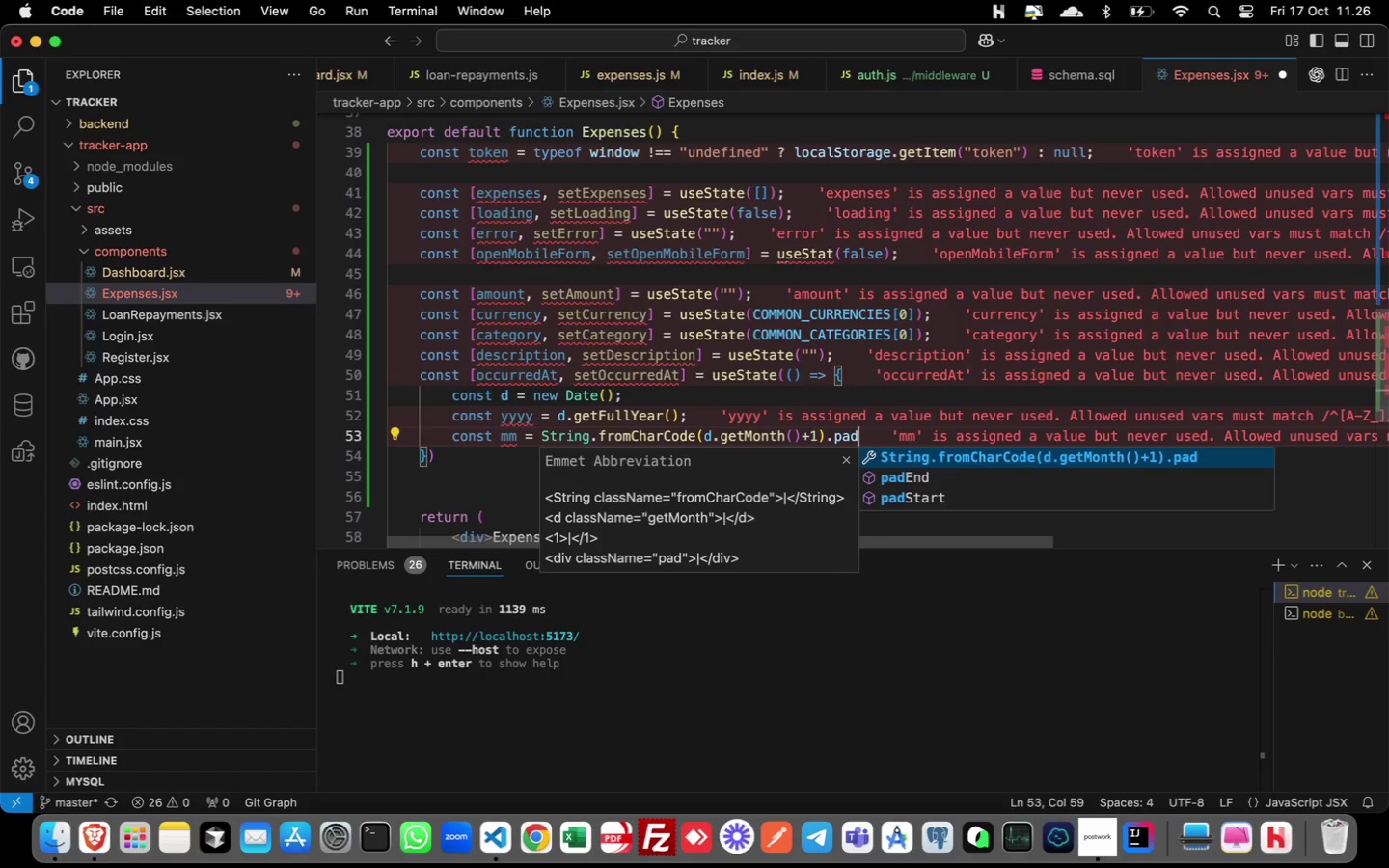 
key(ArrowDown)
 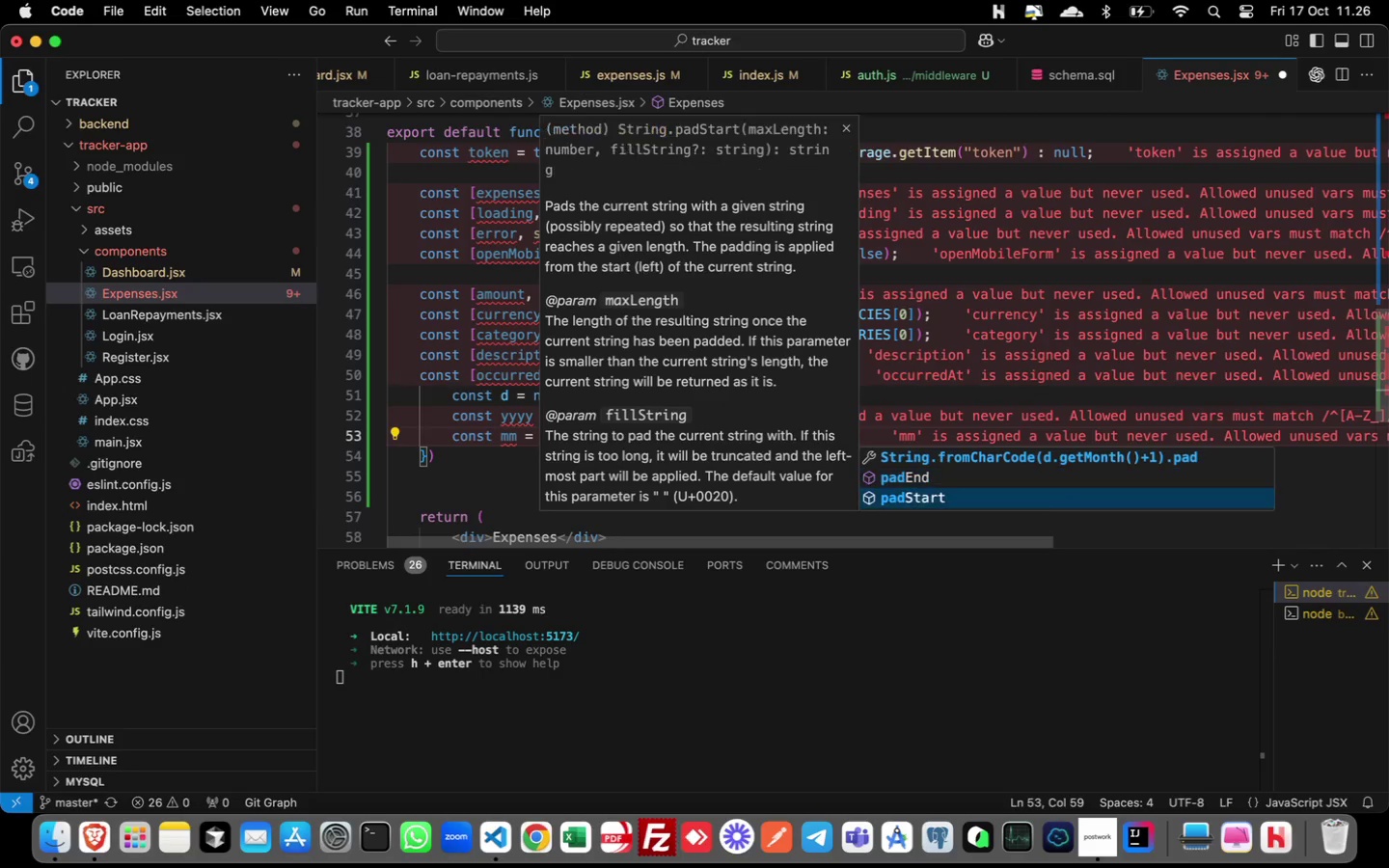 
key(ArrowDown)
 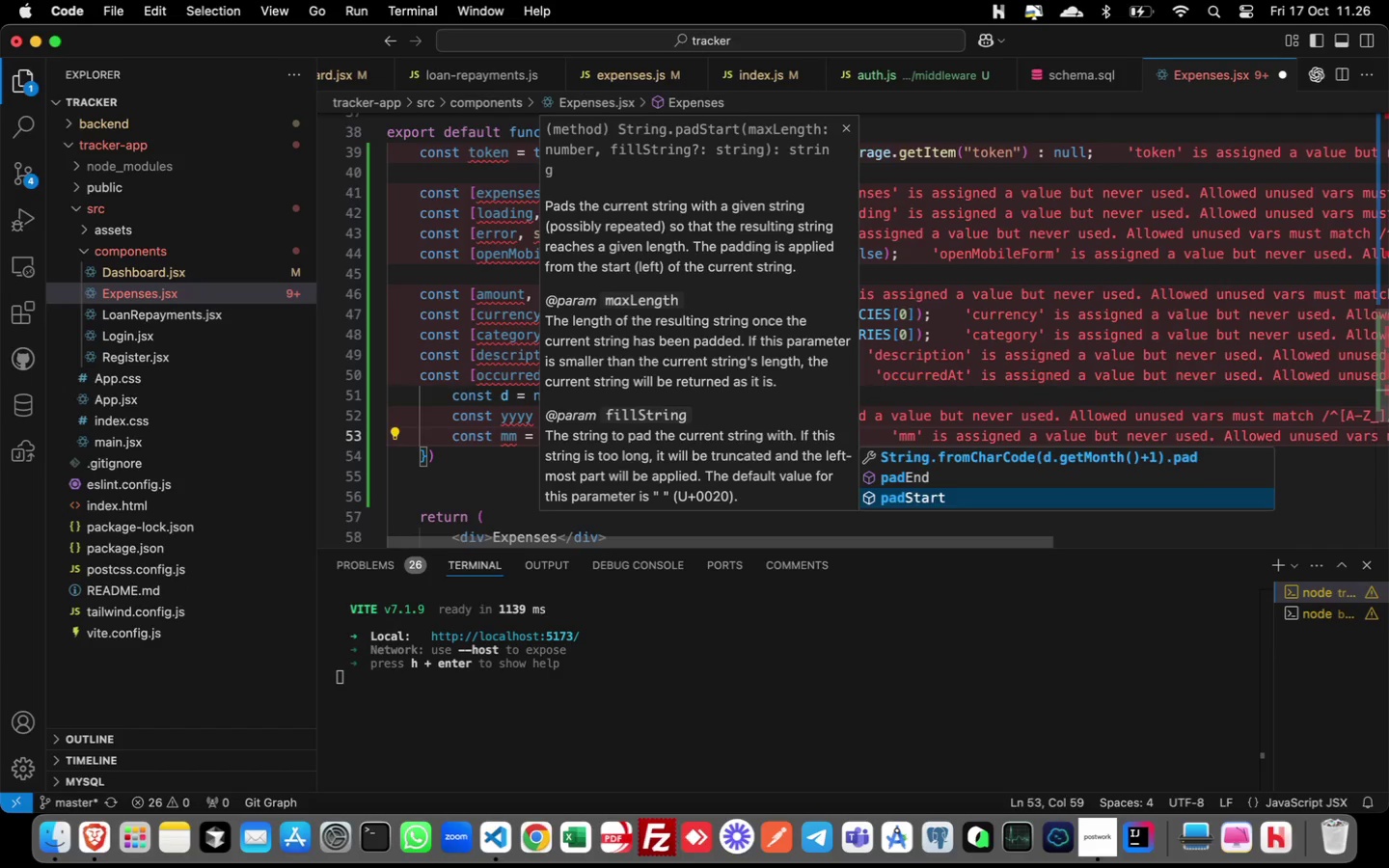 
key(Enter)
 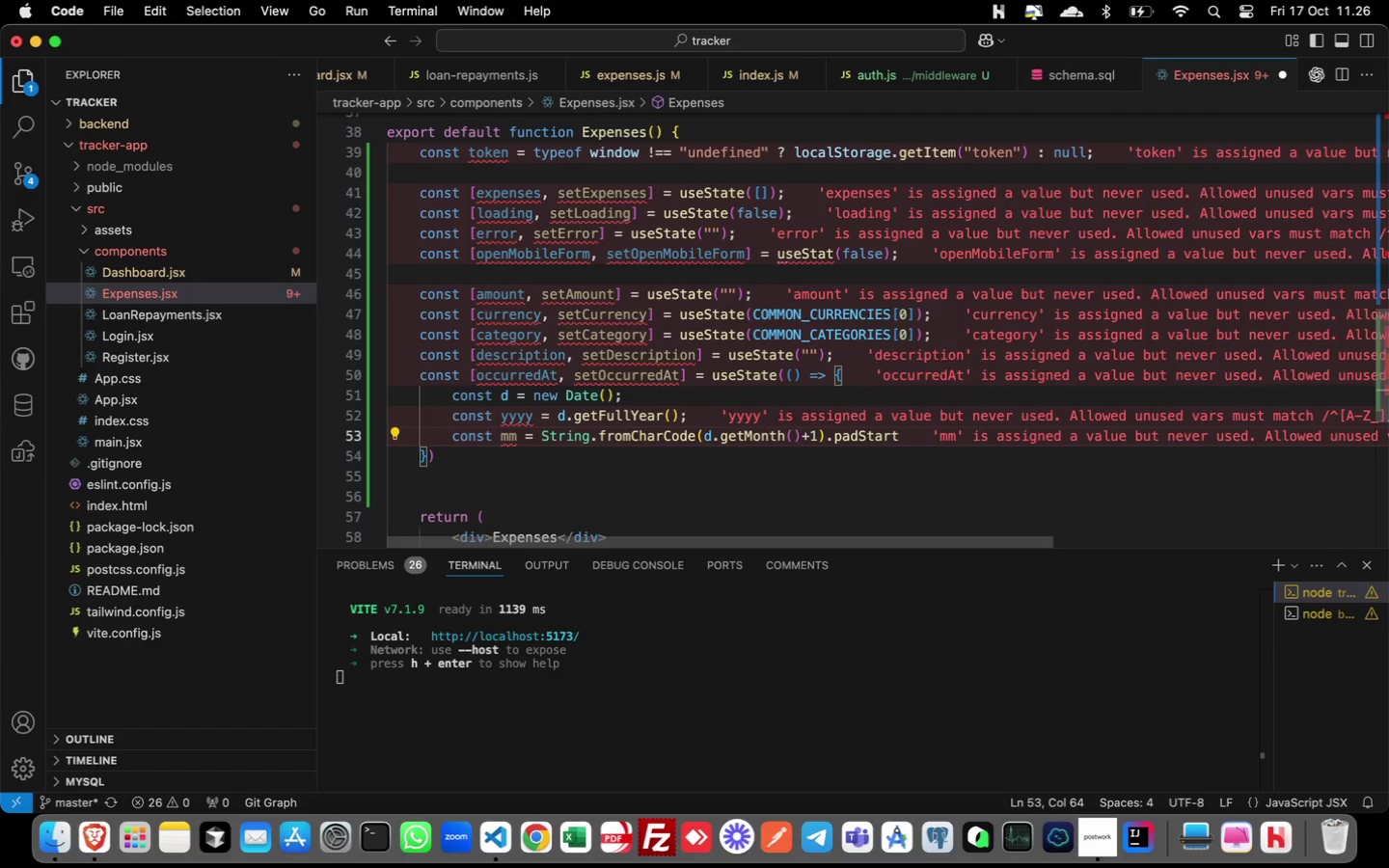 
type((2)
 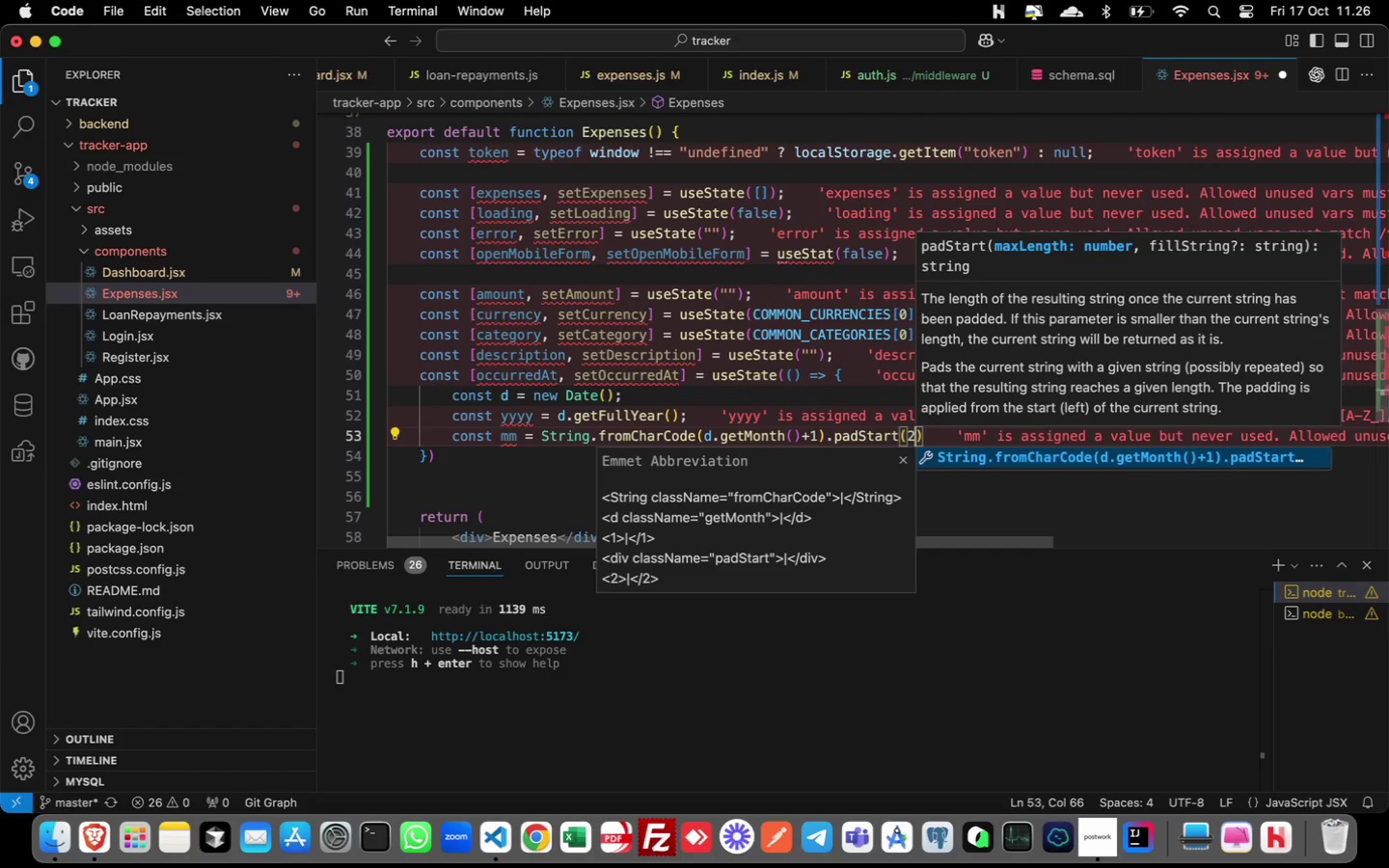 
key(Comma)
 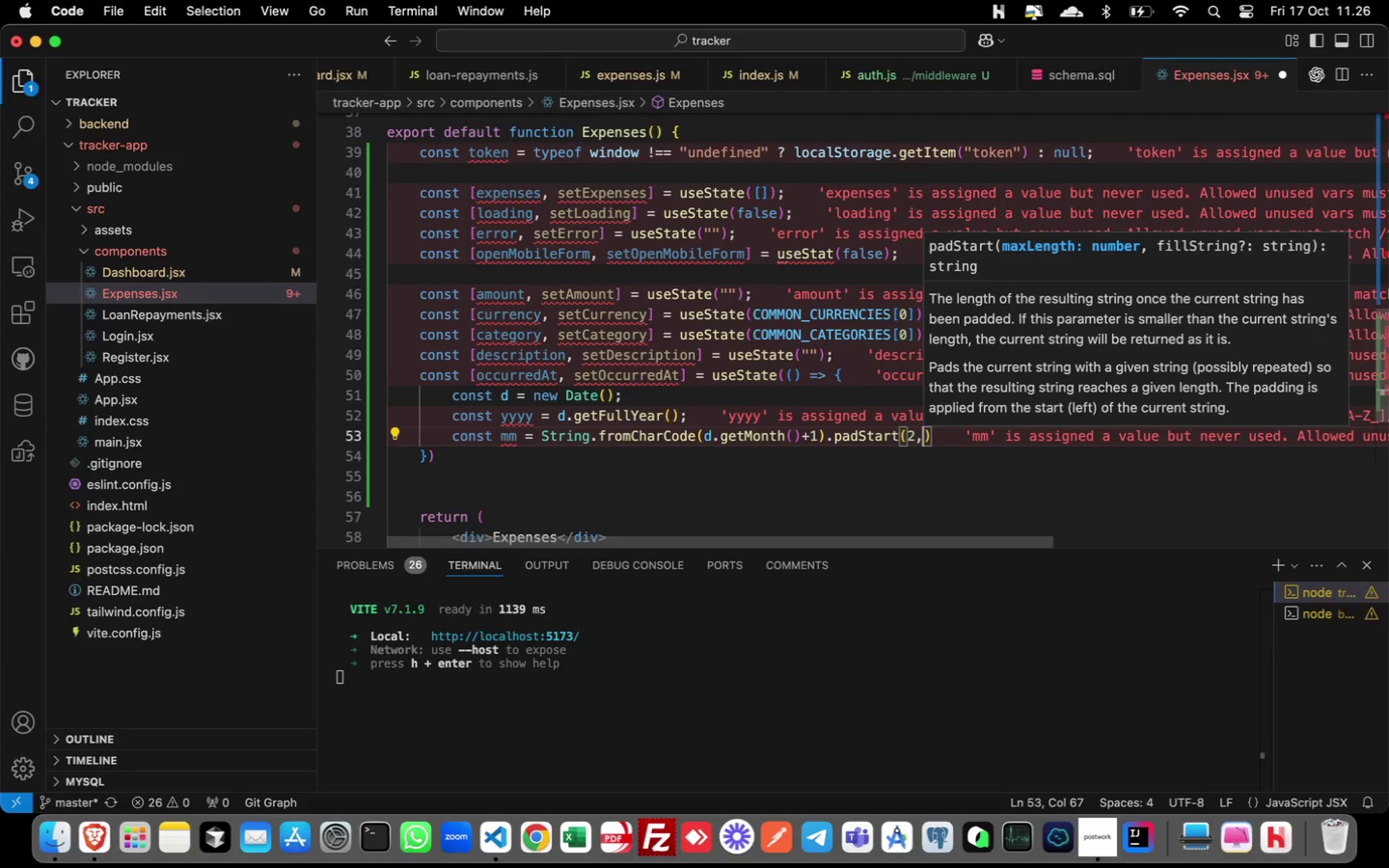 
key(Space)
 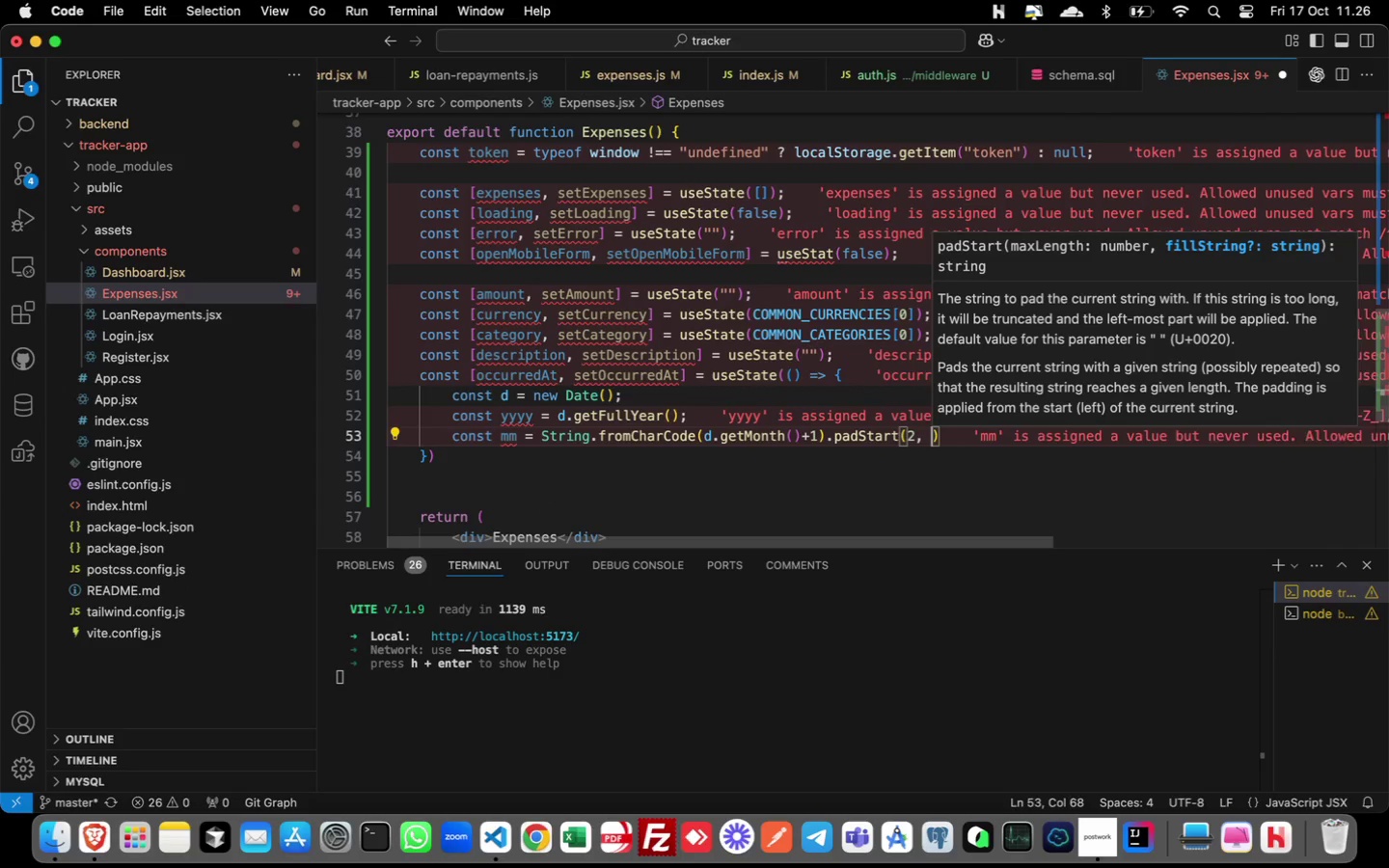 
key(Shift+Quote)
 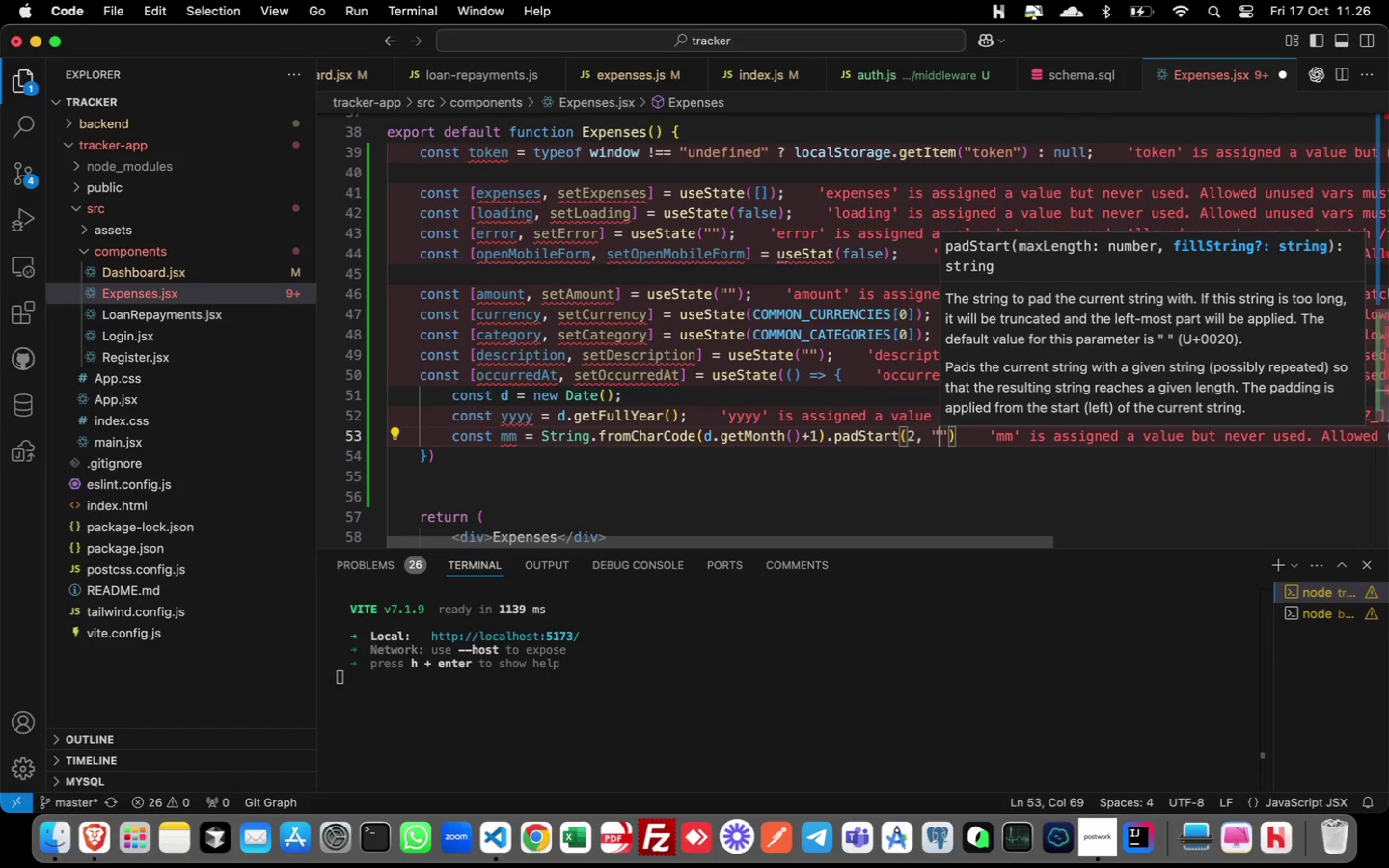 
key(0)
 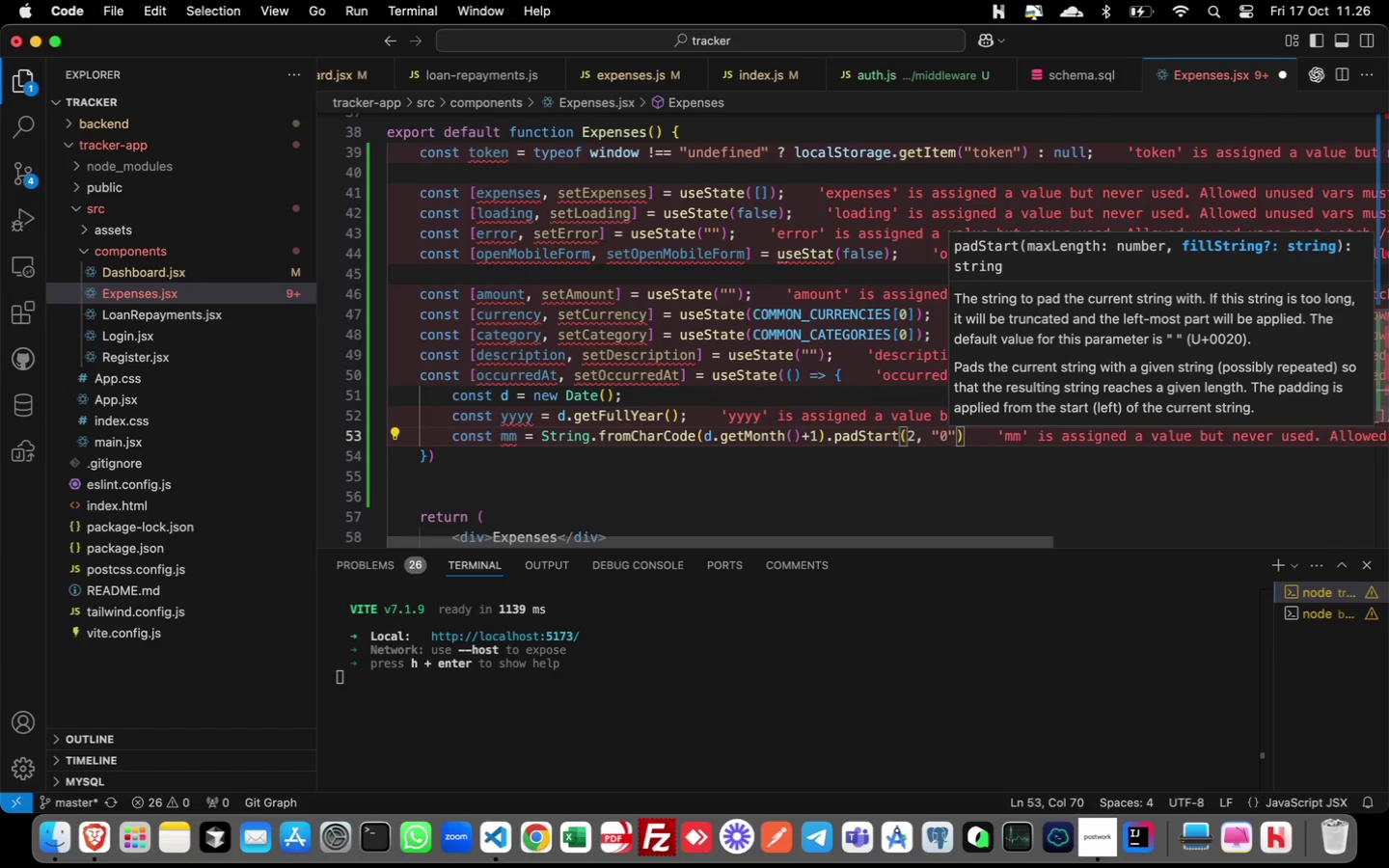 
key(Quote)
 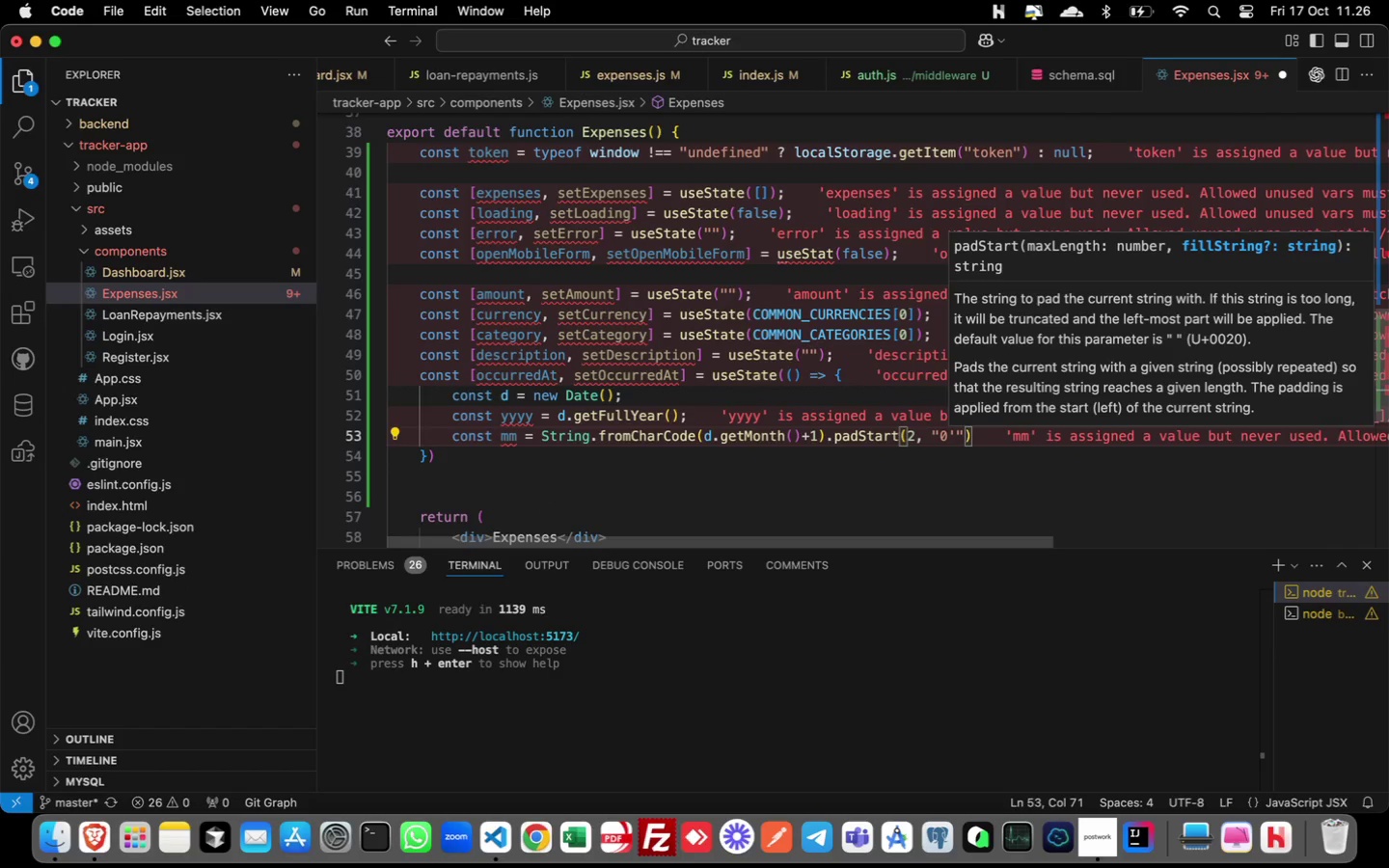 
key(Backspace)
 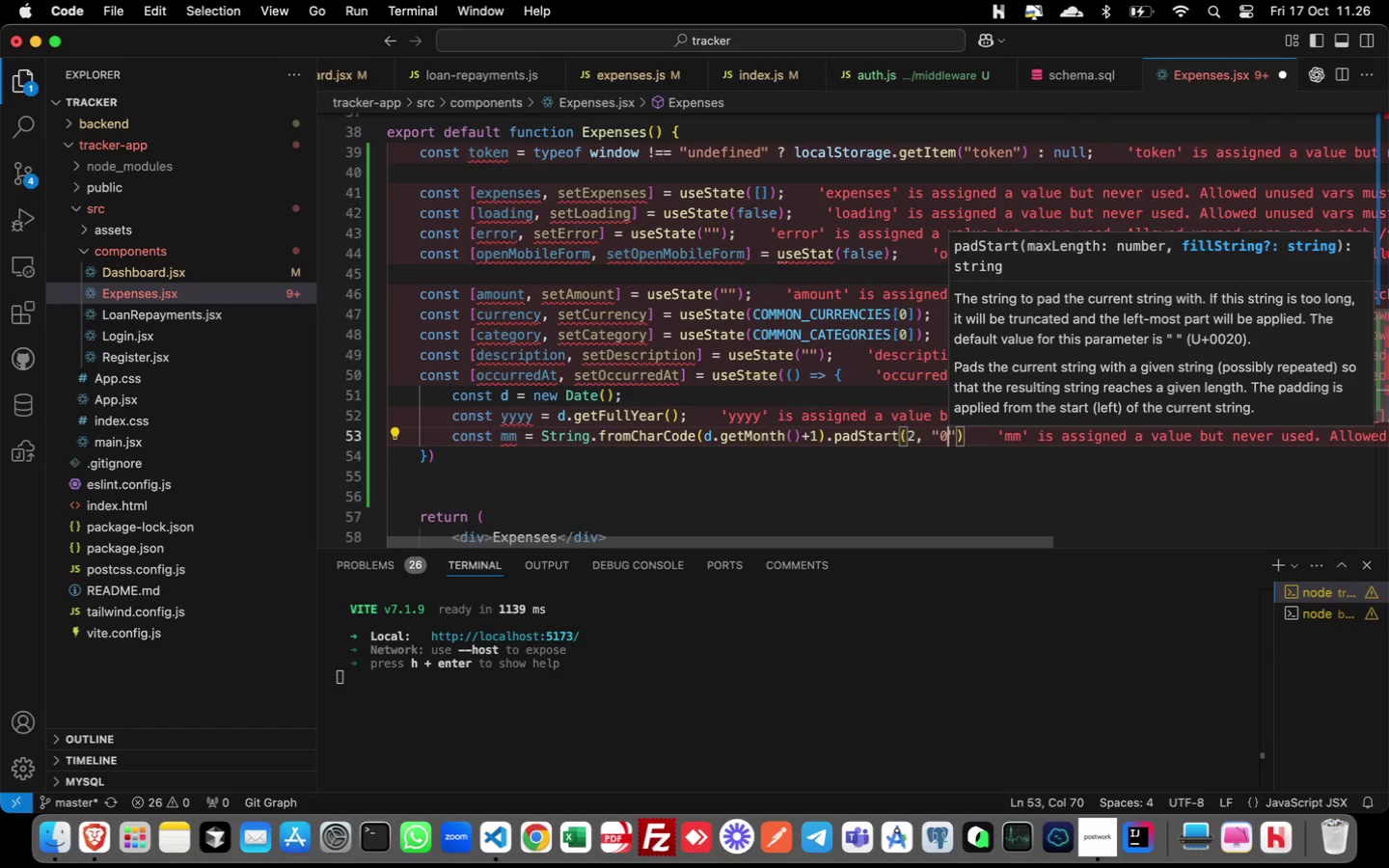 
key(ArrowRight)
 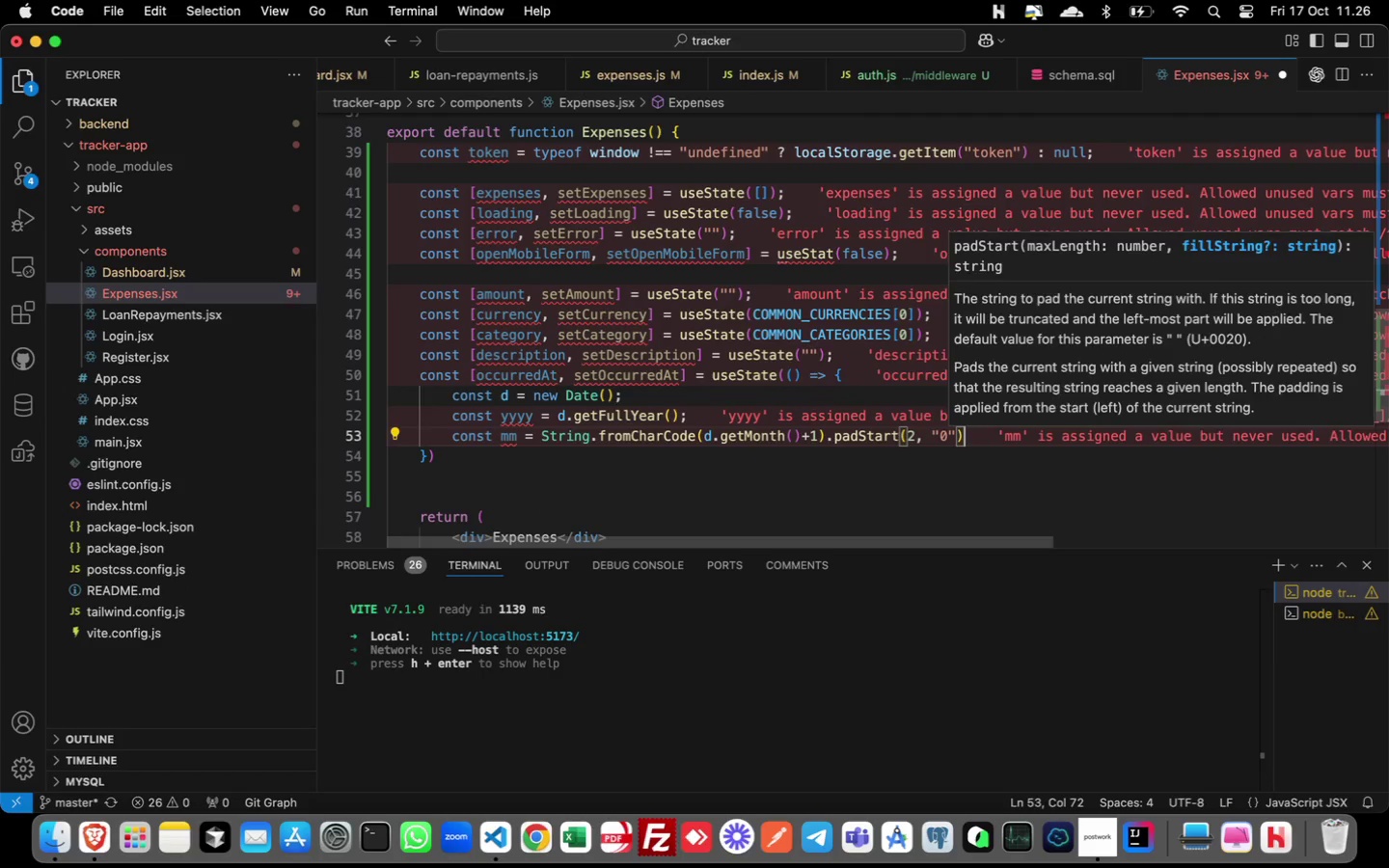 
key(ArrowRight)
 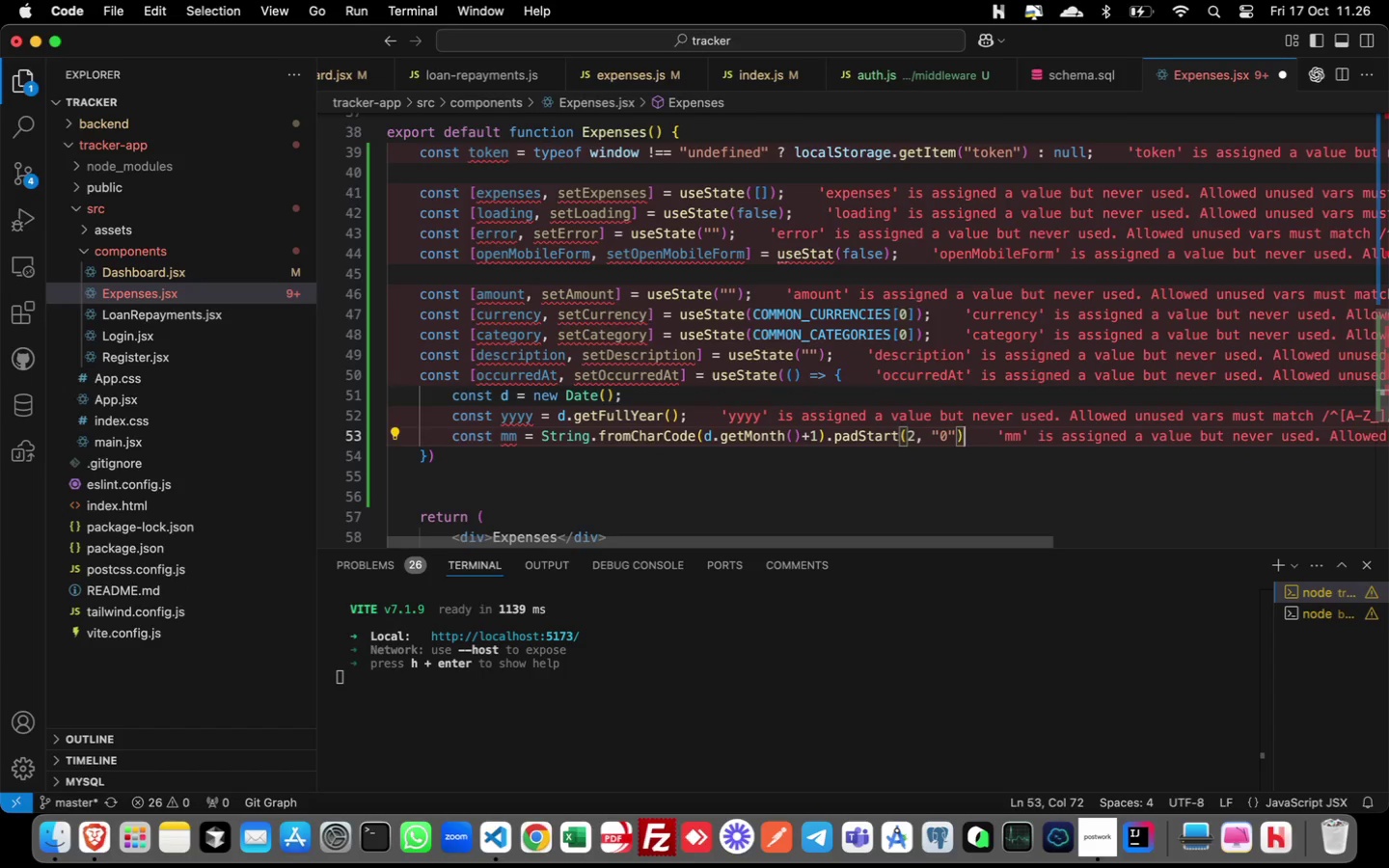 
key(Semicolon)
 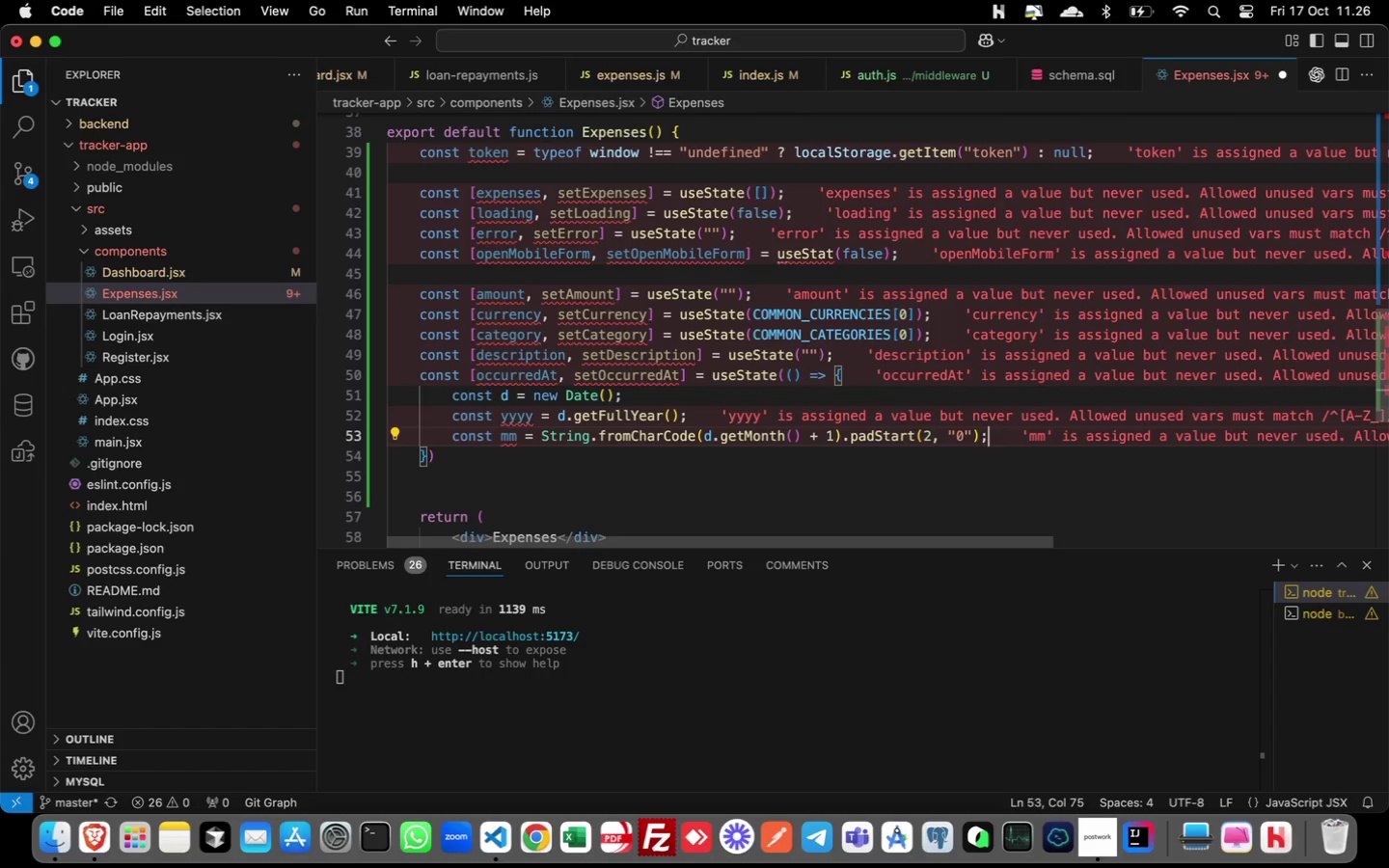 
key(Enter)
 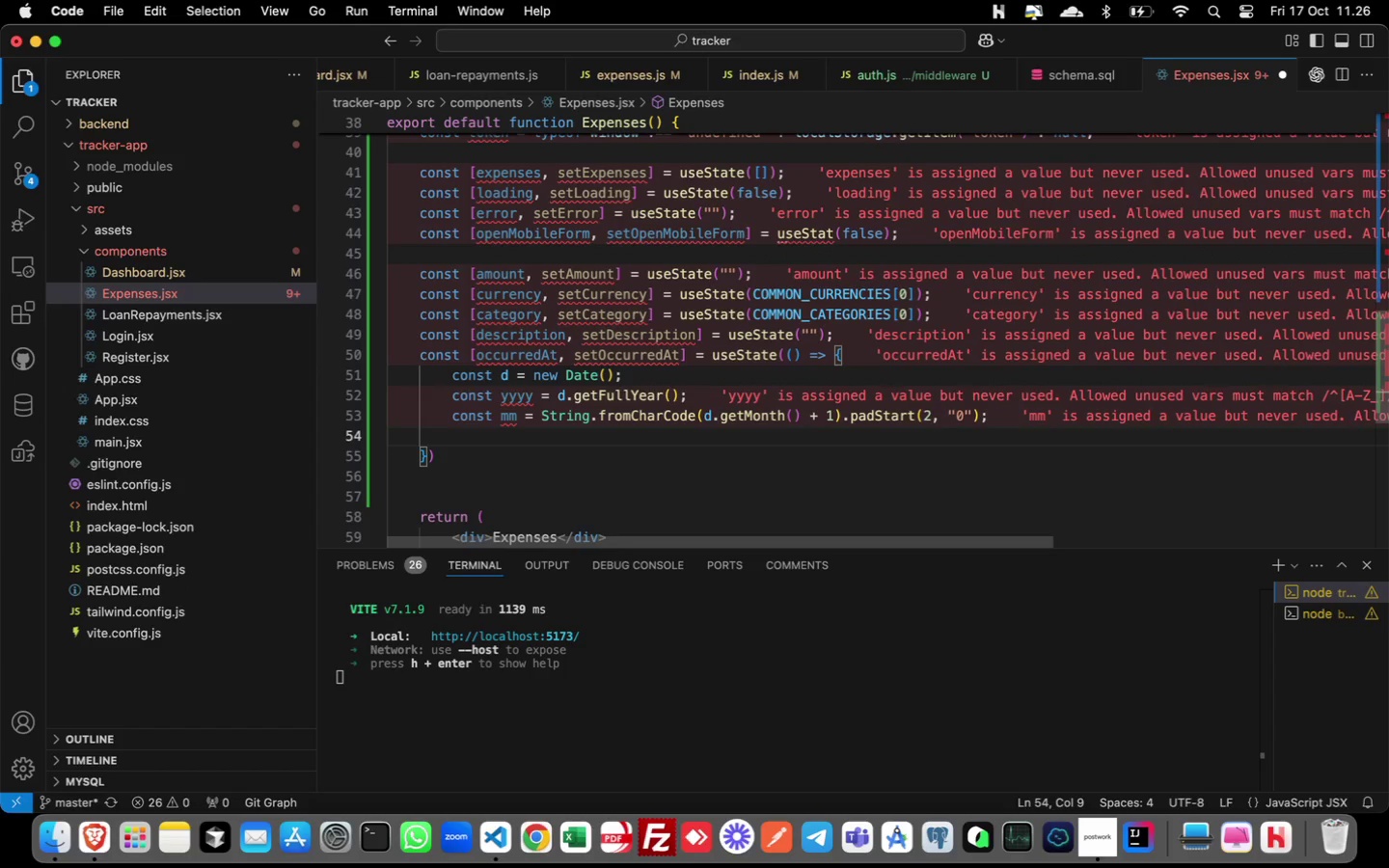 
type(const dd = String.)
 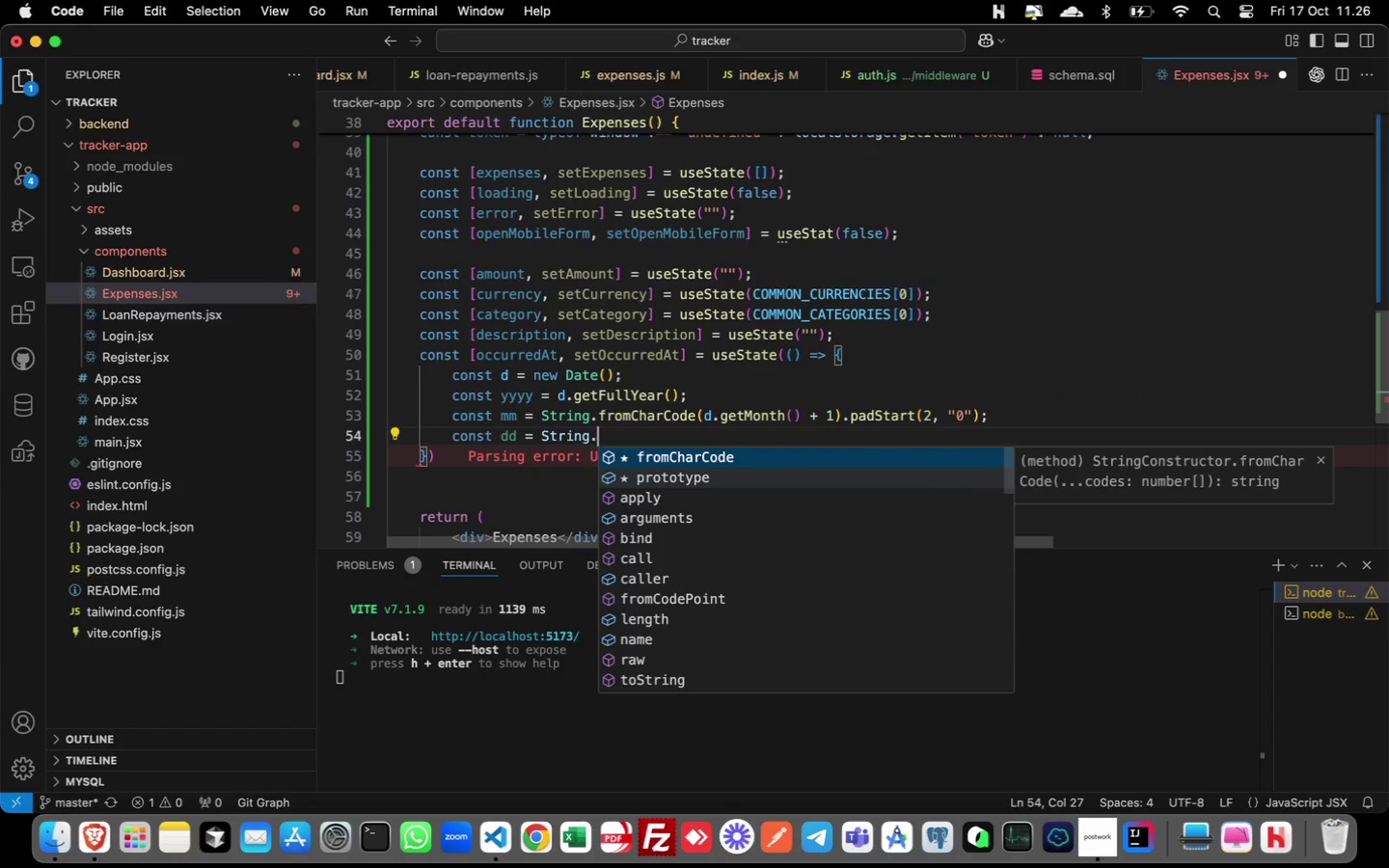 
key(Backspace)
 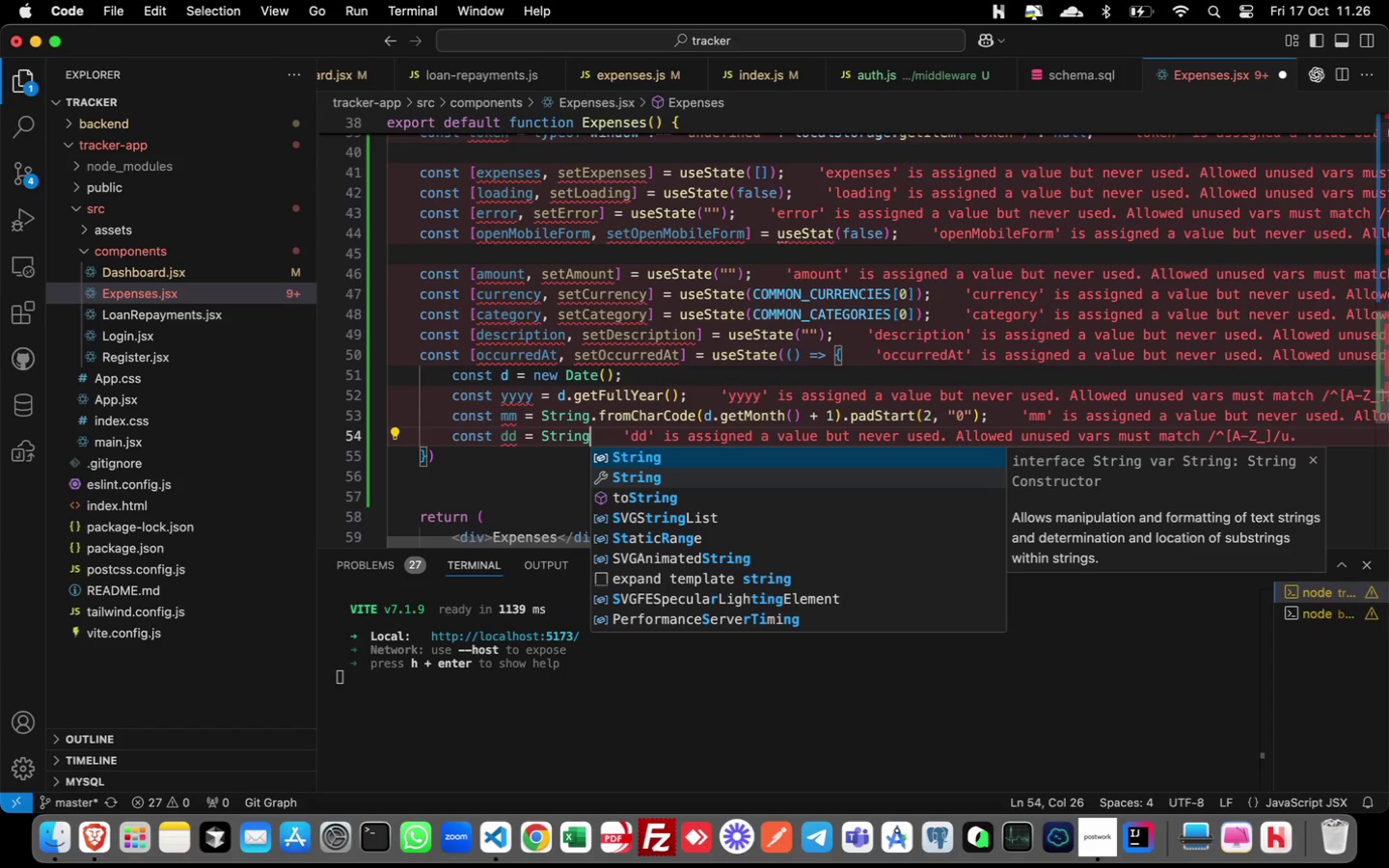 
key(ArrowUp)
 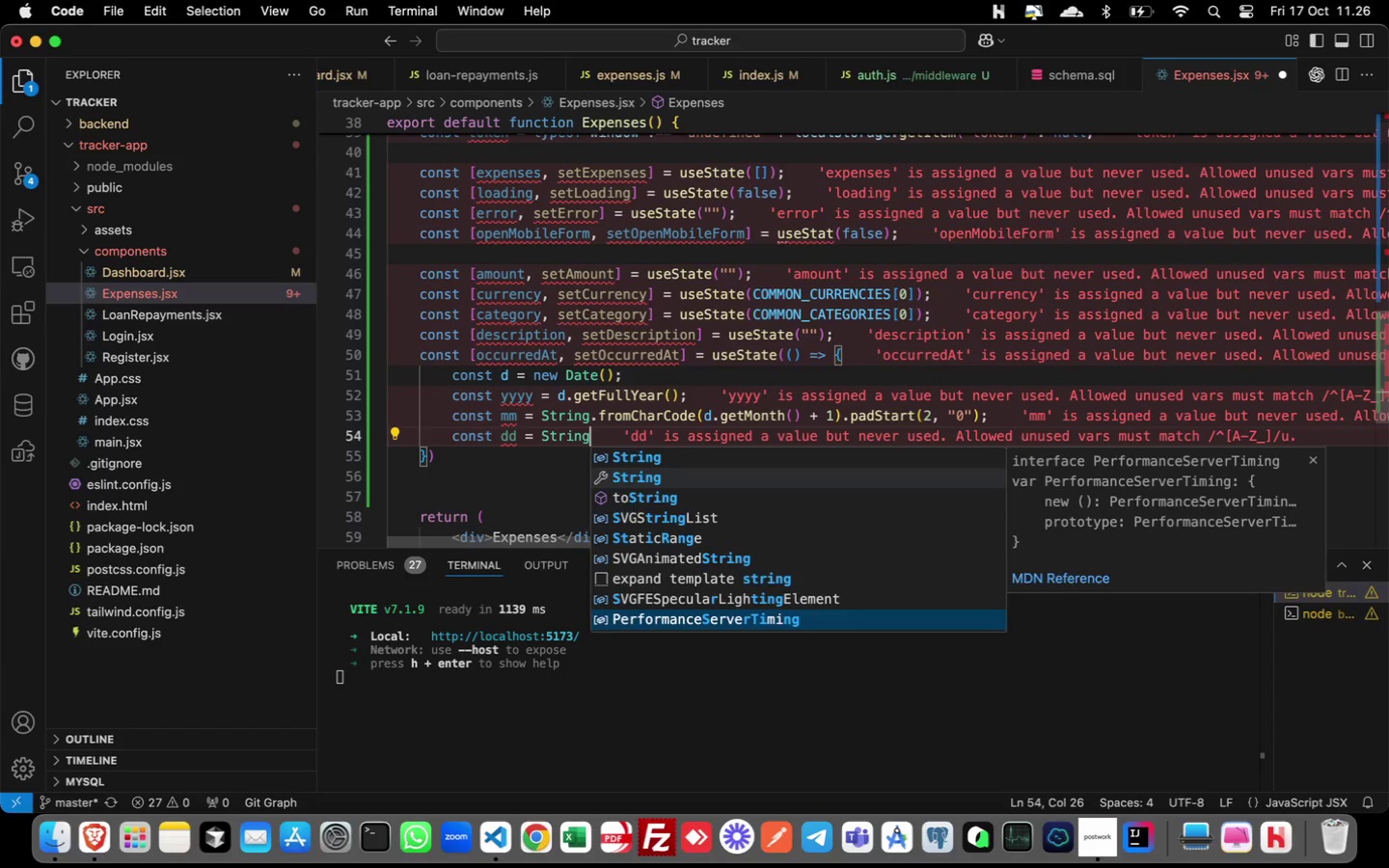 
key(Escape)
 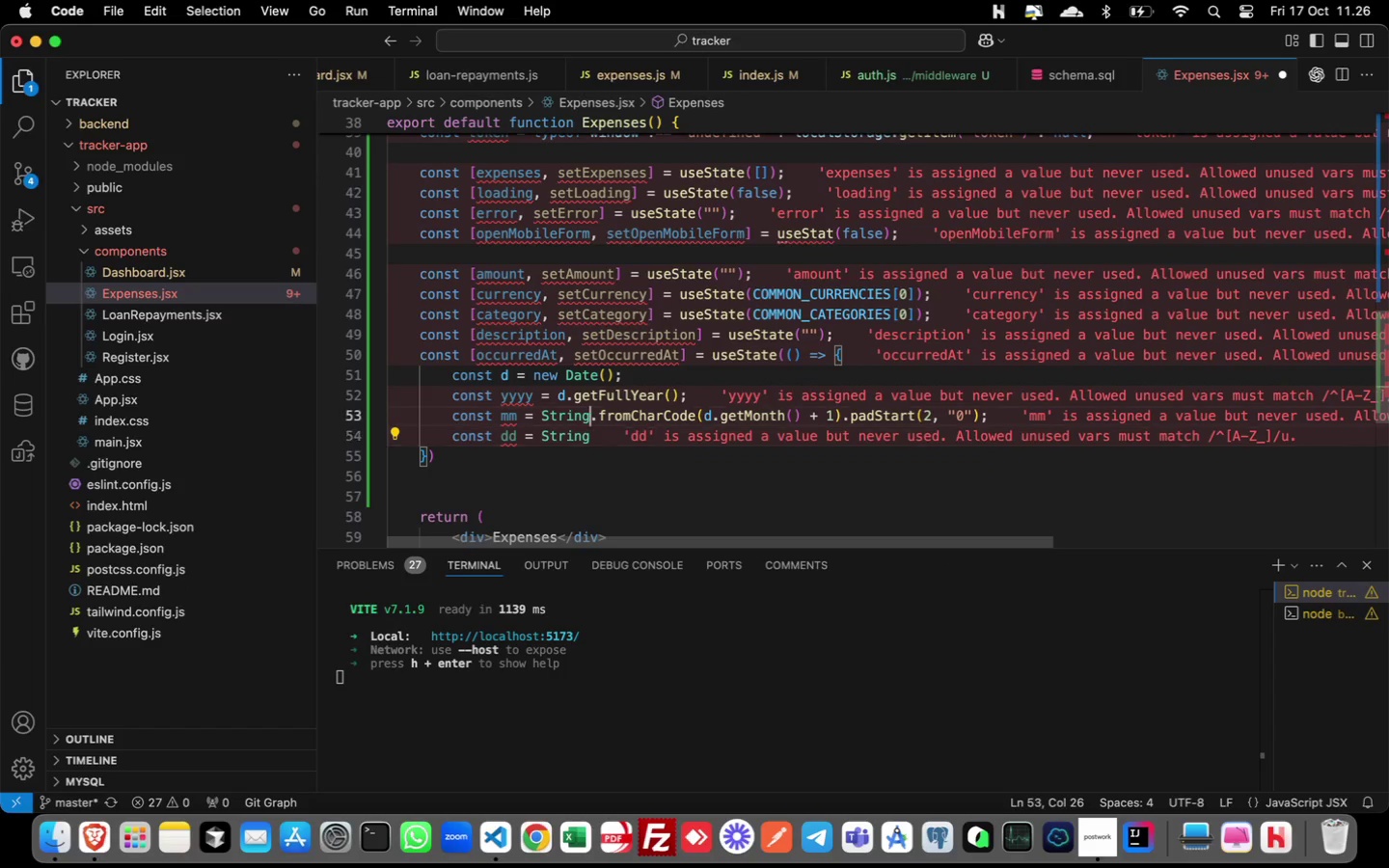 
key(ArrowUp)
 